 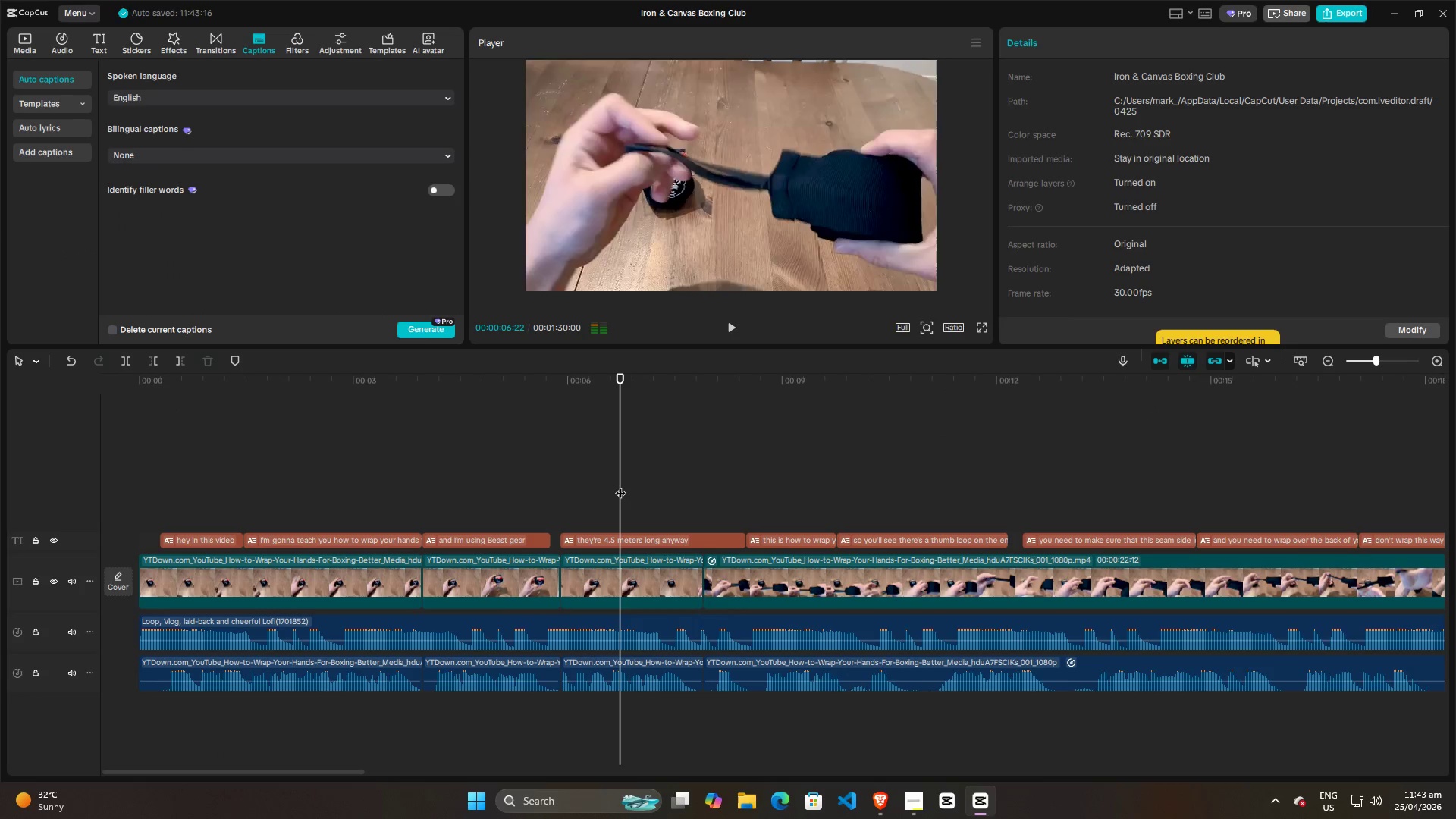 
left_click([804, 485])
 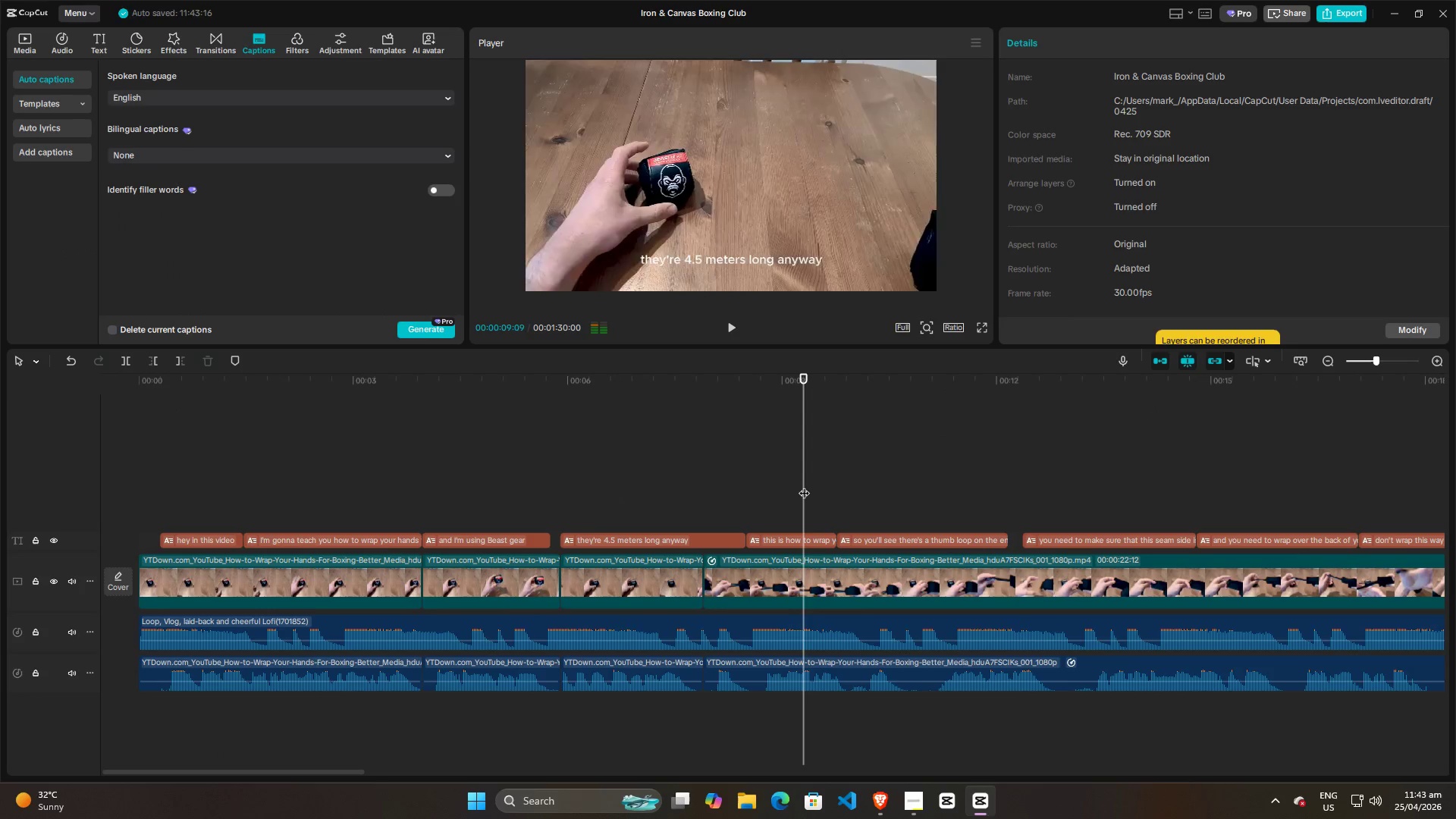 
key(Space)
 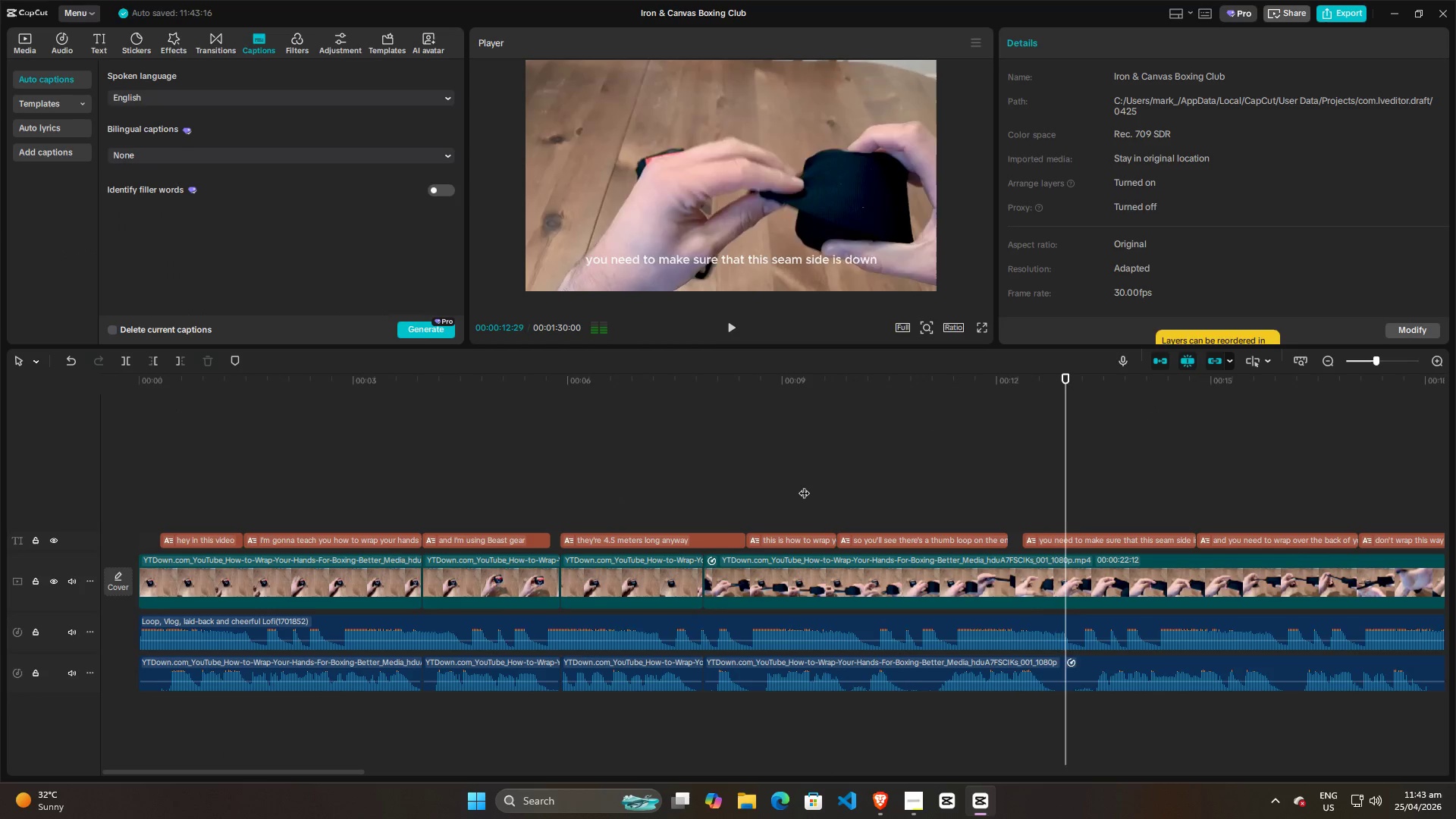 
left_click([965, 478])
 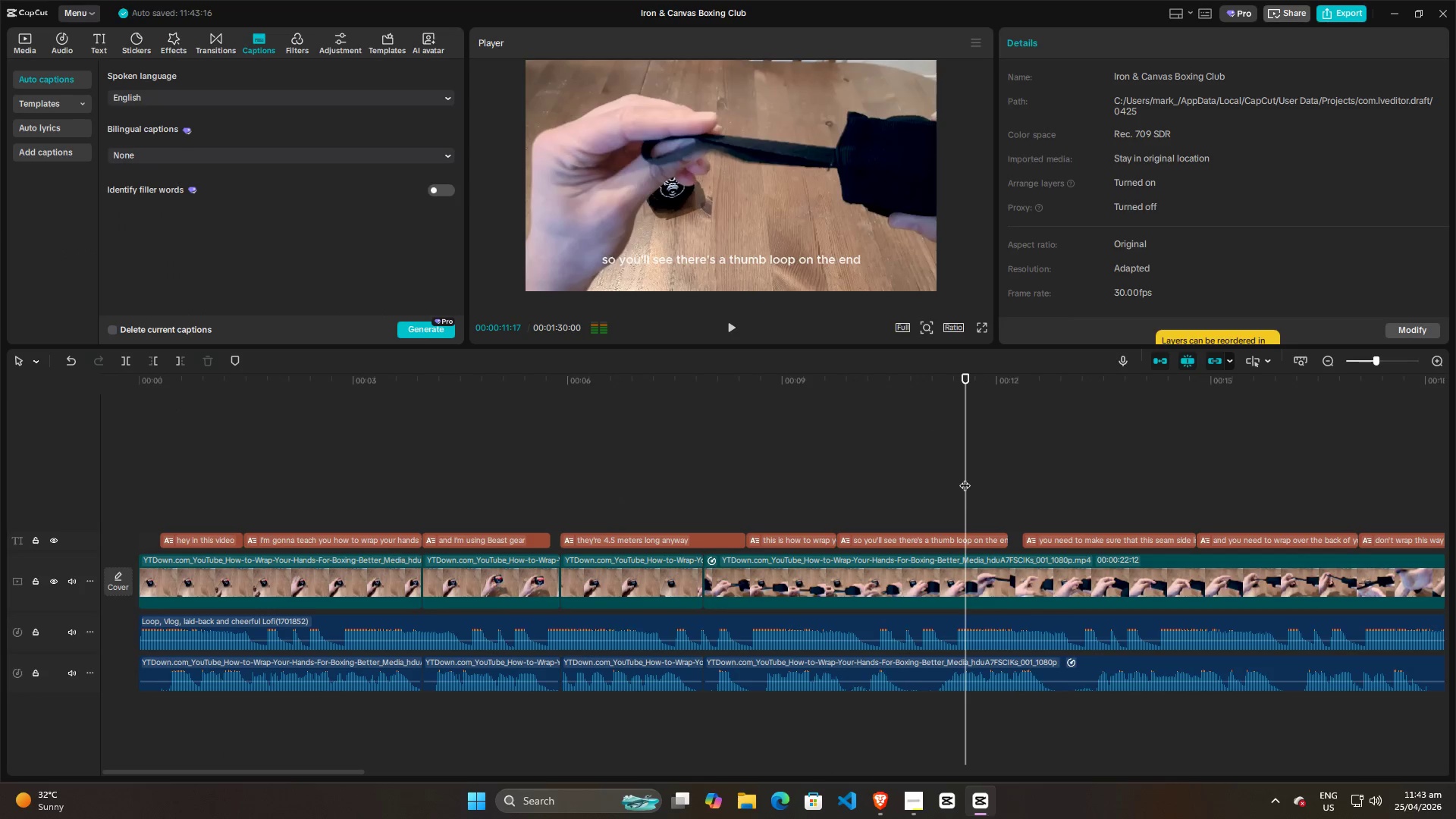 
key(Space)
 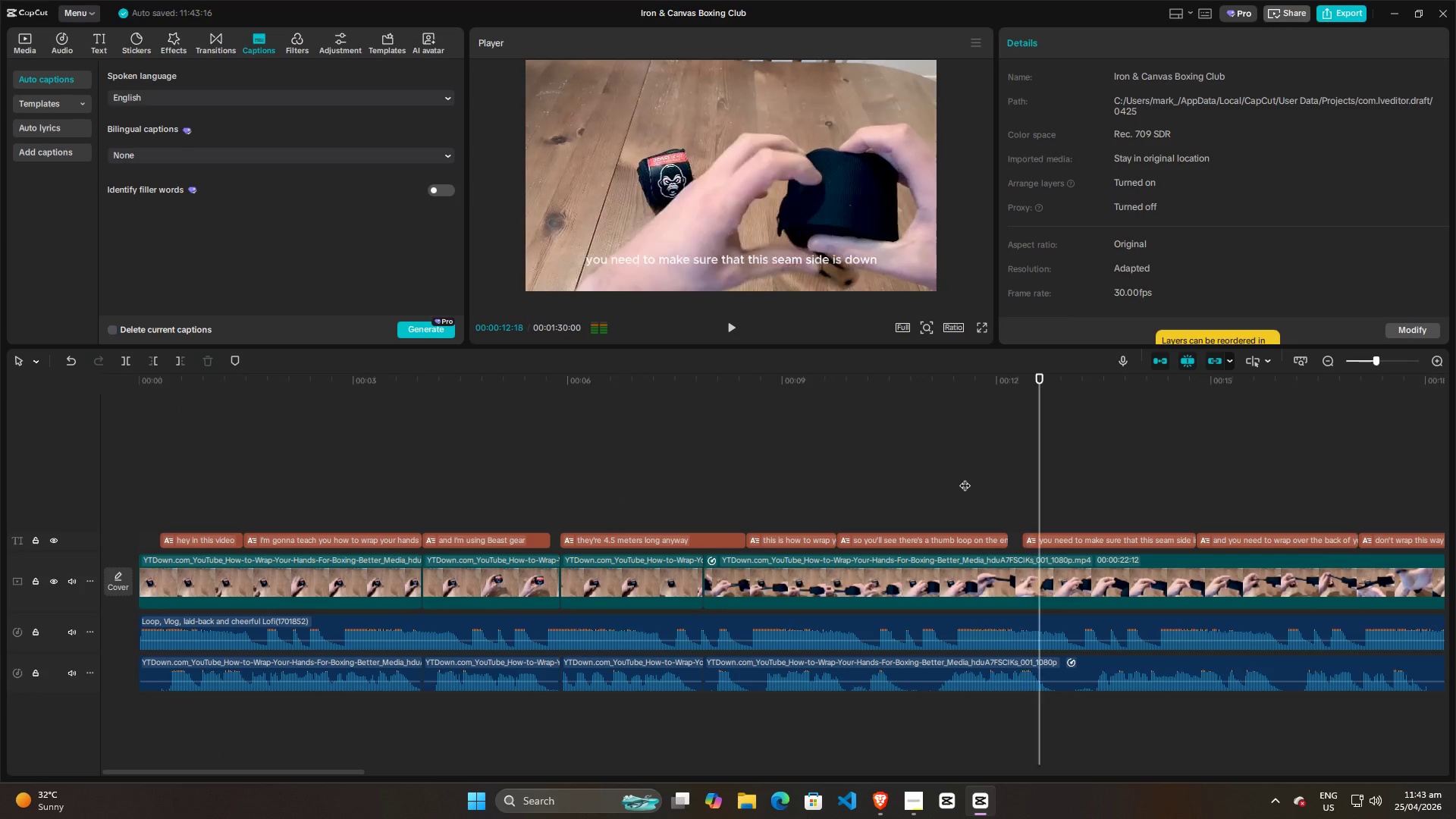 
key(Space)
 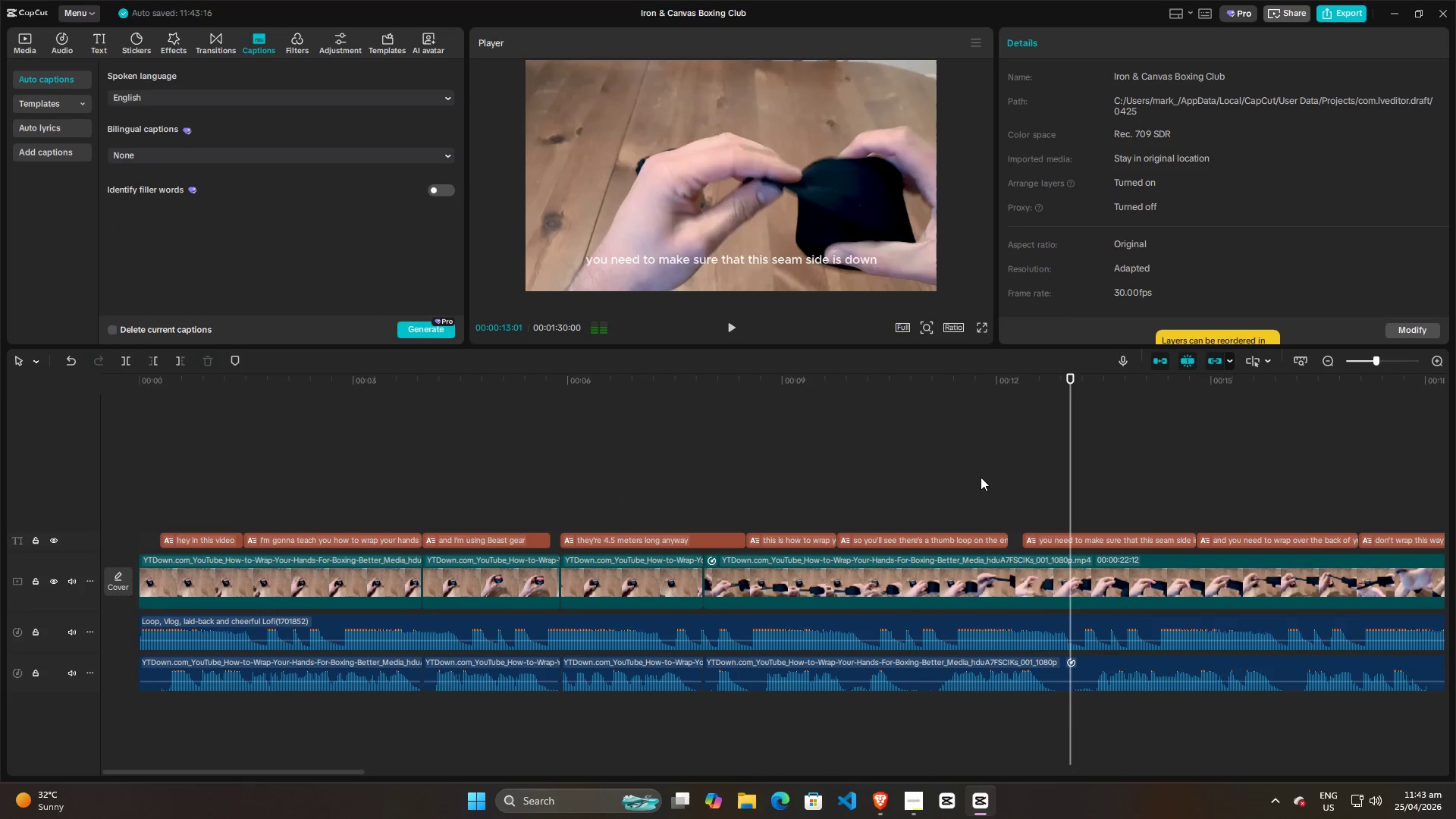 
left_click([981, 477])
 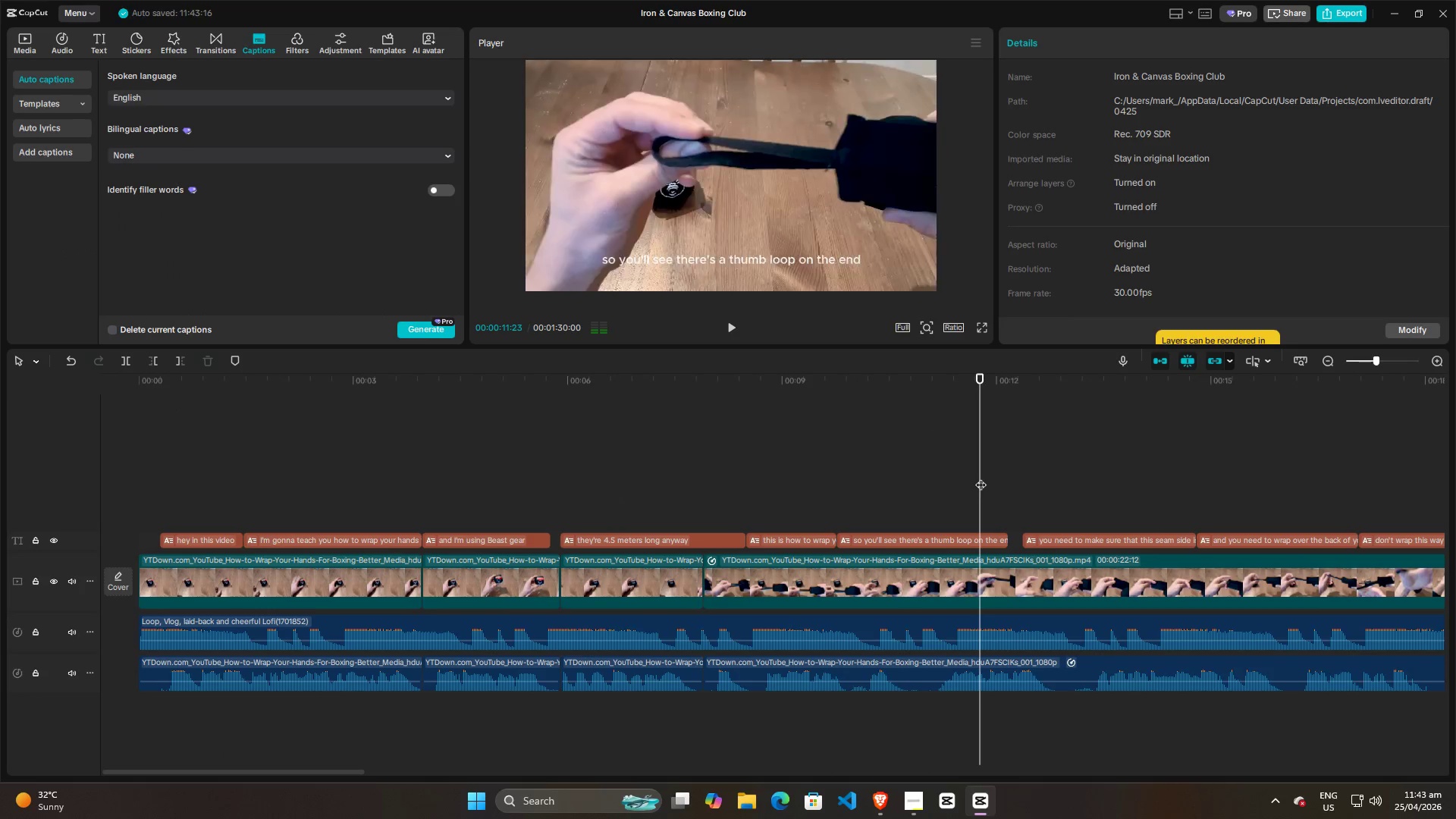 
key(Space)
 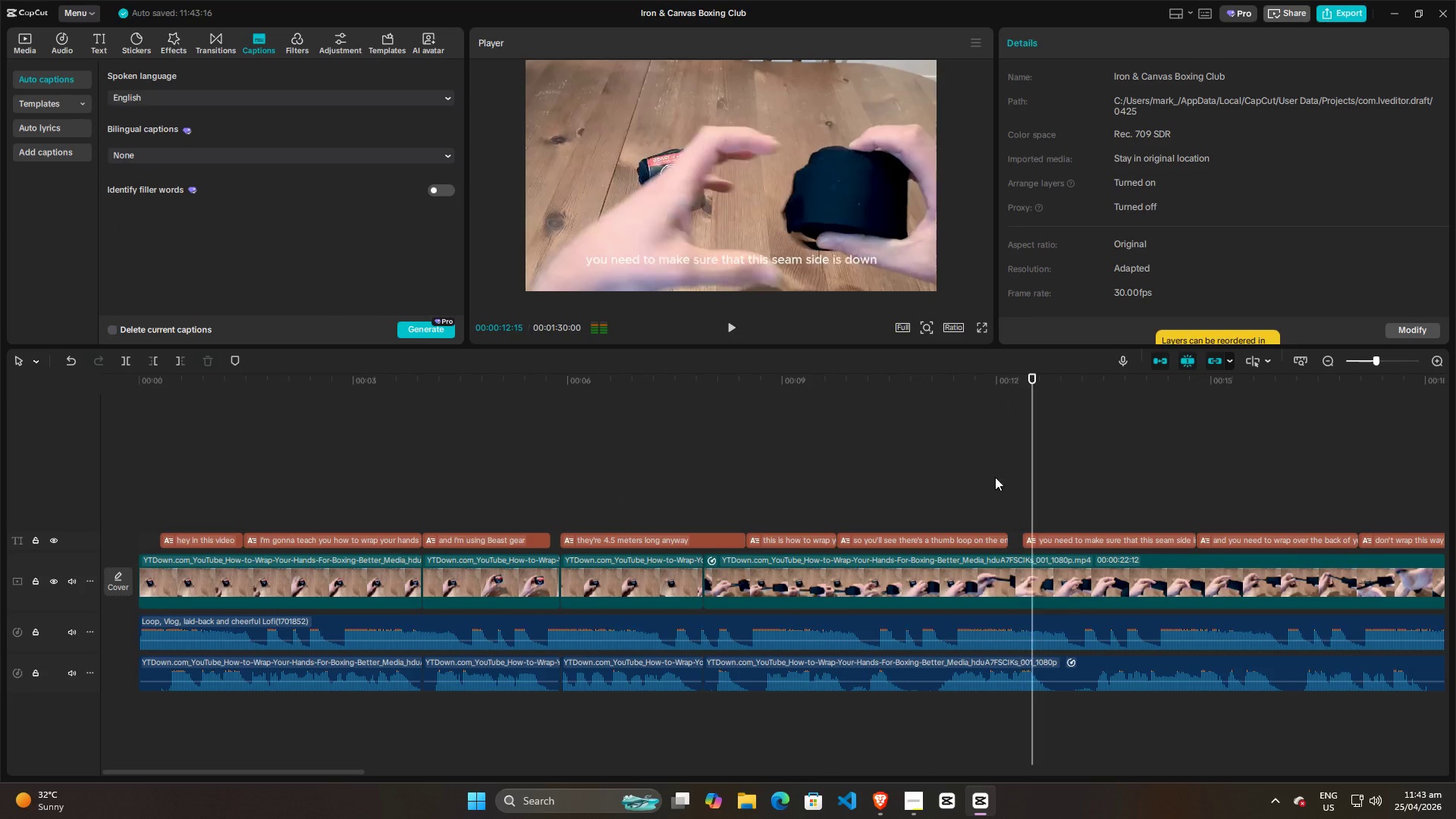 
key(Space)
 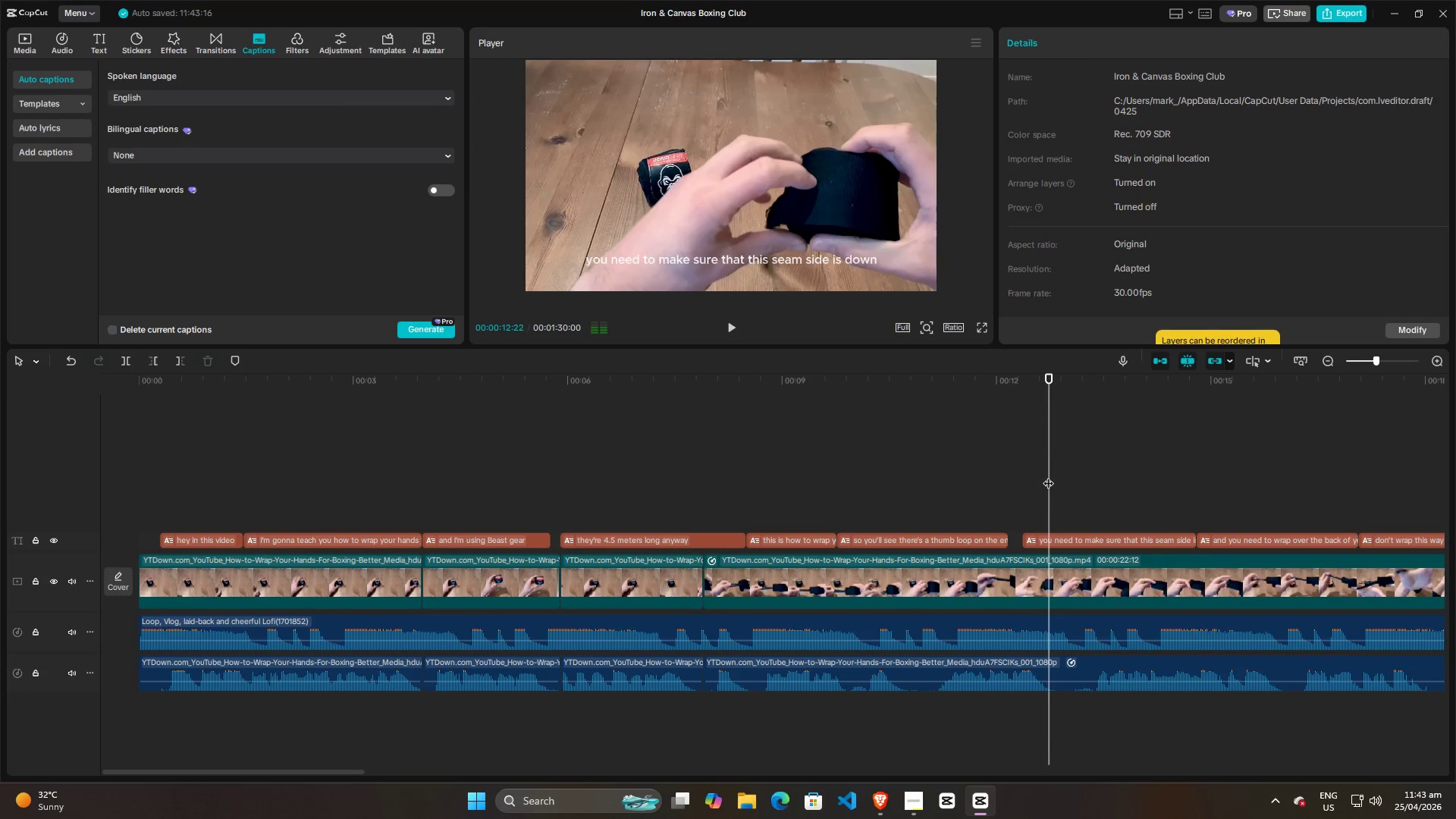 
left_click_drag(start_coordinate=[1048, 475], to_coordinate=[1021, 475])
 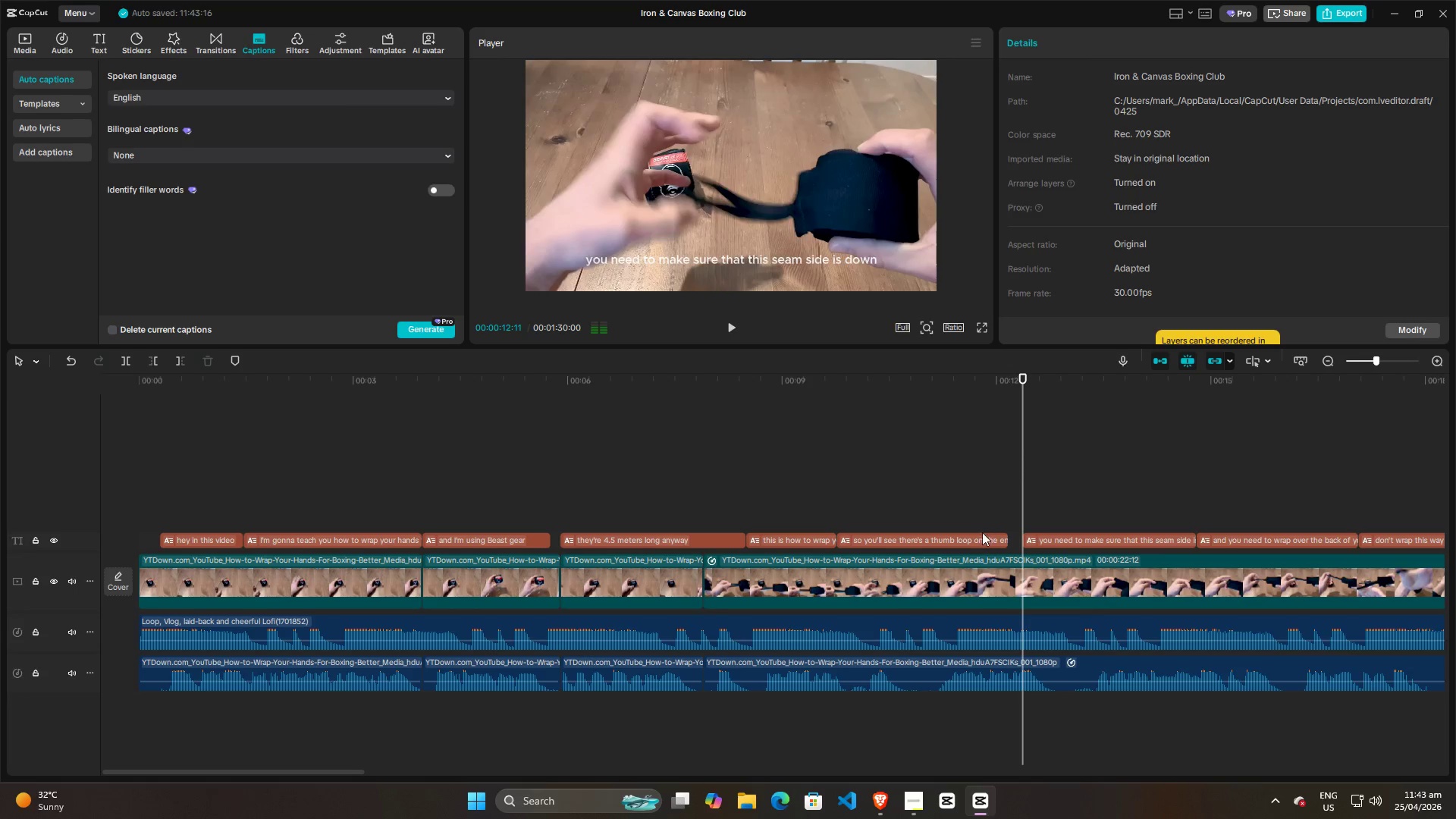 
left_click([981, 535])
 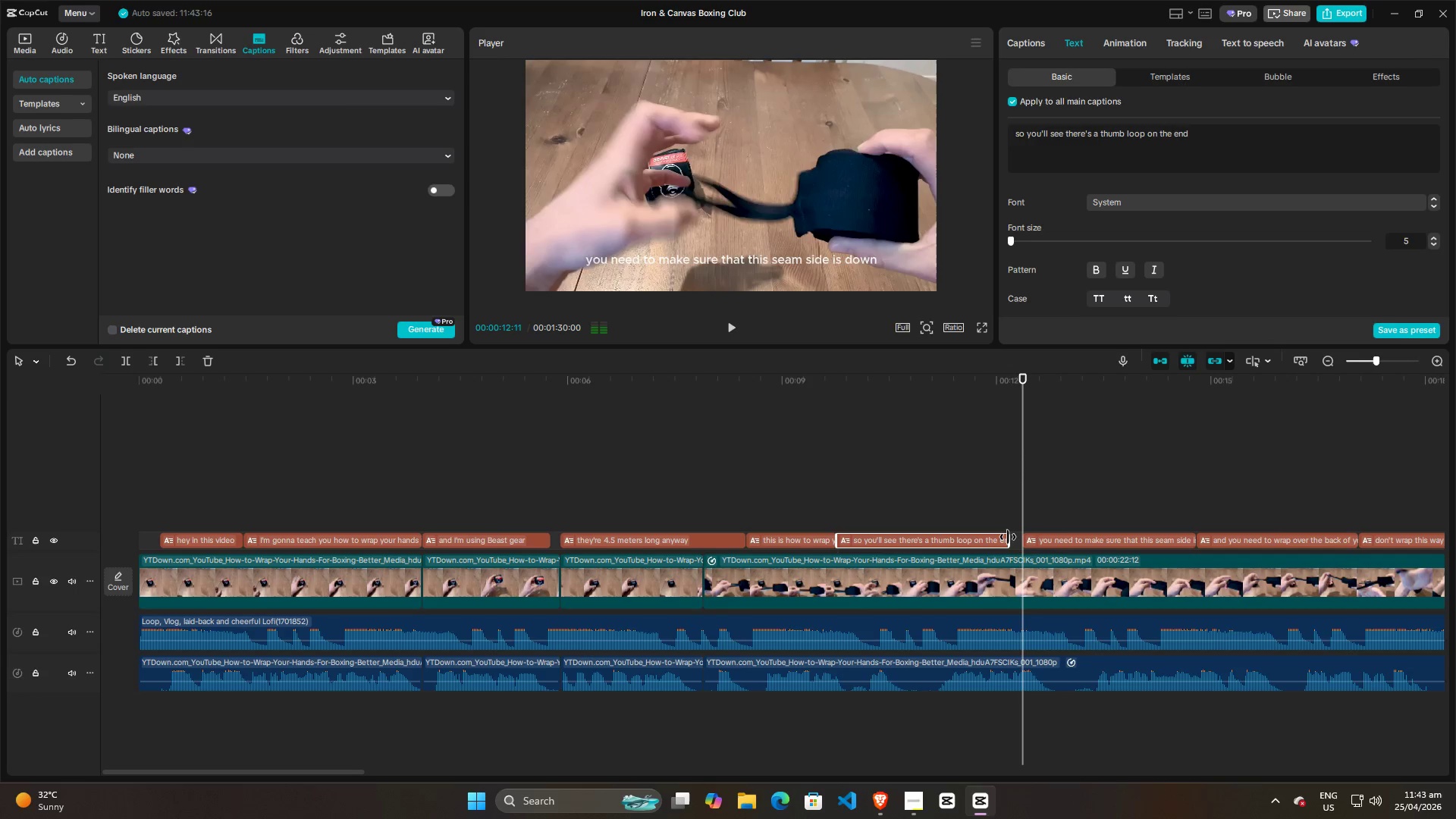 
left_click_drag(start_coordinate=[1008, 537], to_coordinate=[1021, 535])
 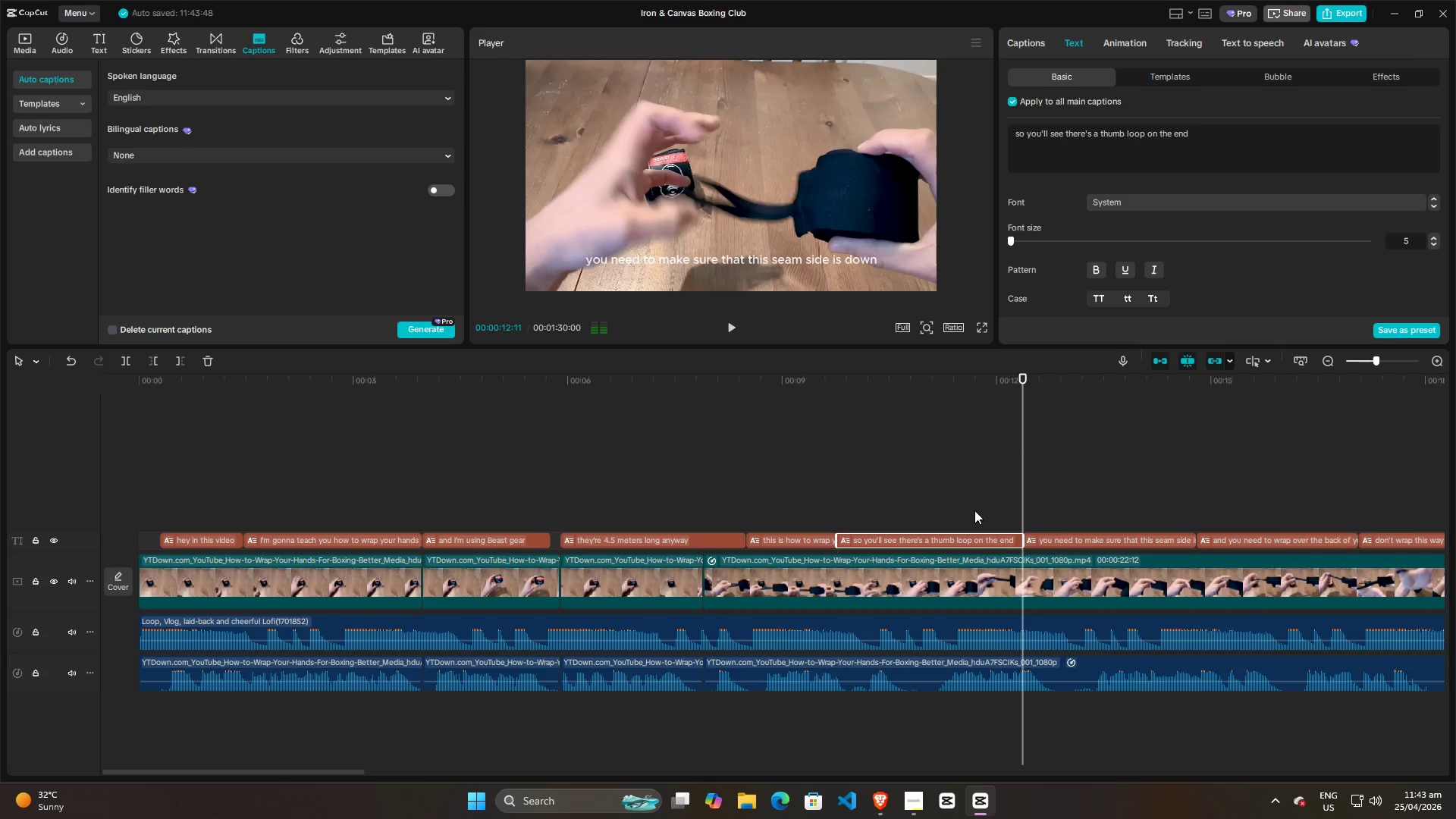 
left_click([974, 510])
 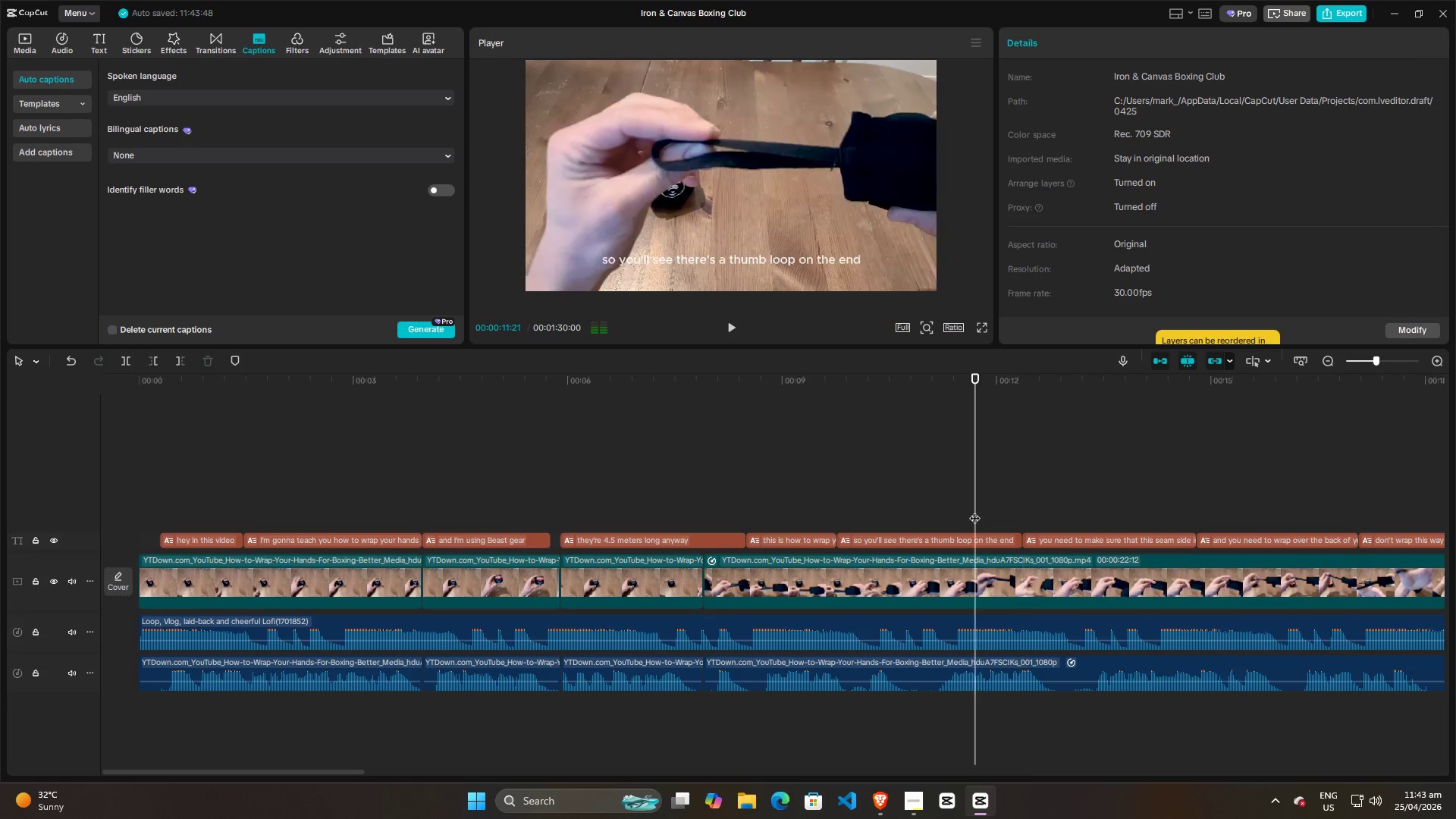 
key(Space)
 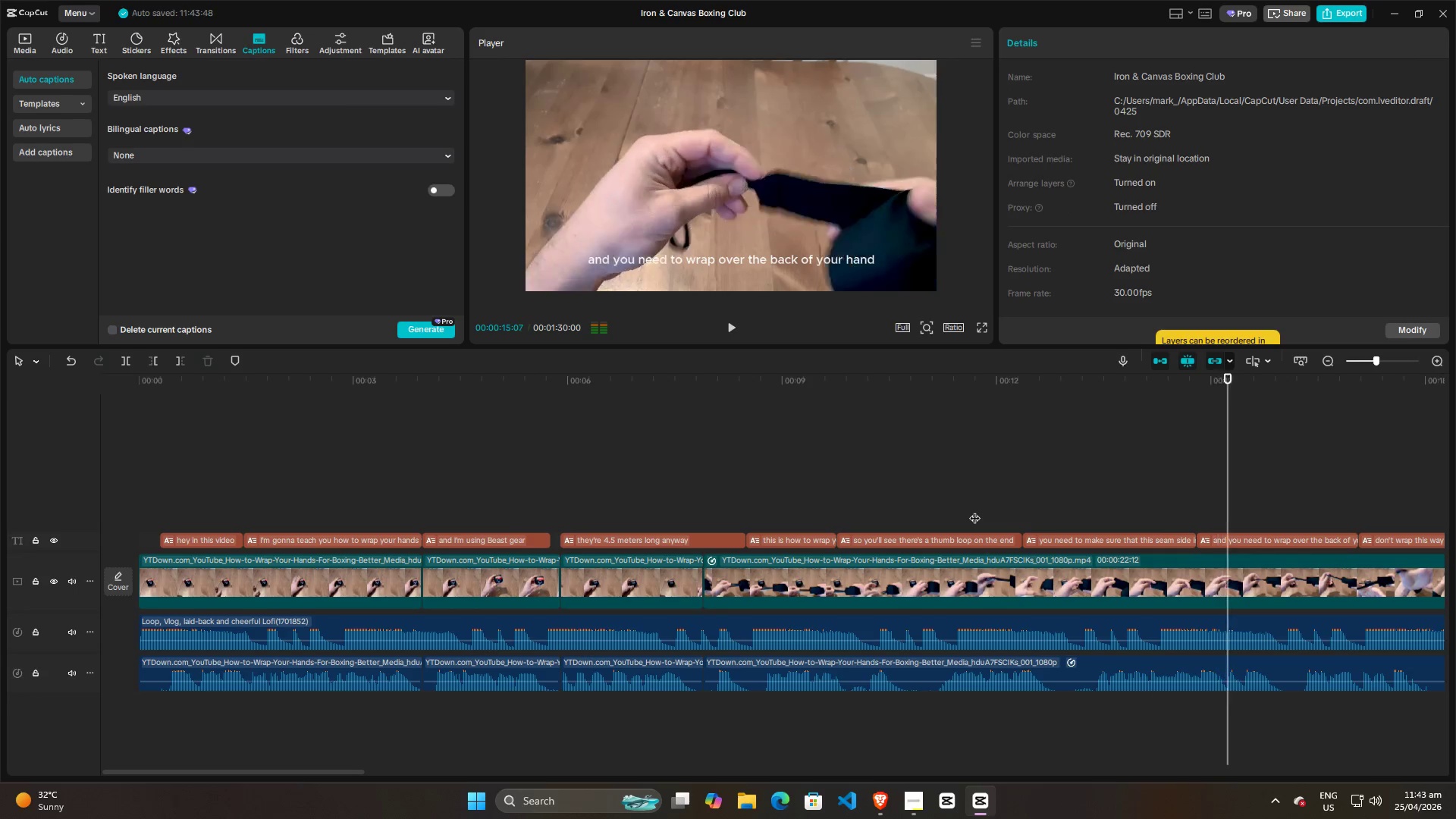 
key(Space)
 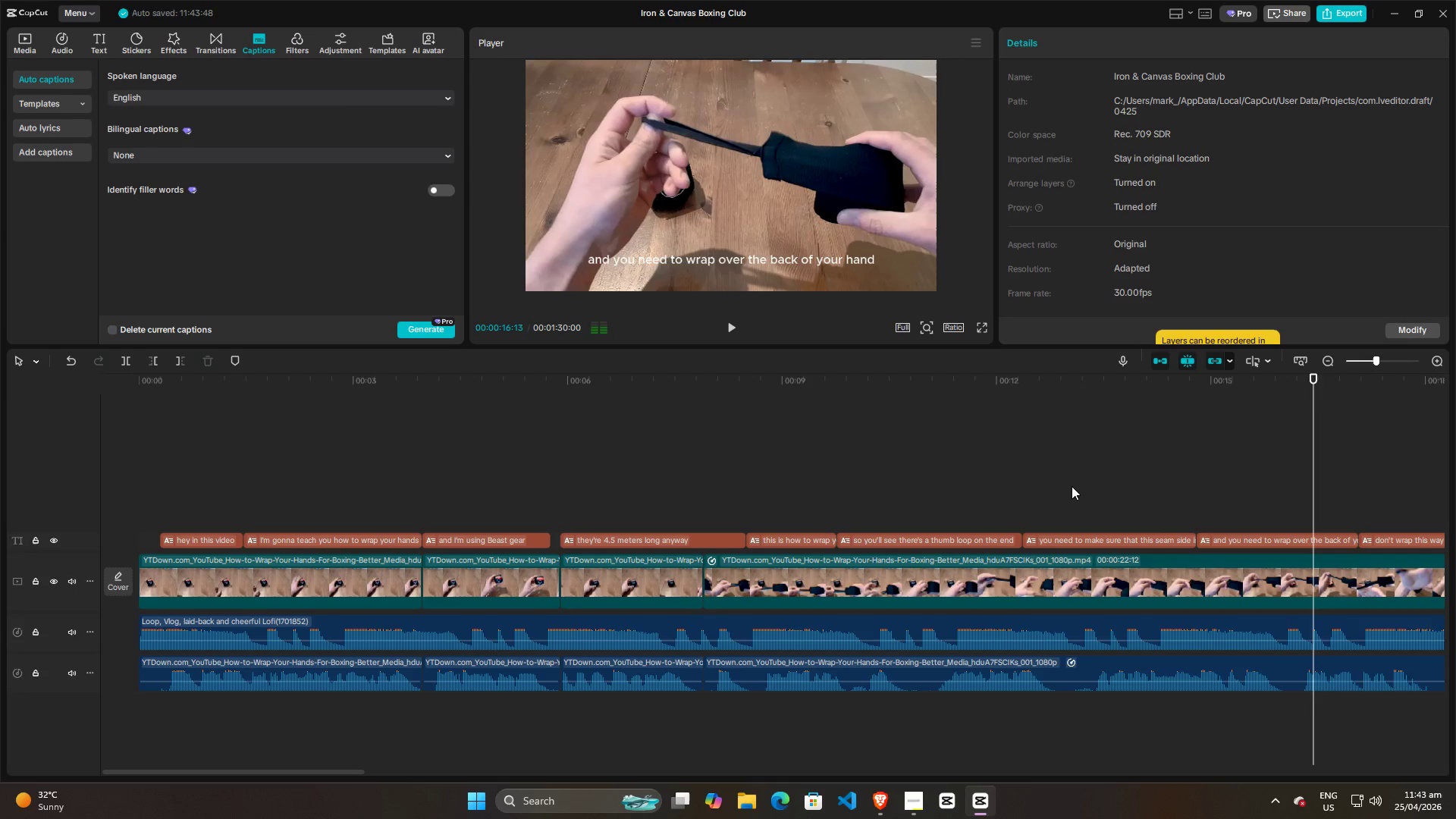 
hold_key(key=ControlLeft, duration=1.5)
scroll: coordinate [1018, 494], scroll_direction: down, amount: 7.0
 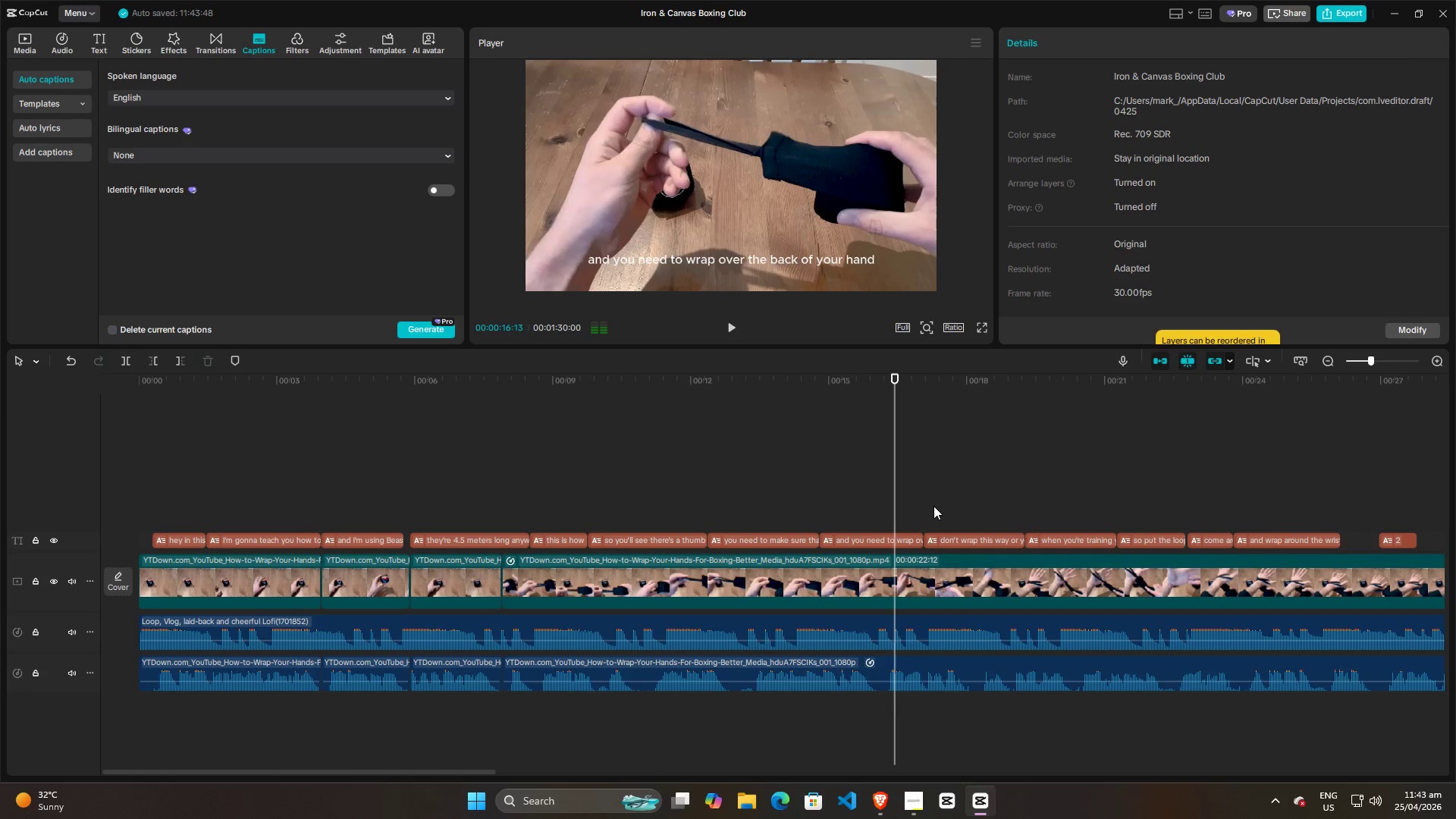 
hold_key(key=ControlLeft, duration=0.44)
scroll: coordinate [934, 506], scroll_direction: up, amount: 4.0
 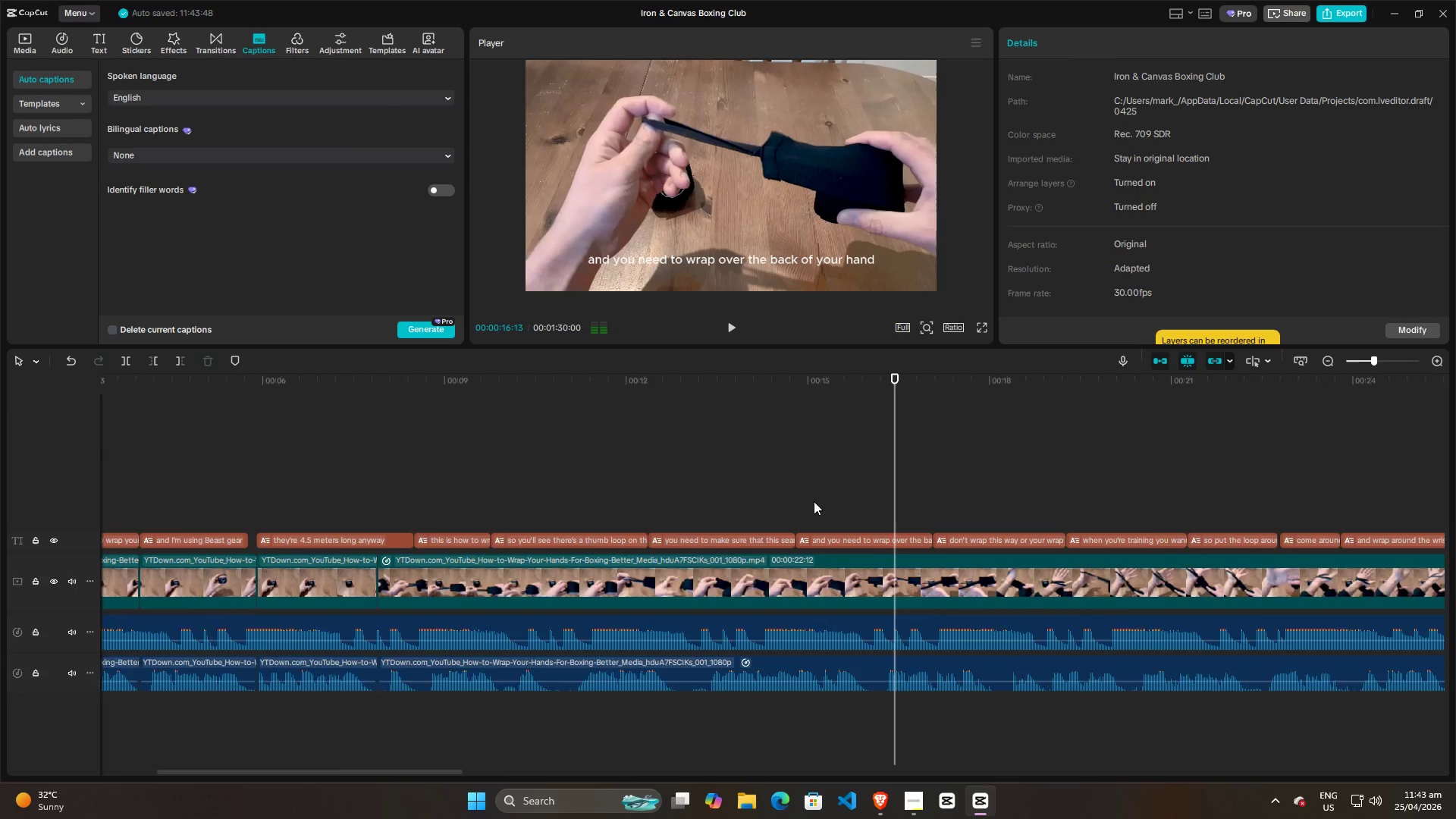 
hold_key(key=ControlLeft, duration=1.11)
scroll: coordinate [811, 500], scroll_direction: down, amount: 11.0
 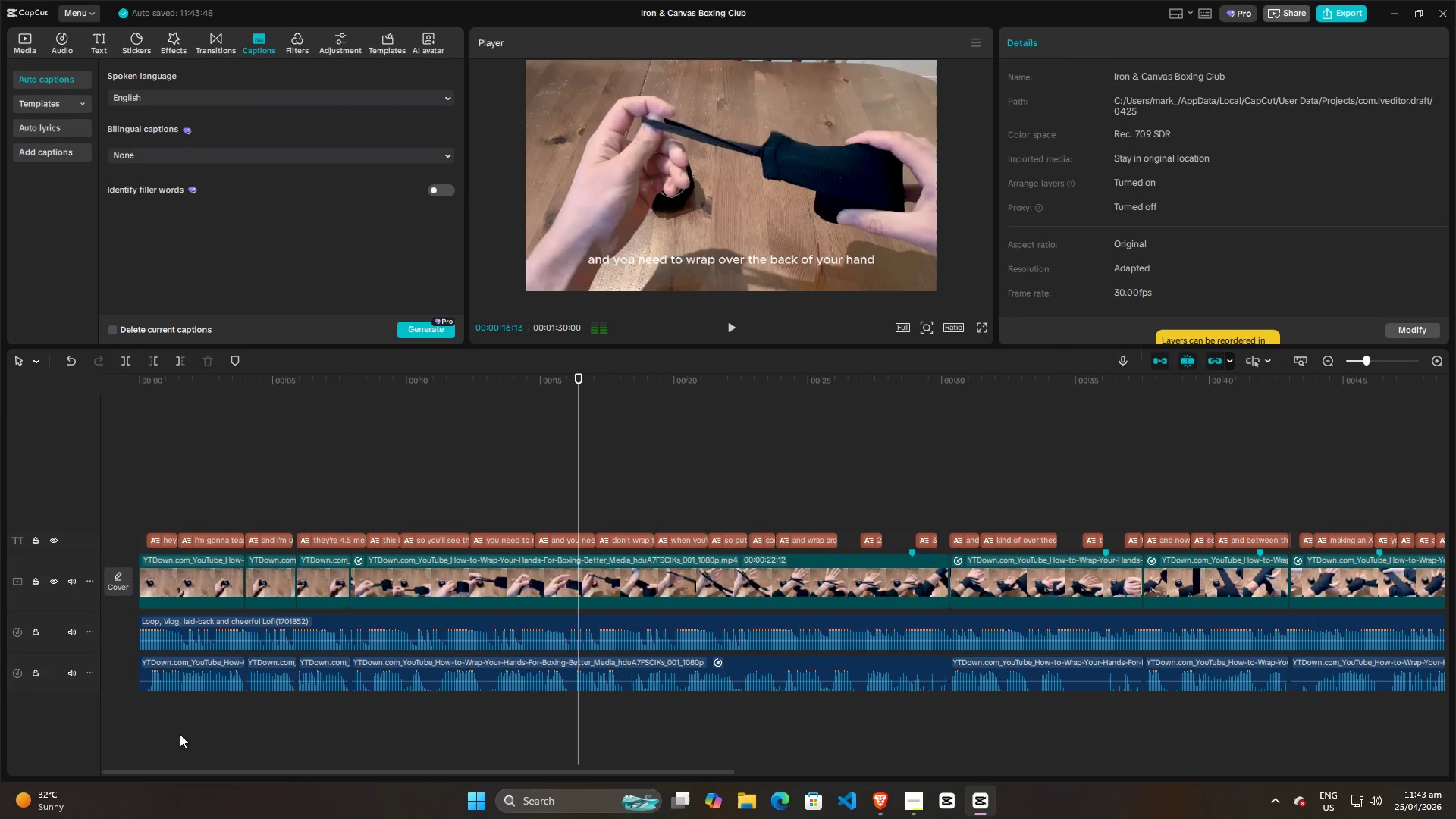 
left_click([455, 460])
 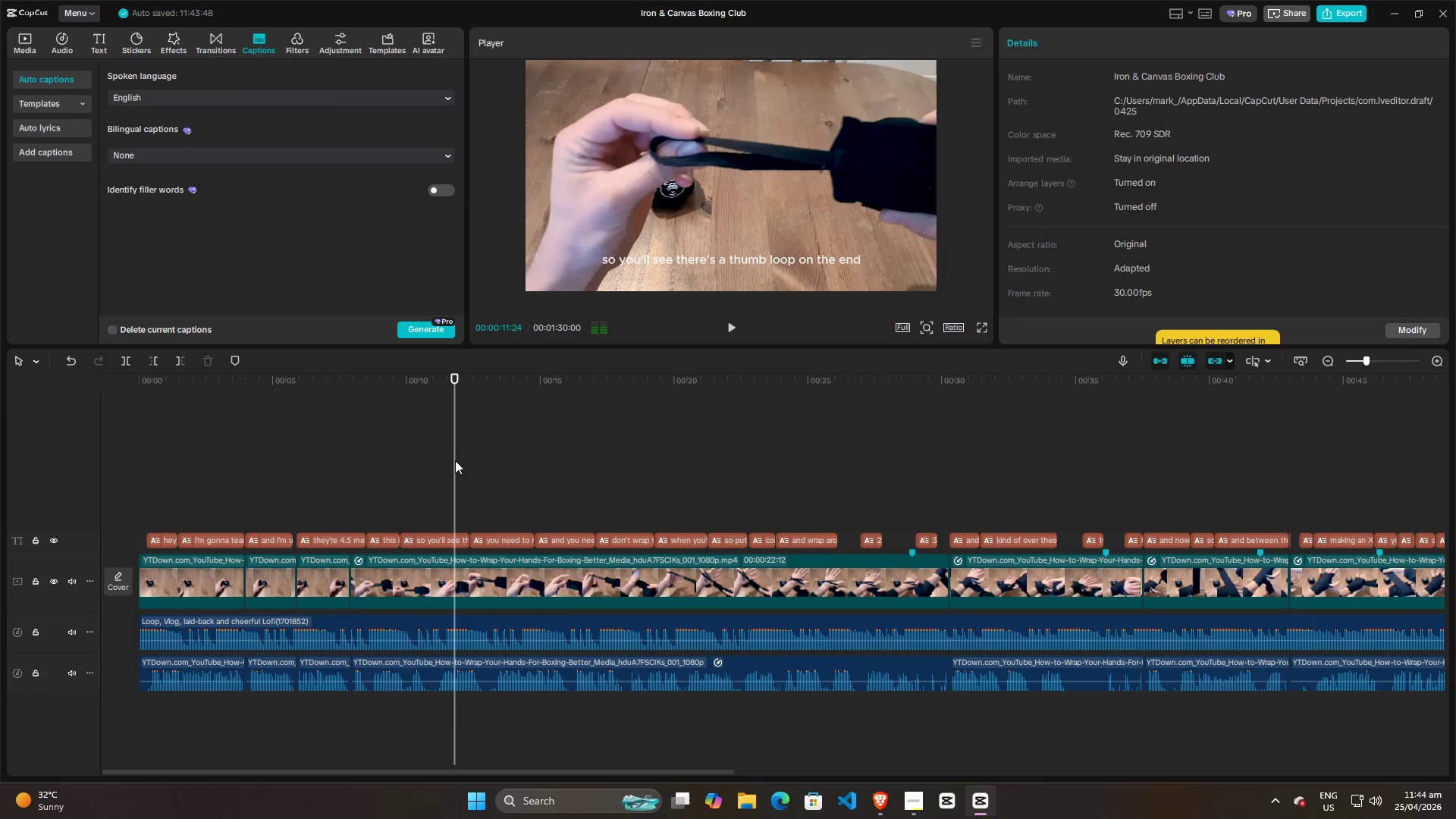 
hold_key(key=ControlLeft, duration=1.5)
 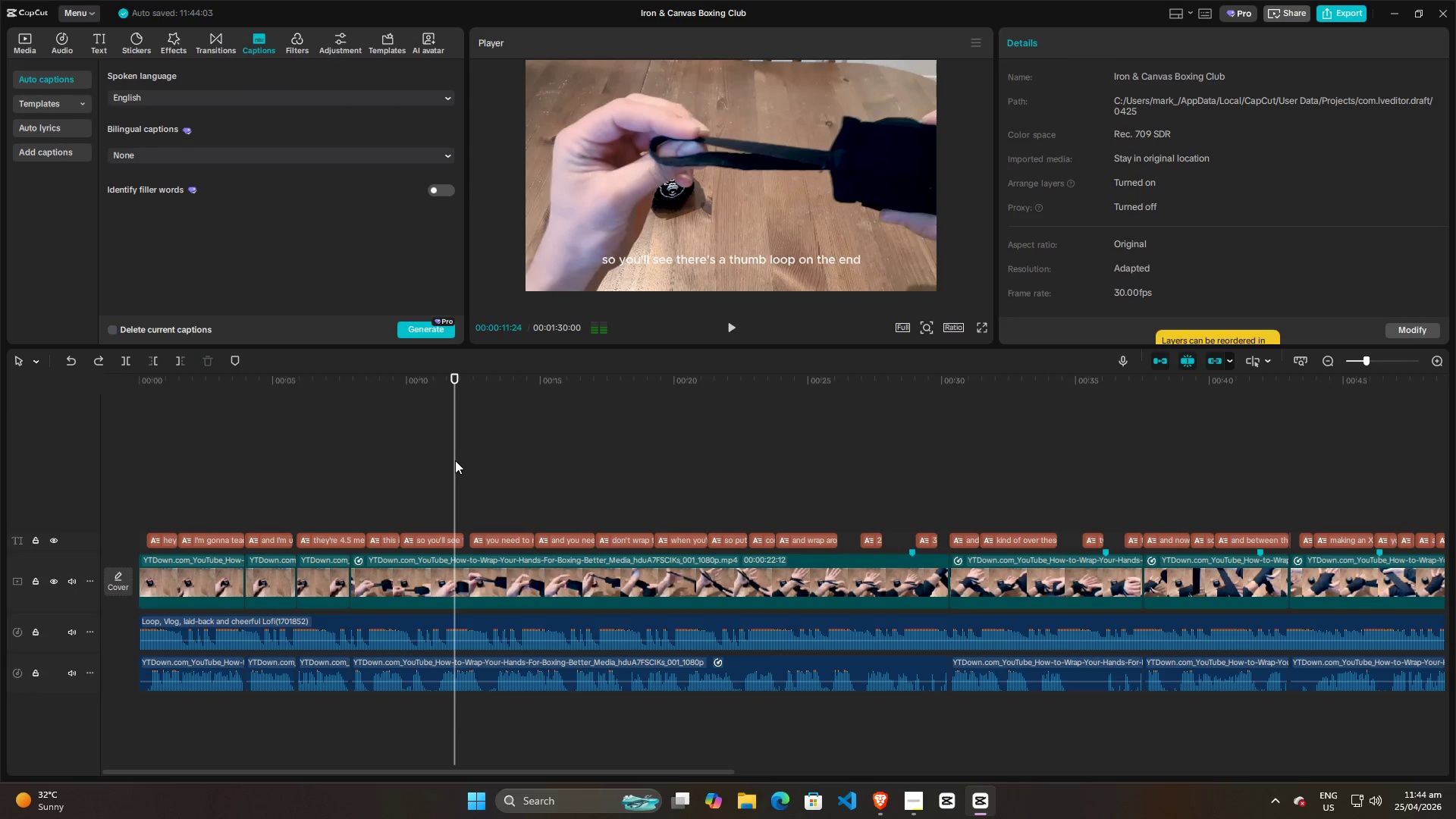 
key(Control+Z)
 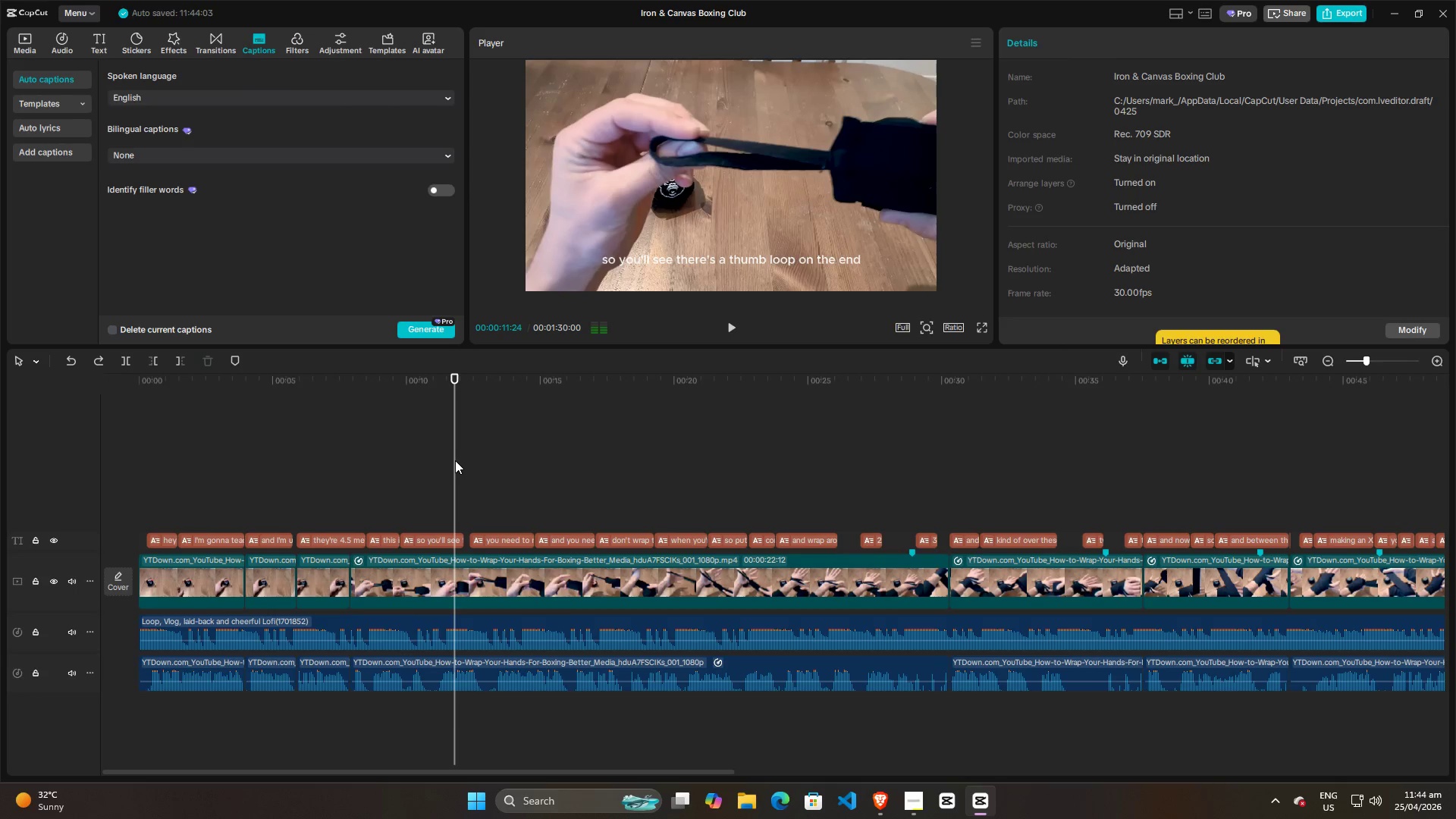 
key(Control+Z)
 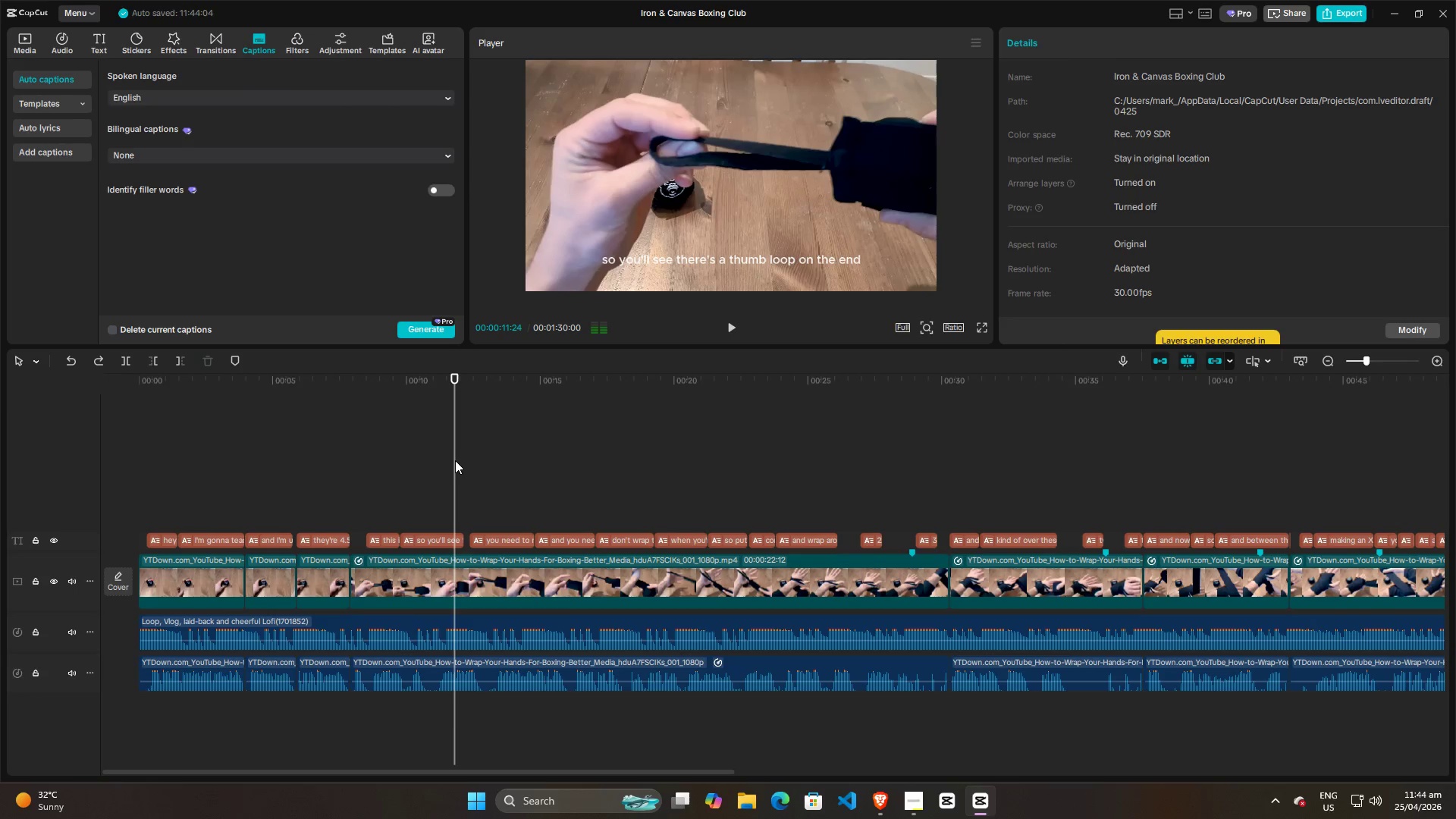 
key(Control+Z)
 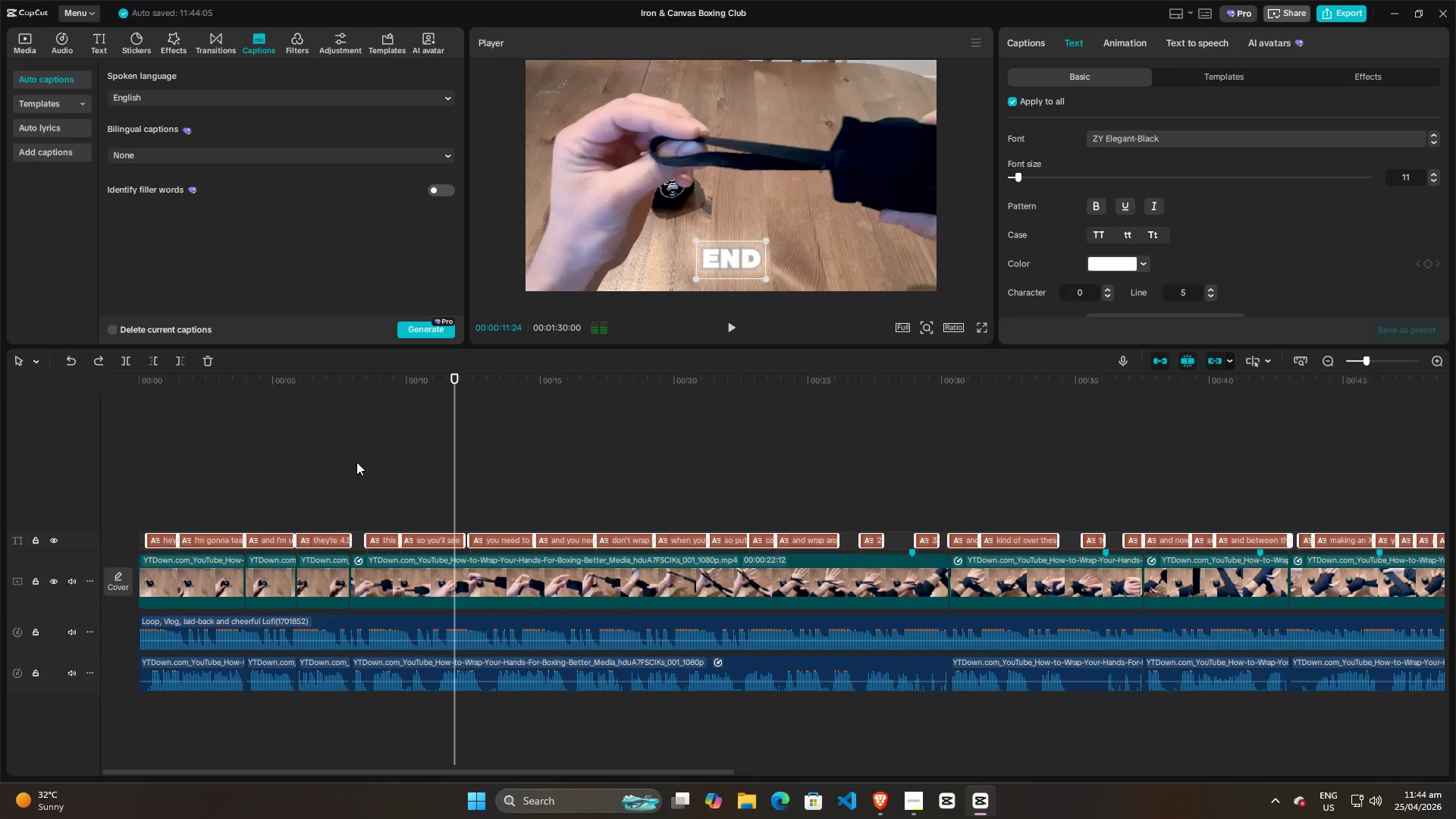 
key(Control+Z)
 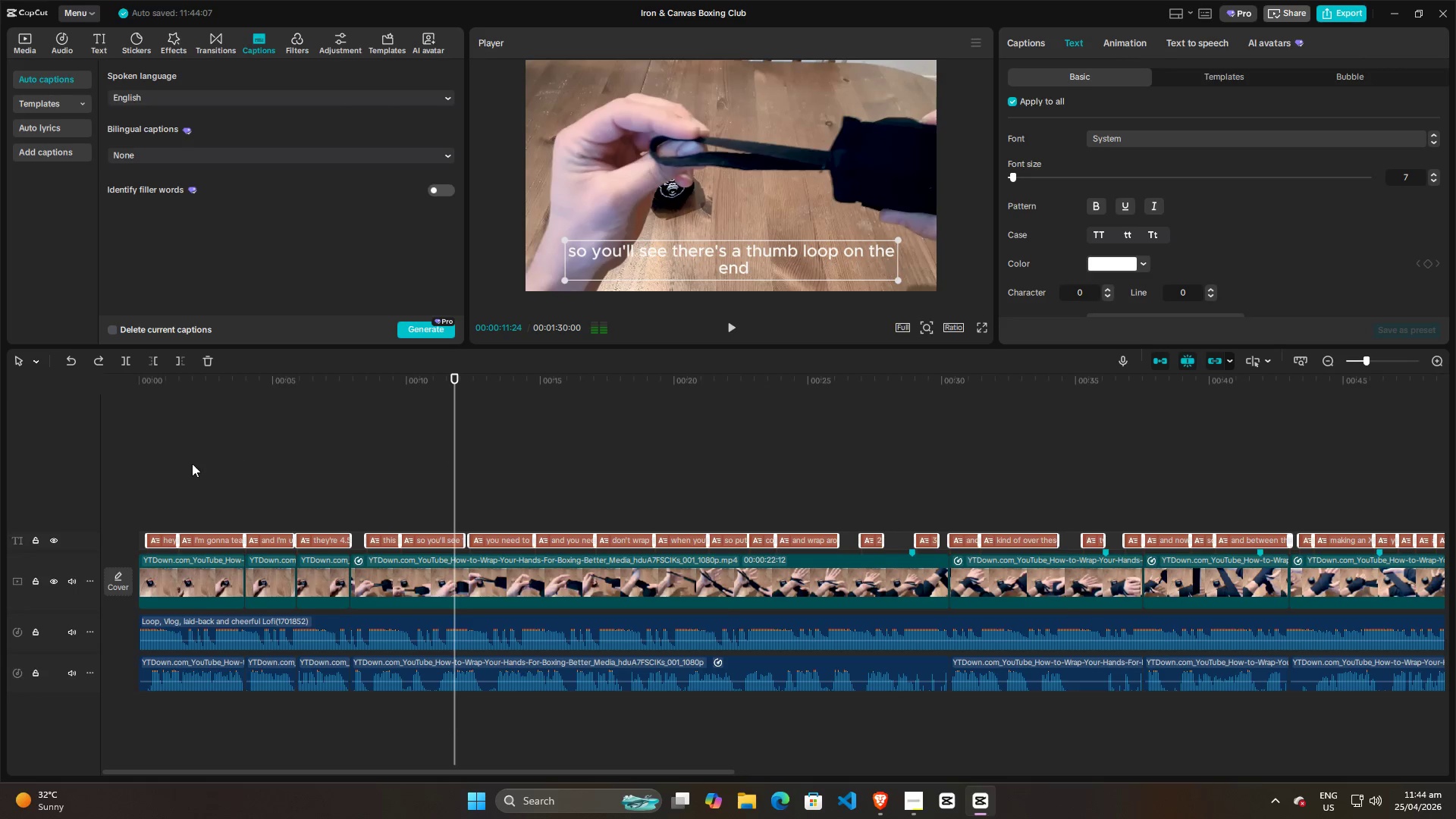 
left_click([184, 463])
 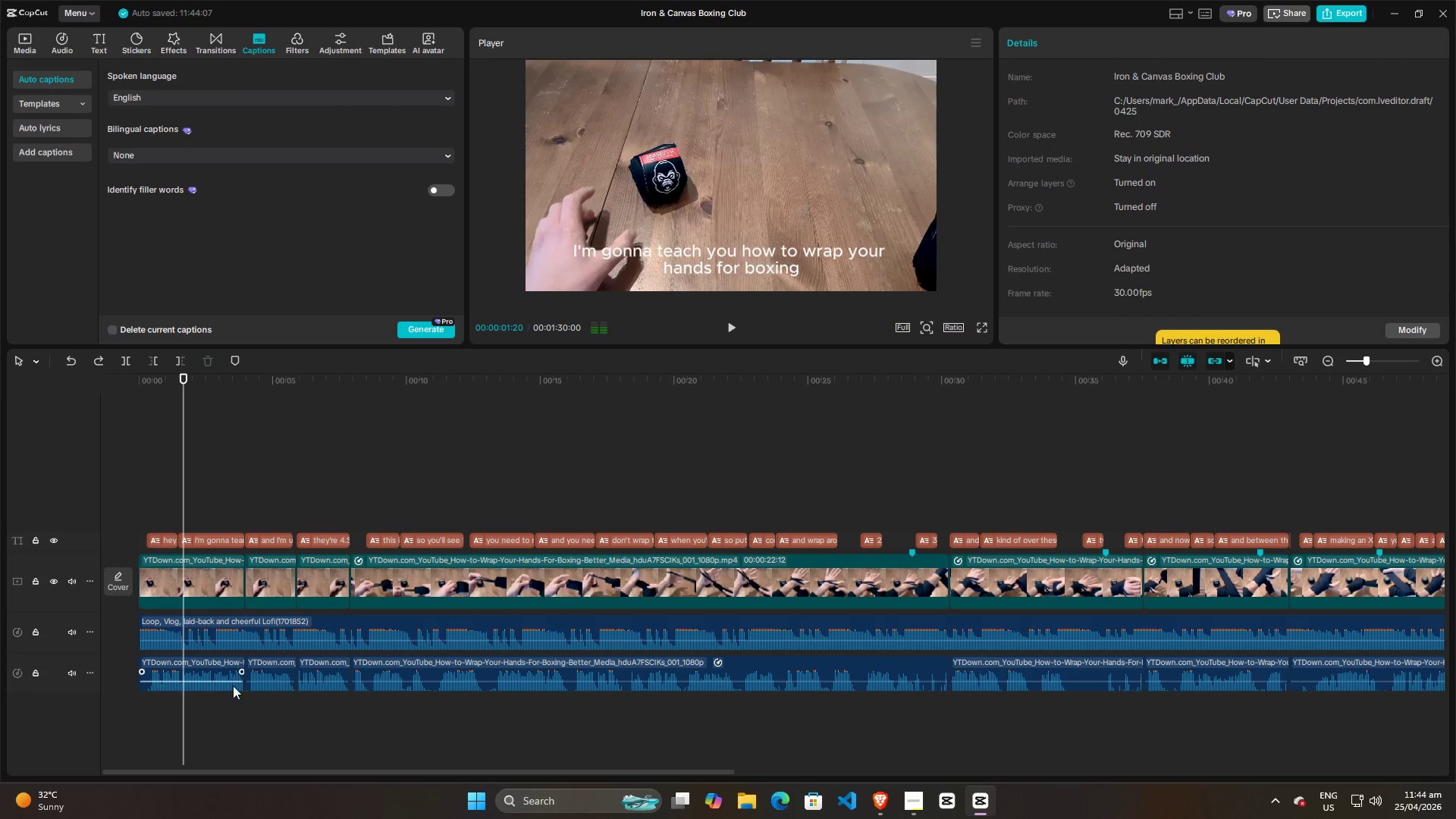 
left_click([215, 727])
 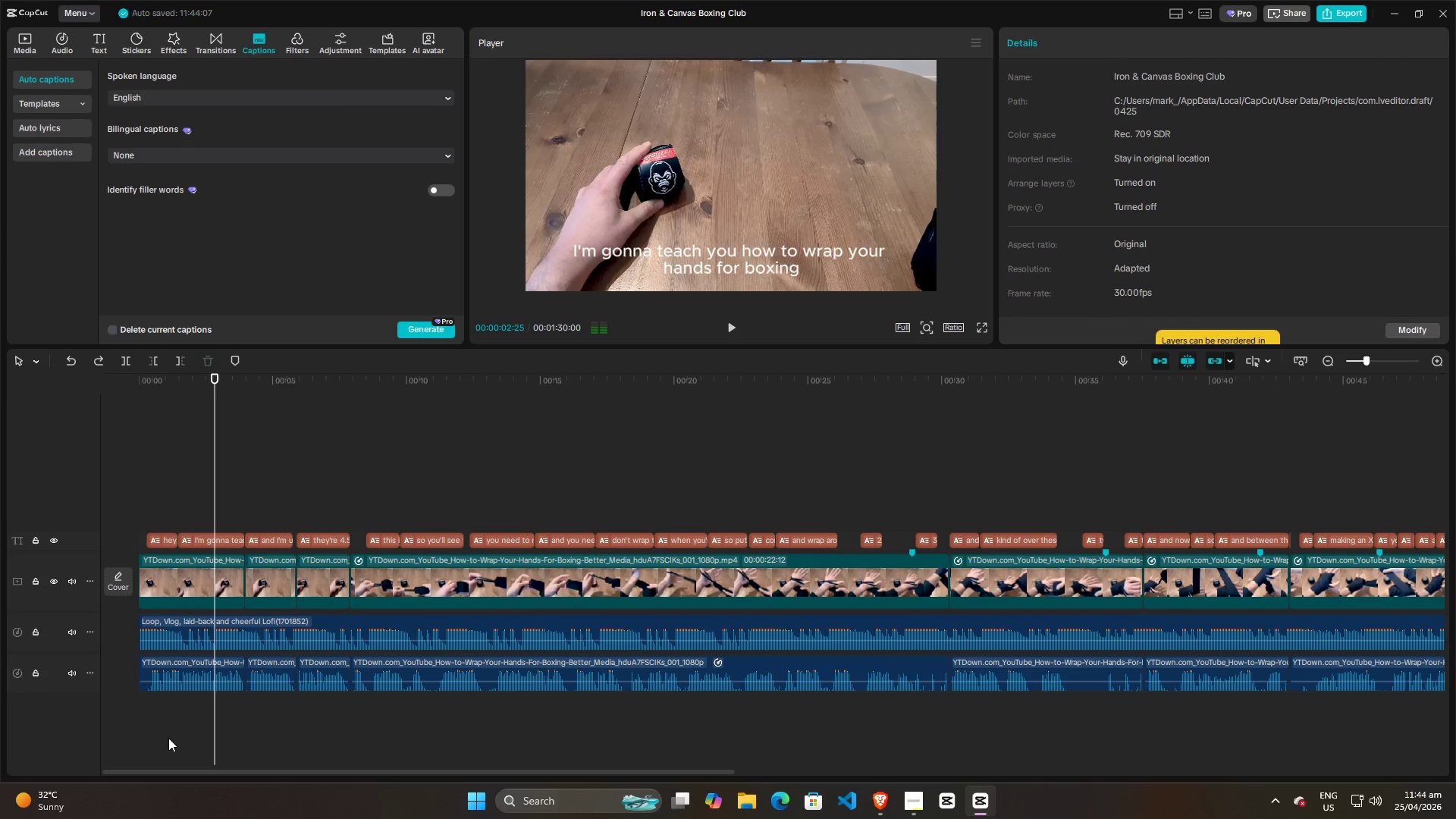 
hold_key(key=ControlLeft, duration=1.31)
scroll: coordinate [196, 729], scroll_direction: down, amount: 6.0
 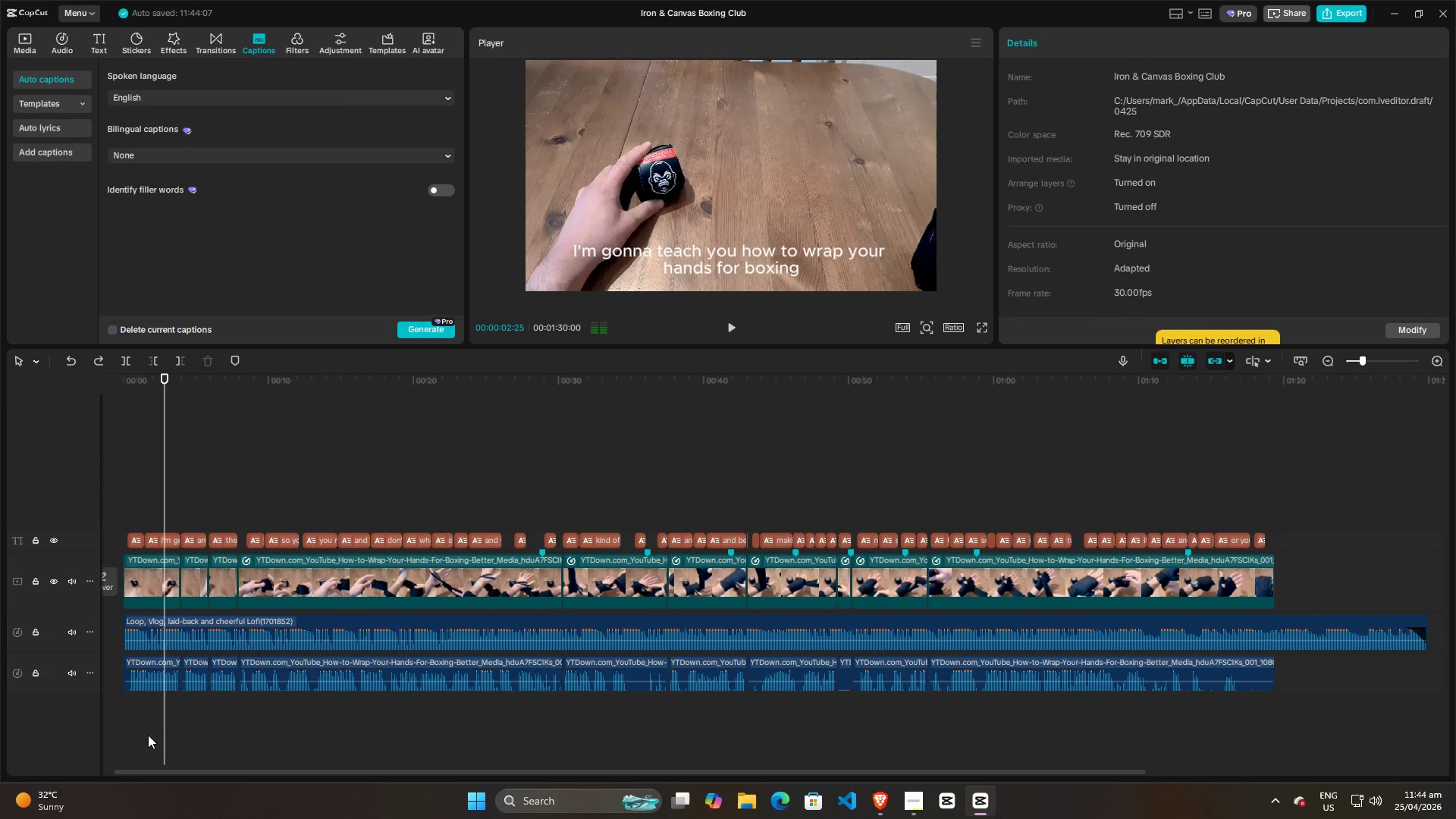 
left_click_drag(start_coordinate=[146, 735], to_coordinate=[1241, 664])
 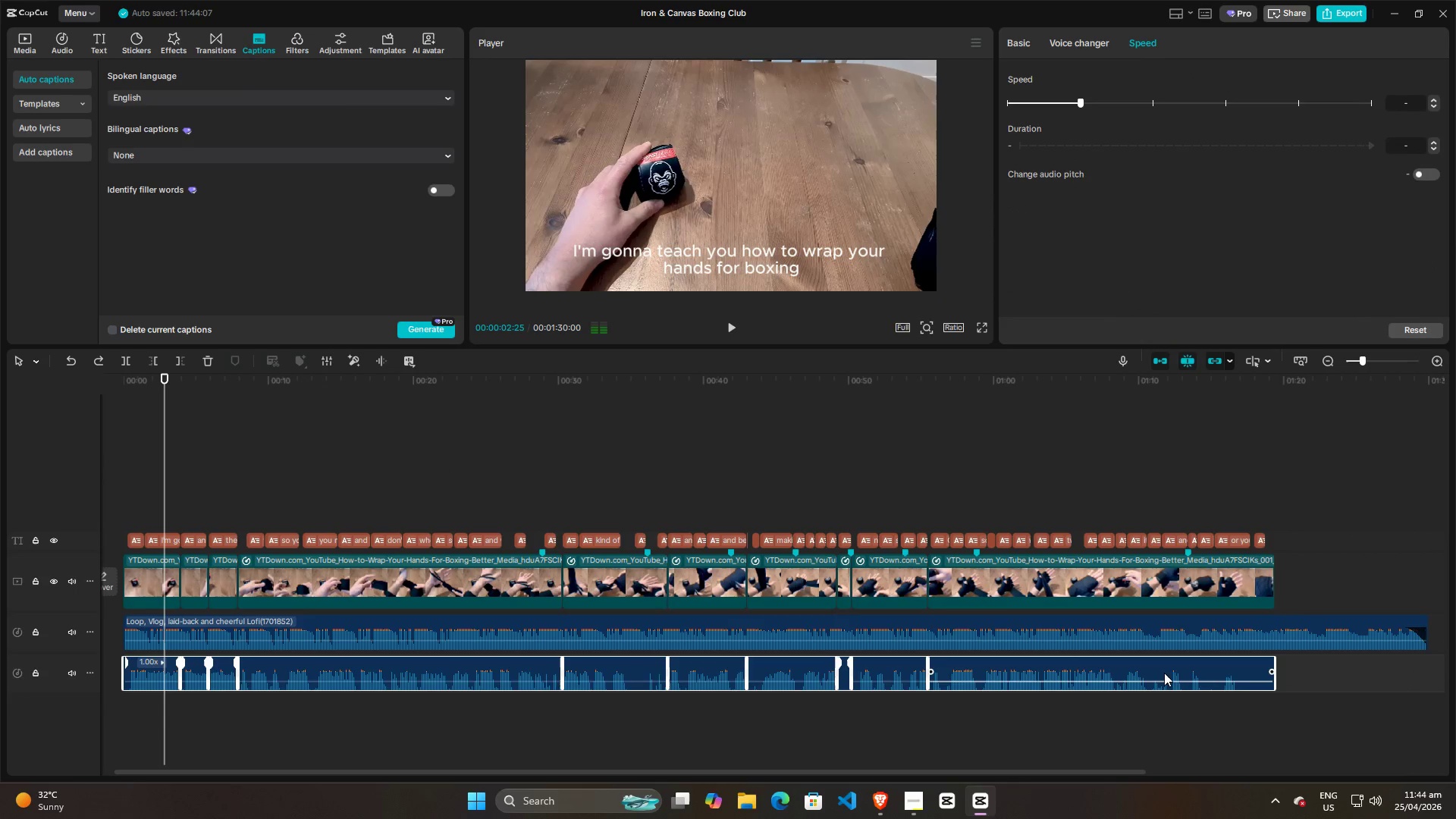 
right_click([1162, 671])
 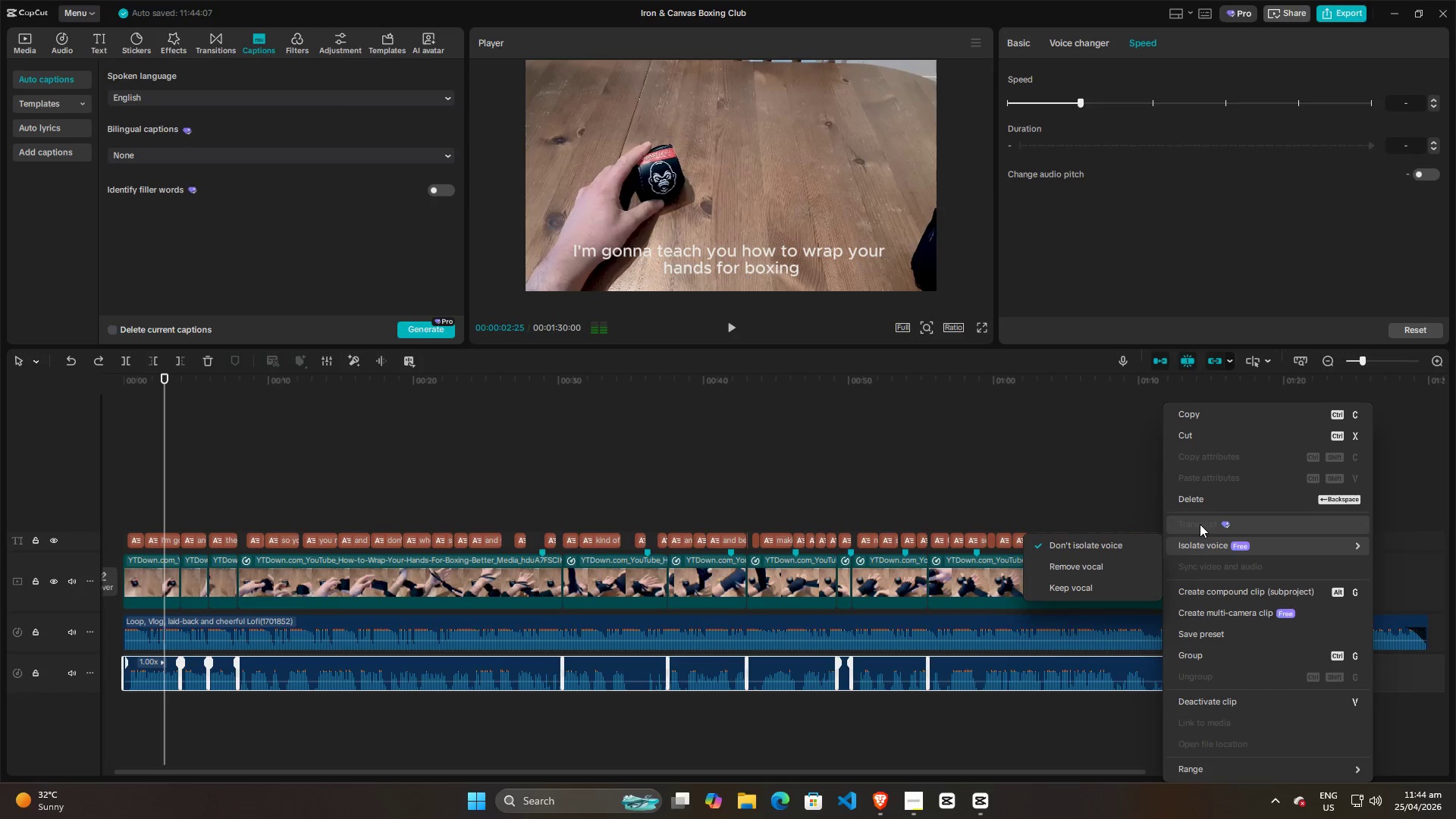 
wait(10.95)
 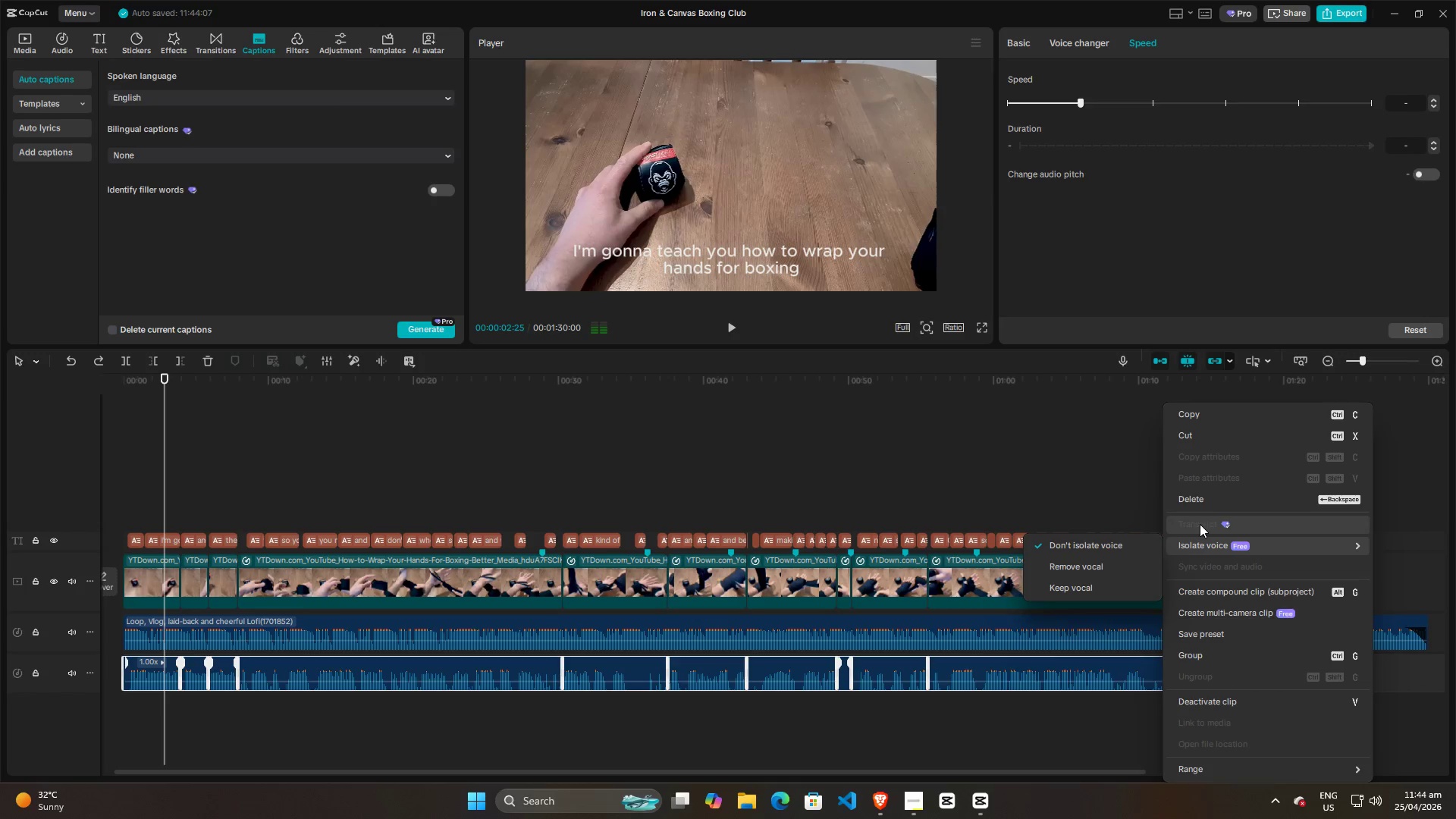 
left_click([1200, 524])
 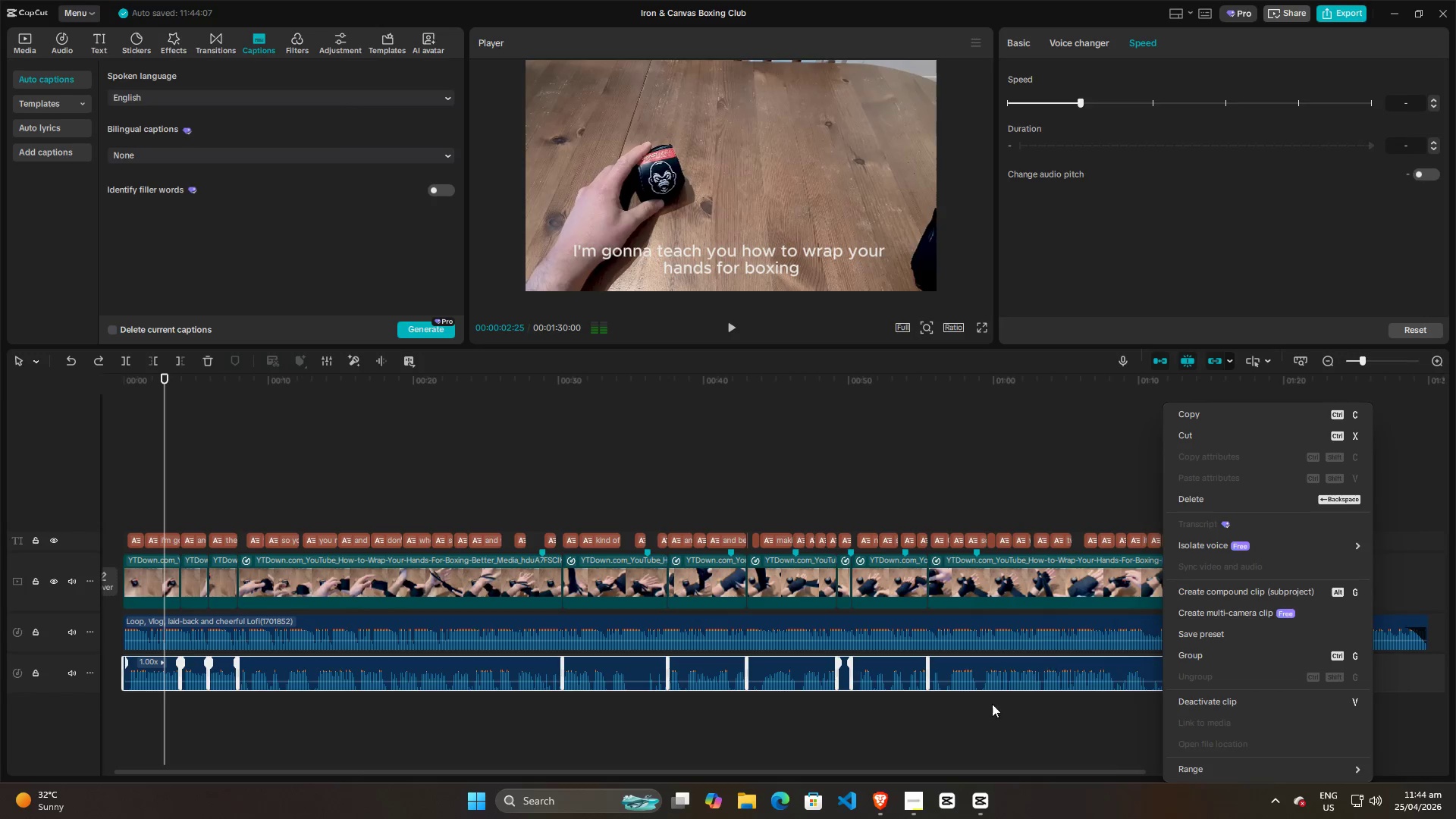 
left_click([899, 774])
 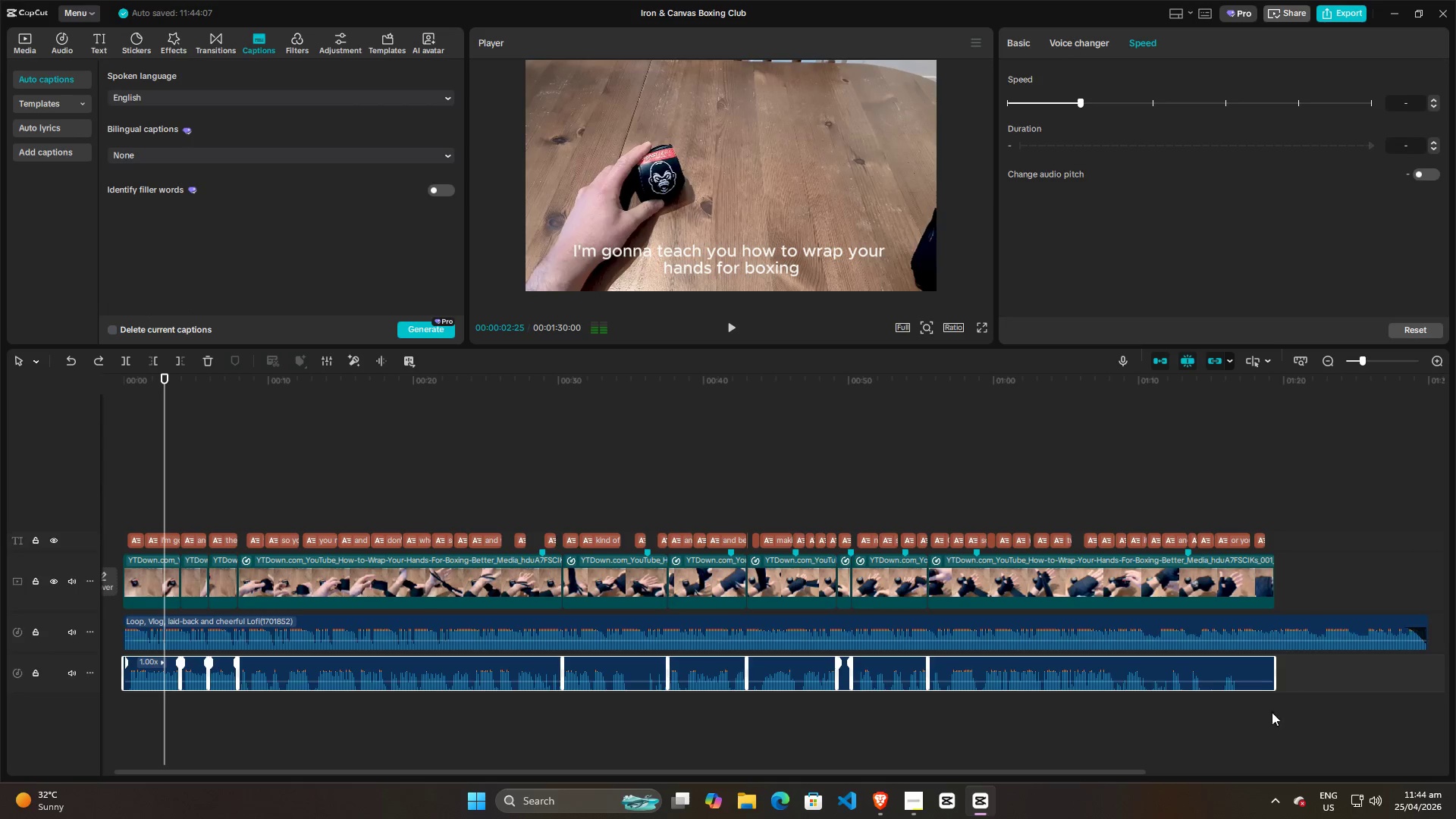 
left_click([1125, 754])
 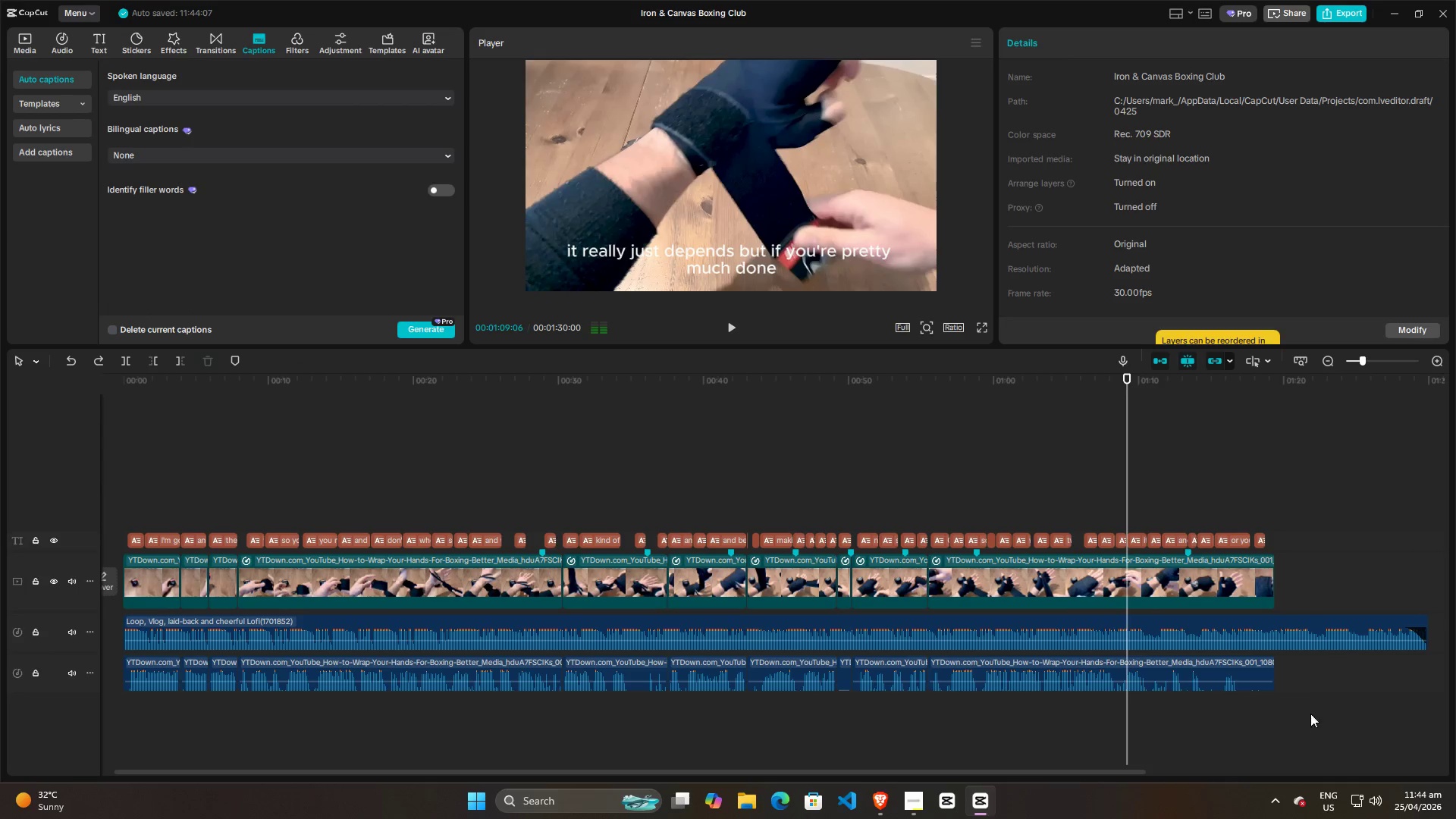 
left_click_drag(start_coordinate=[1325, 701], to_coordinate=[134, 674])
 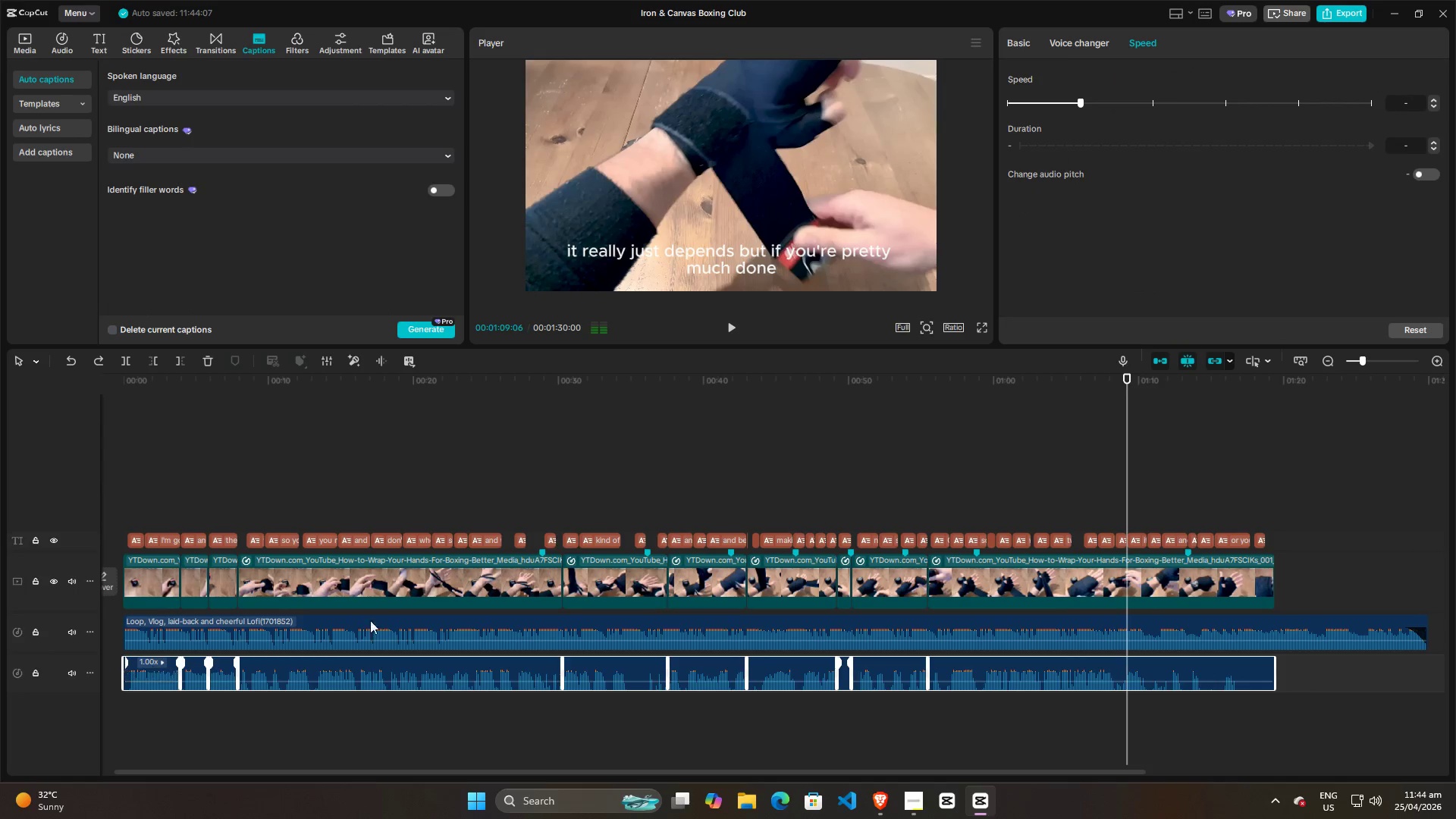 
key(Backspace)
 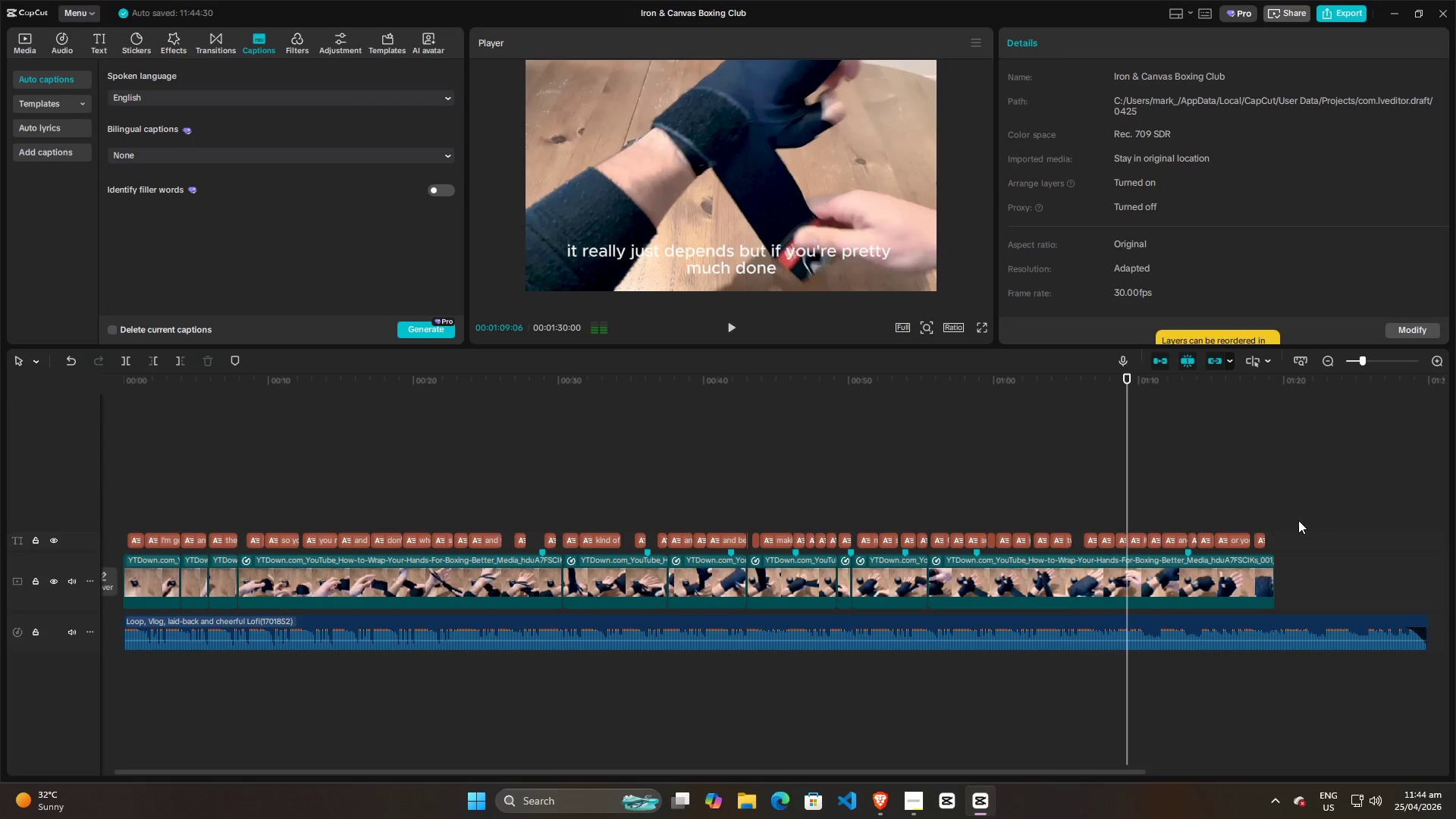 
left_click_drag(start_coordinate=[1312, 522], to_coordinate=[100, 548])
 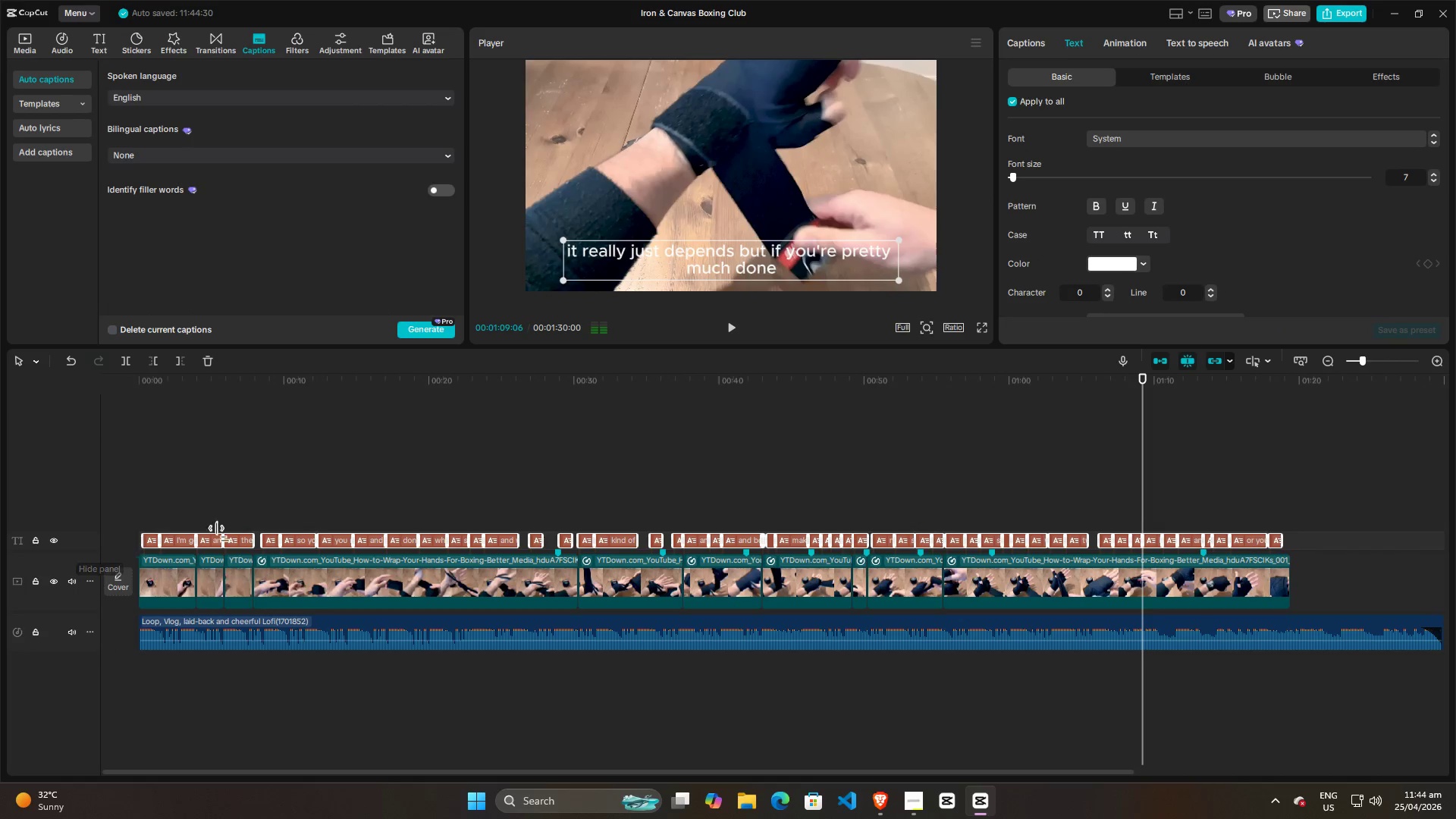 
key(Backspace)
 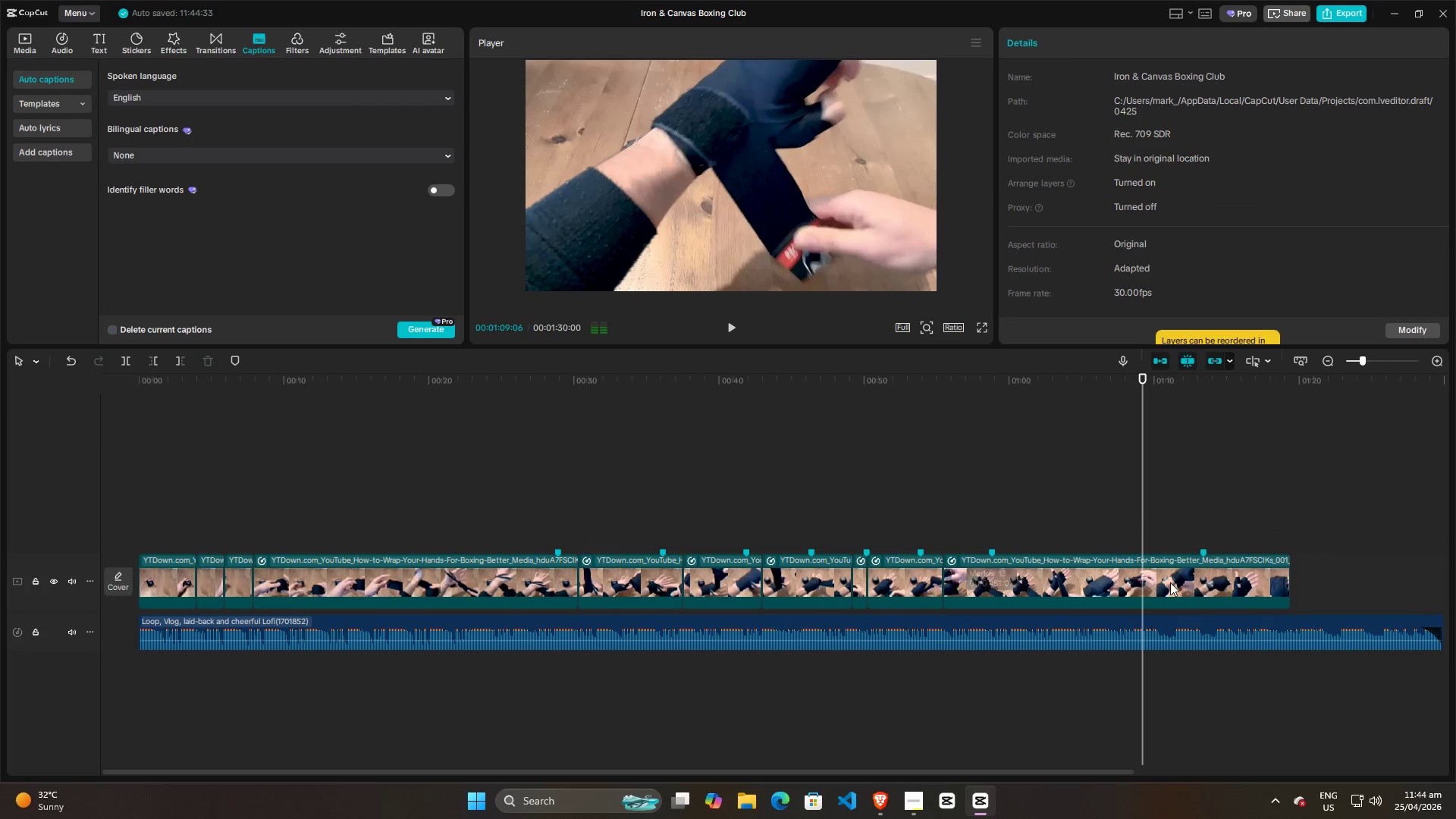 
left_click([1182, 580])
 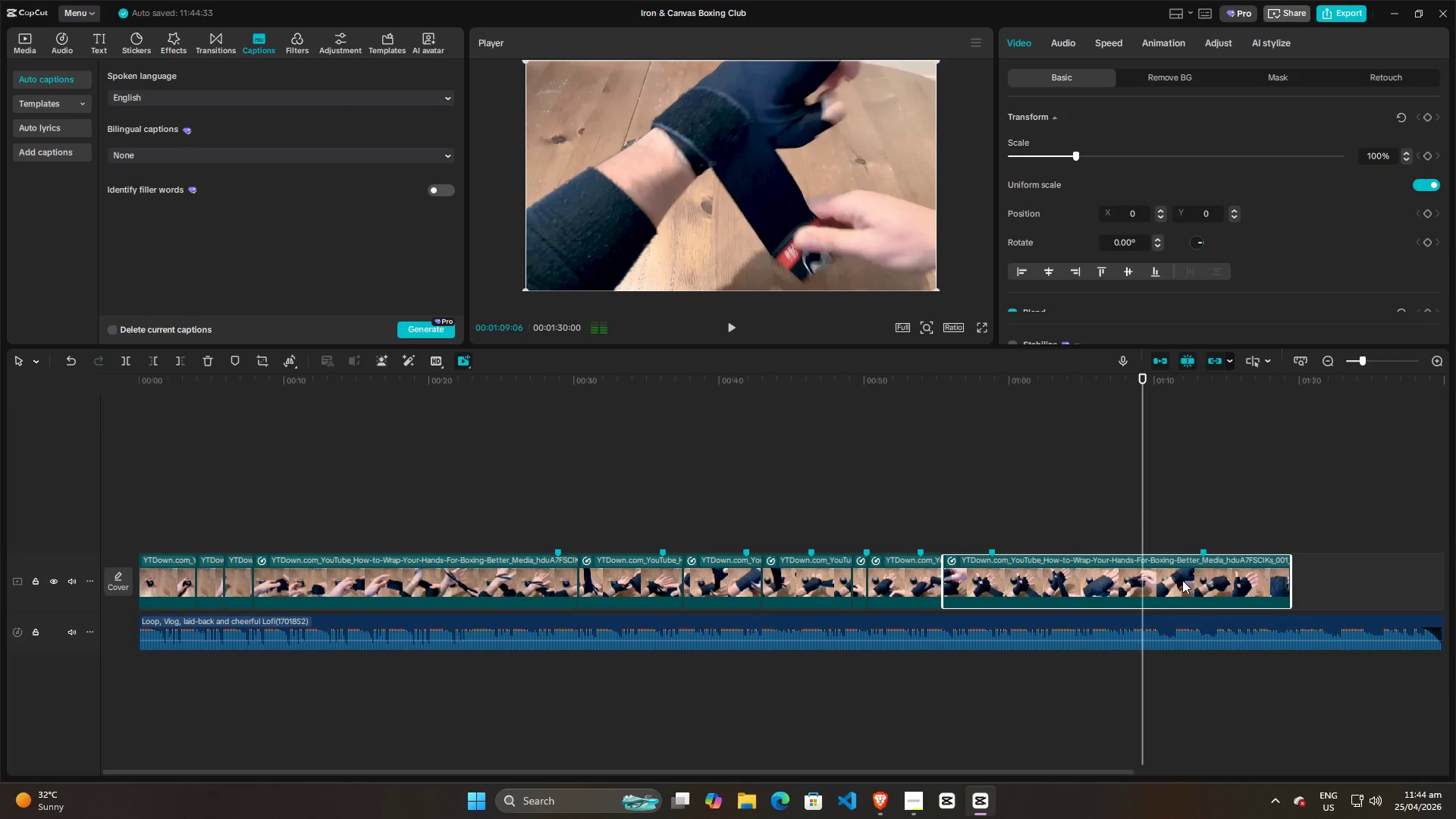 
right_click([1182, 580])
 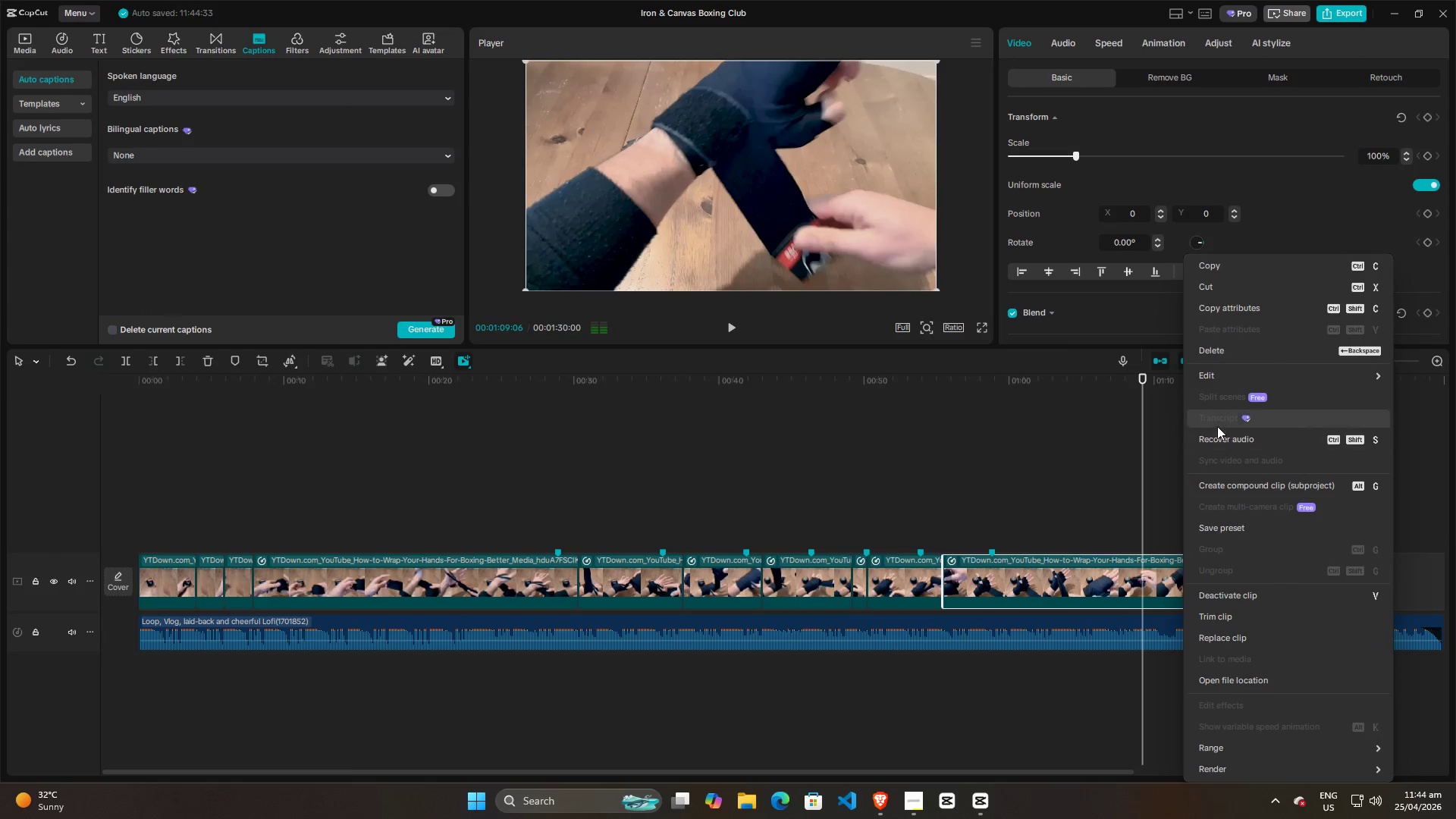 
left_click([833, 493])
 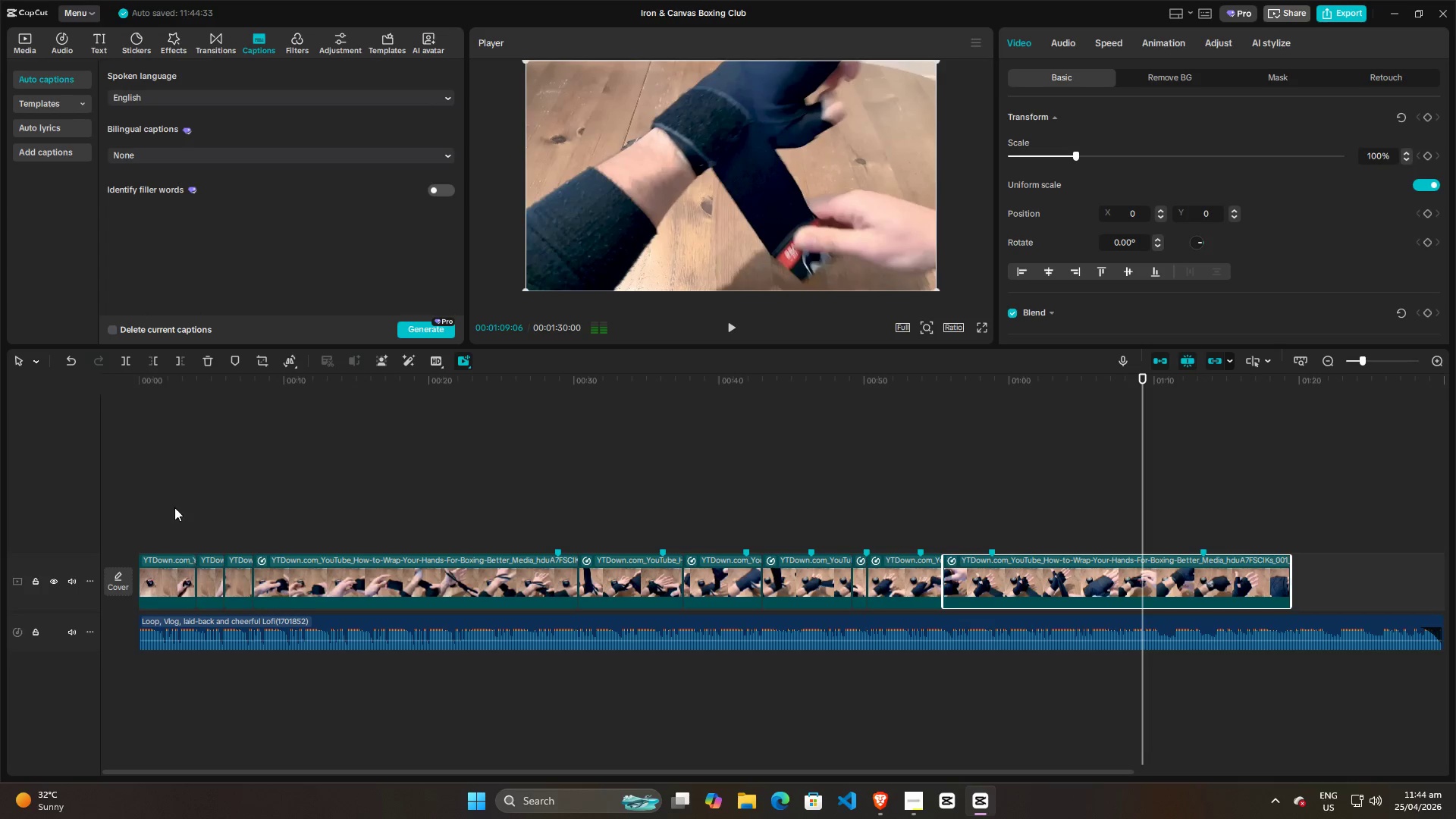 
left_click_drag(start_coordinate=[152, 491], to_coordinate=[1238, 601])
 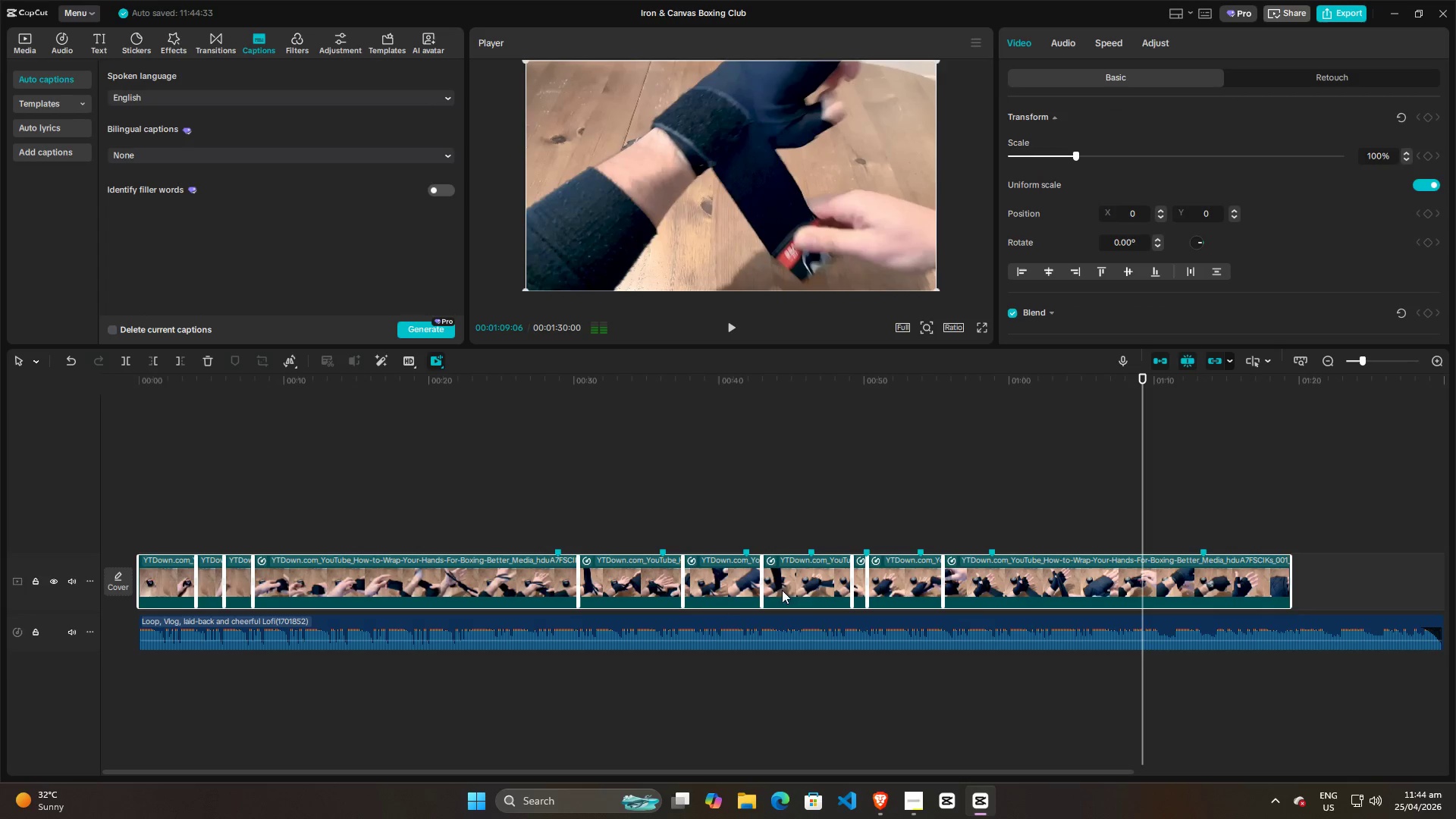 
right_click([806, 582])
 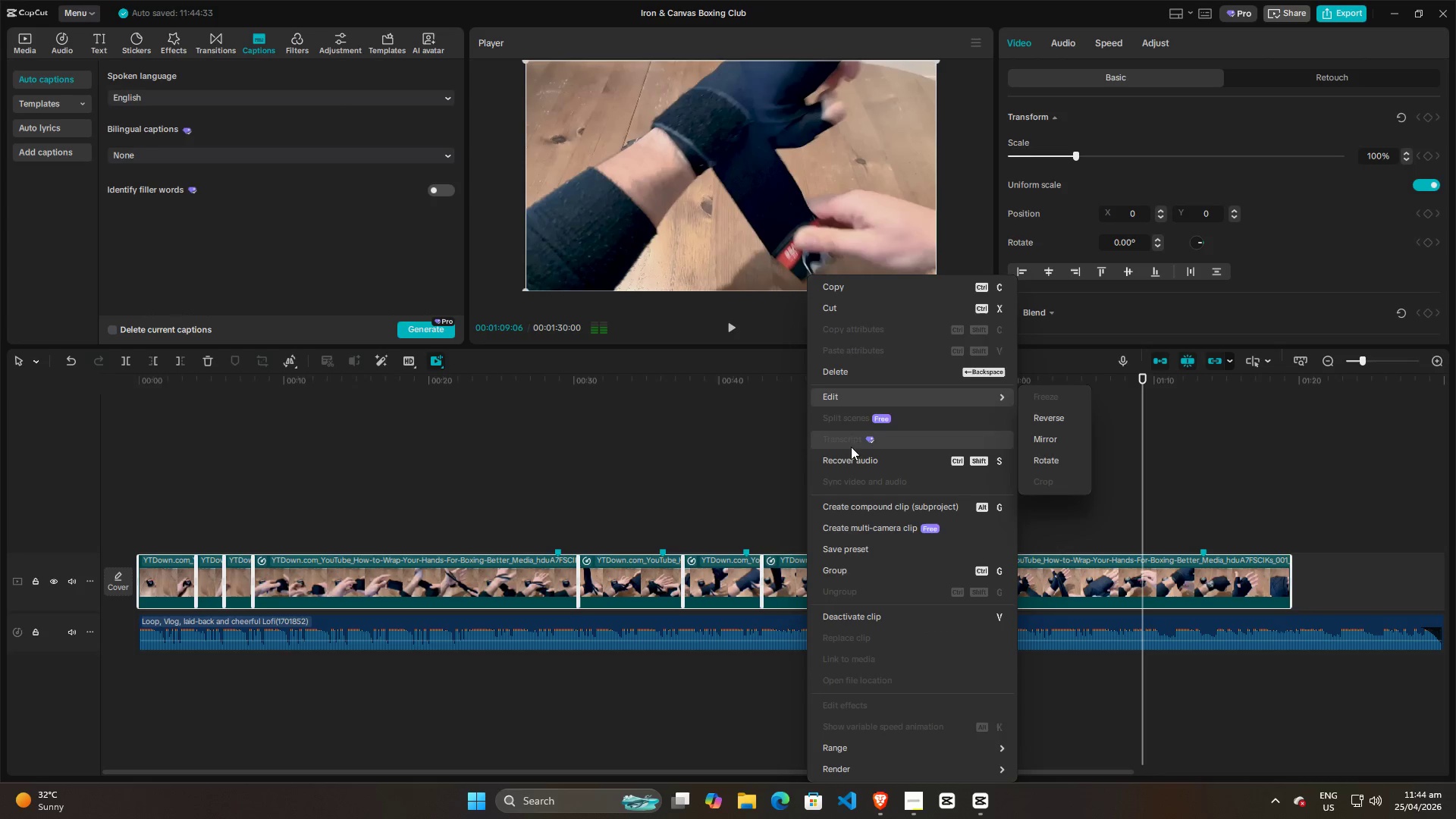 
left_click([853, 453])
 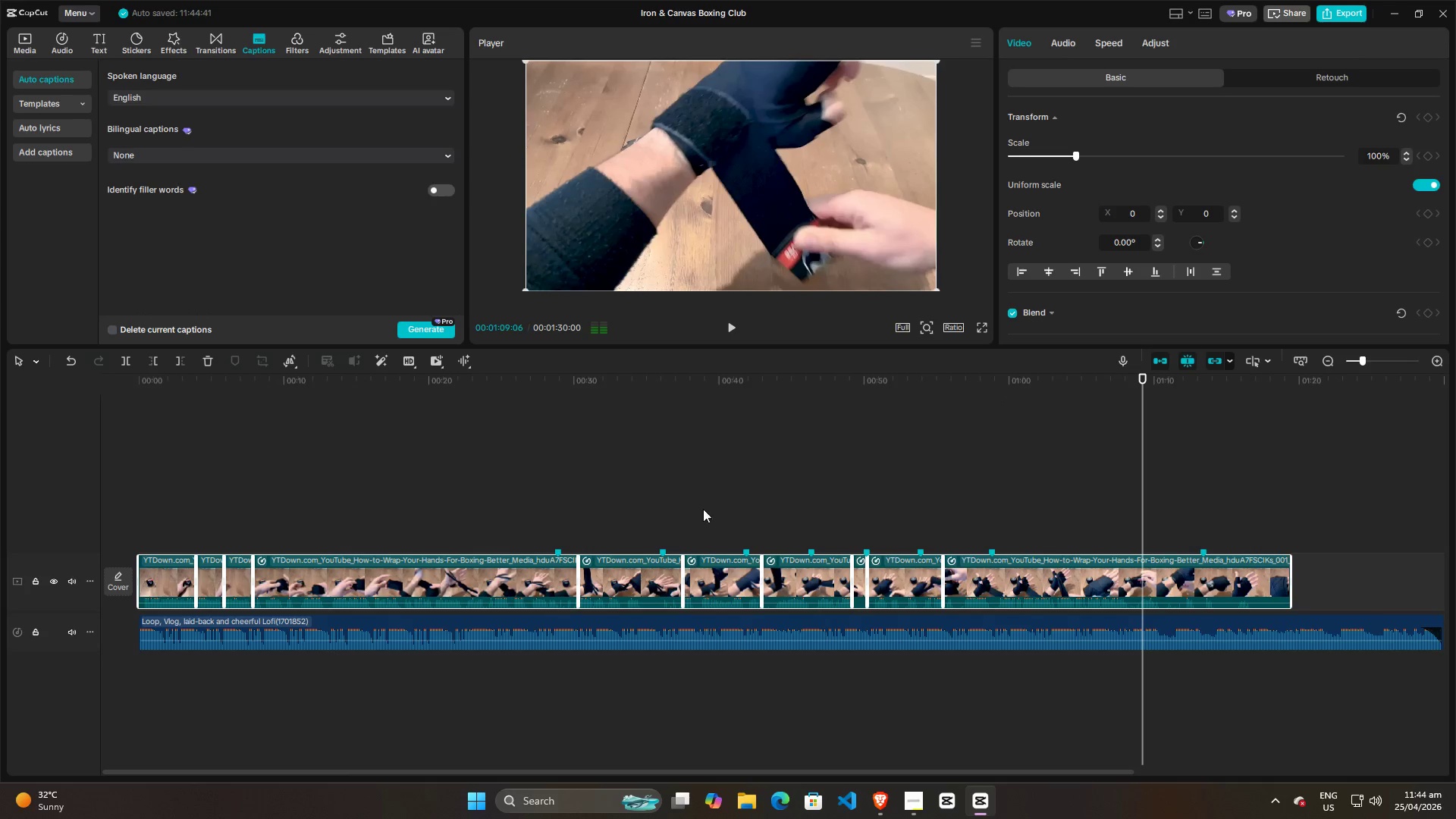 
right_click([645, 572])
 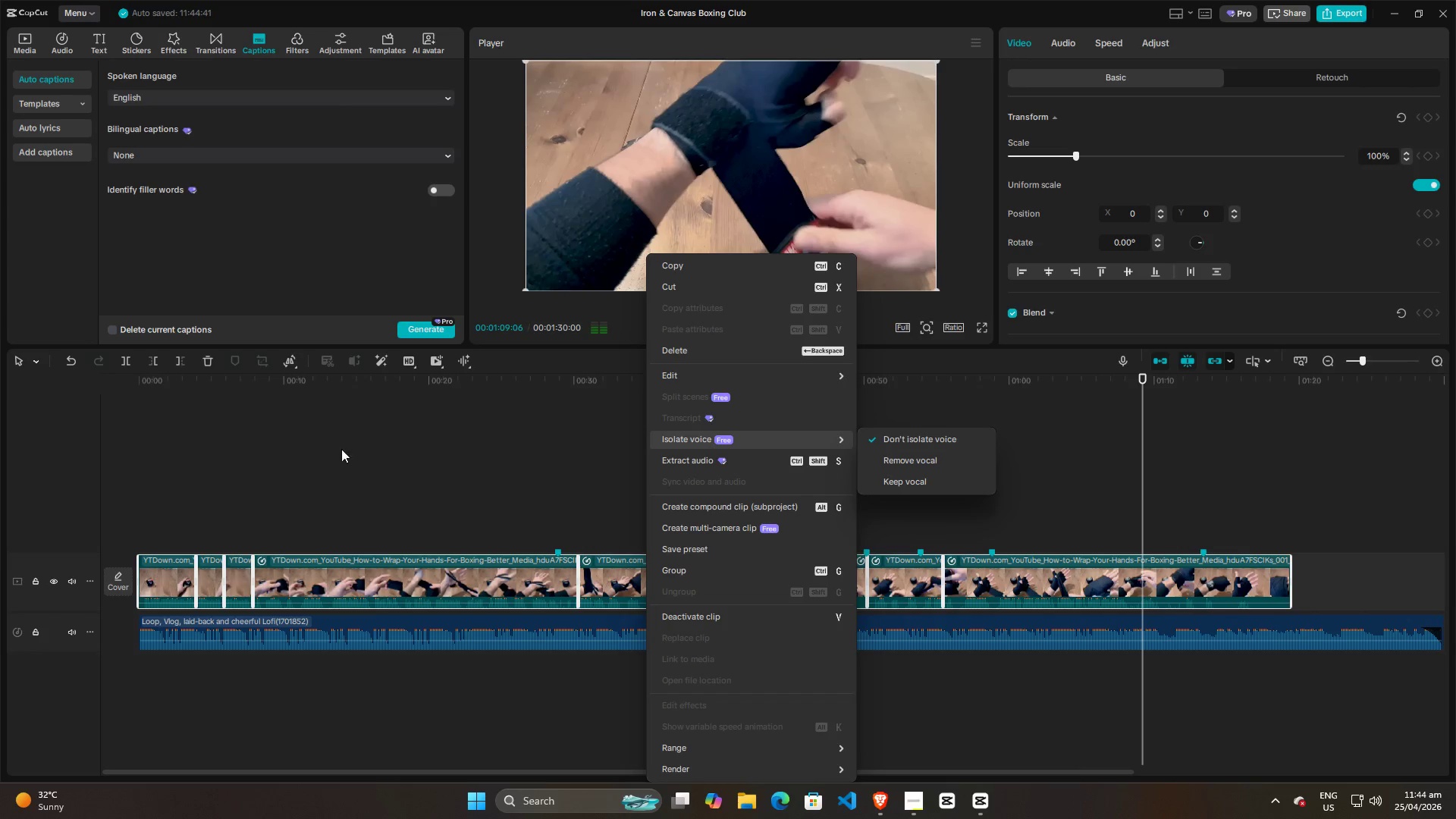 
wait(7.76)
 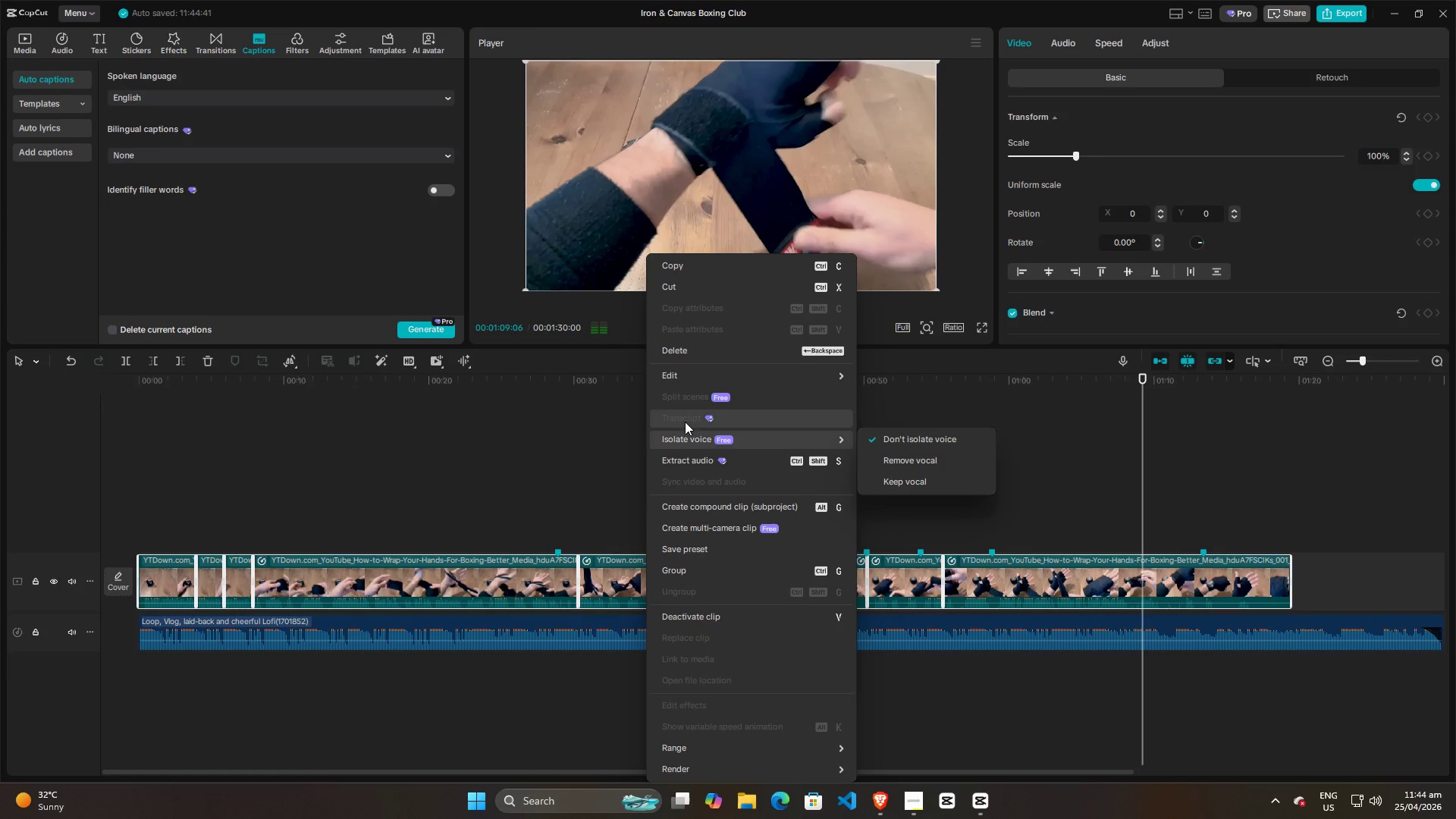 
left_click([686, 460])
 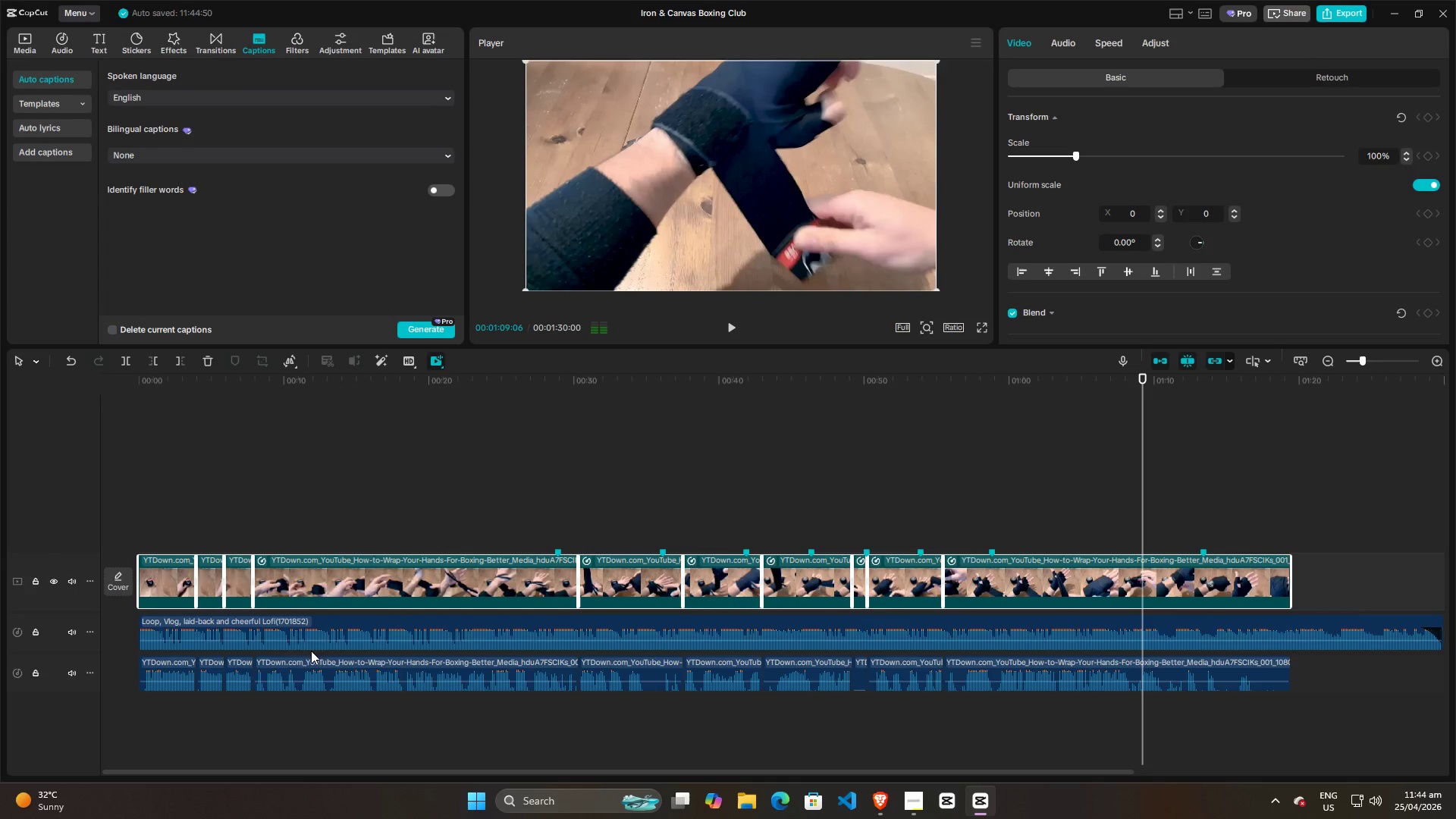 
left_click([162, 720])
 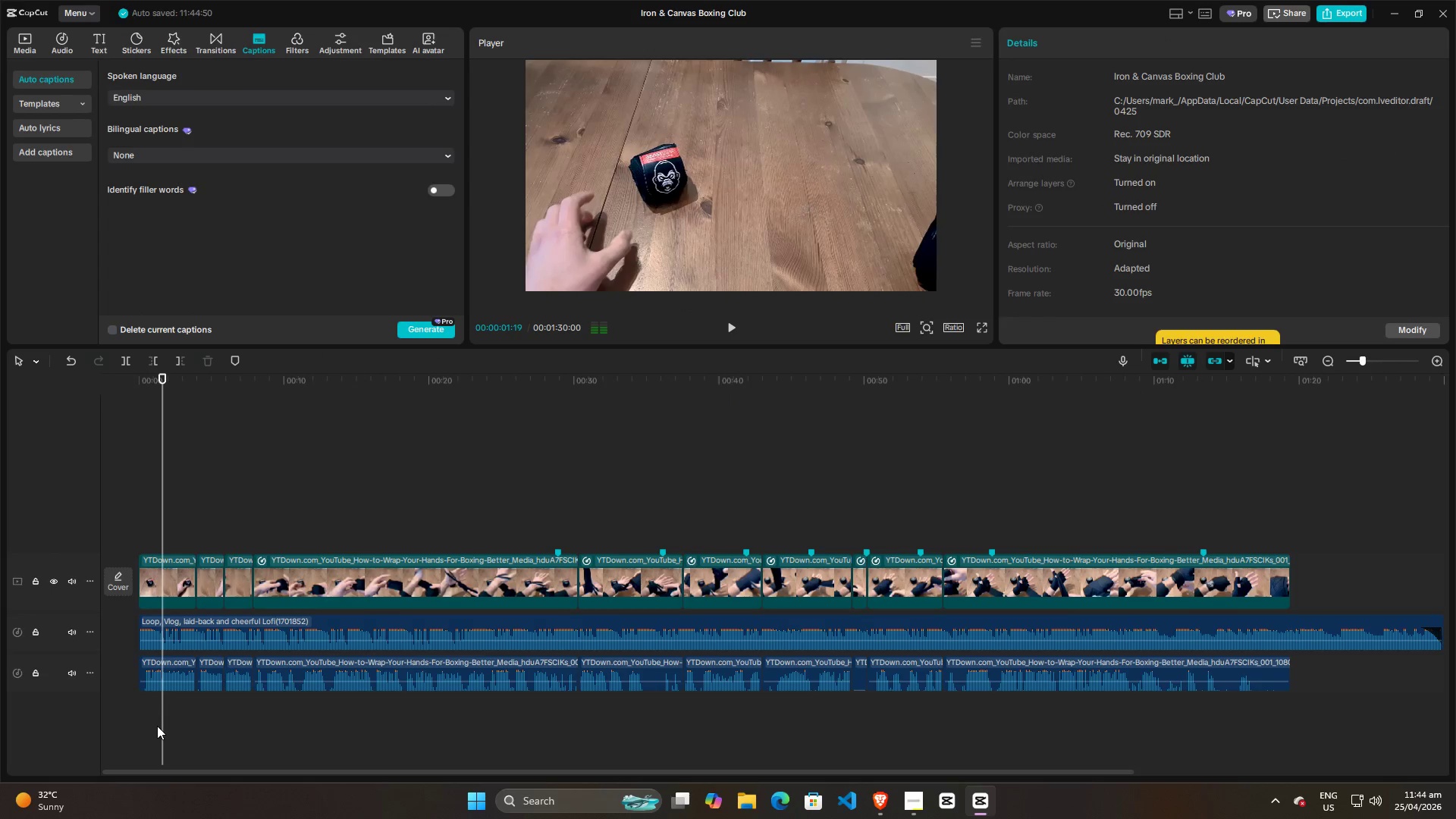 
left_click_drag(start_coordinate=[157, 726], to_coordinate=[1251, 670])
 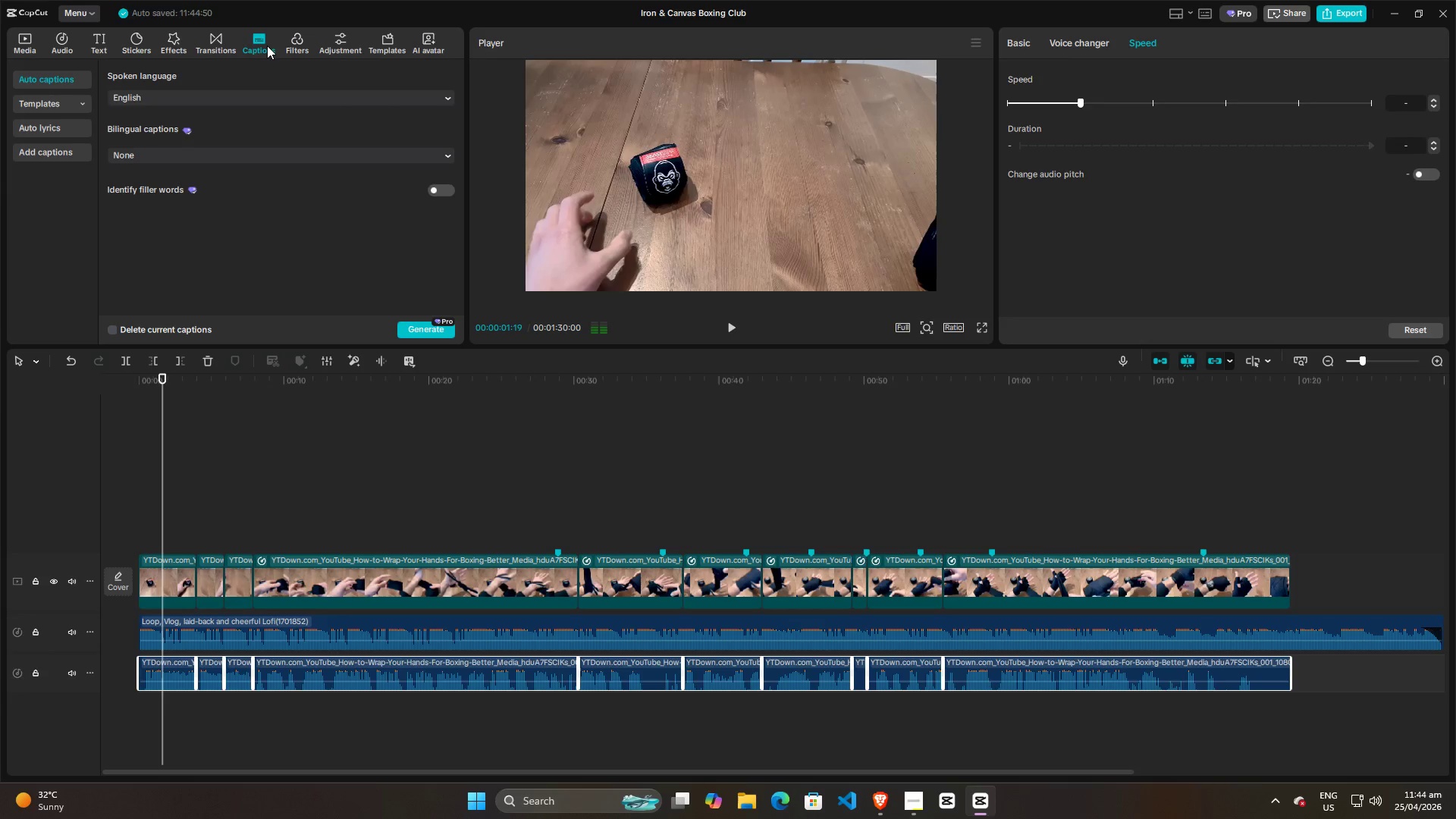 
left_click([416, 327])
 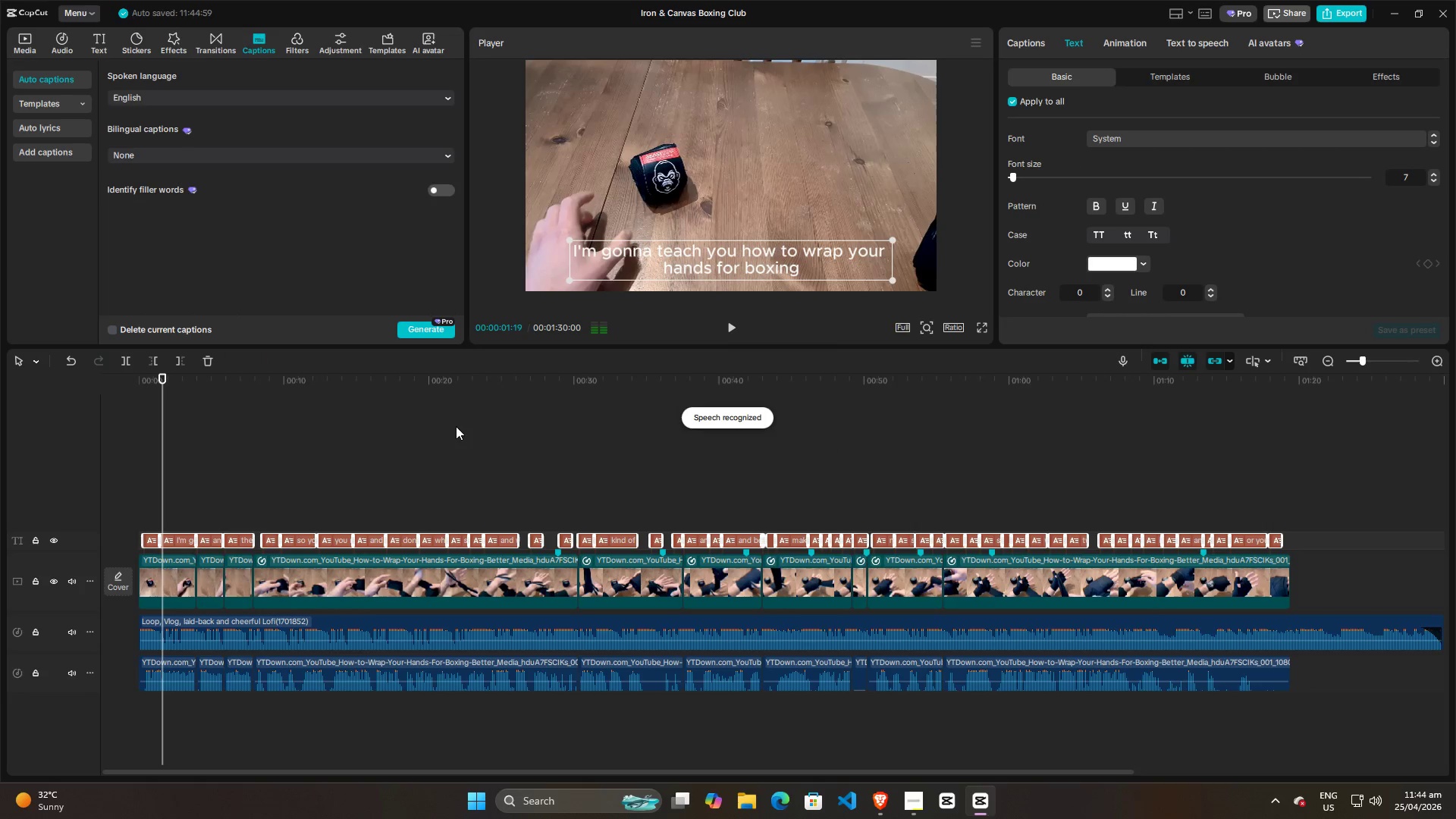 
left_click([155, 500])
 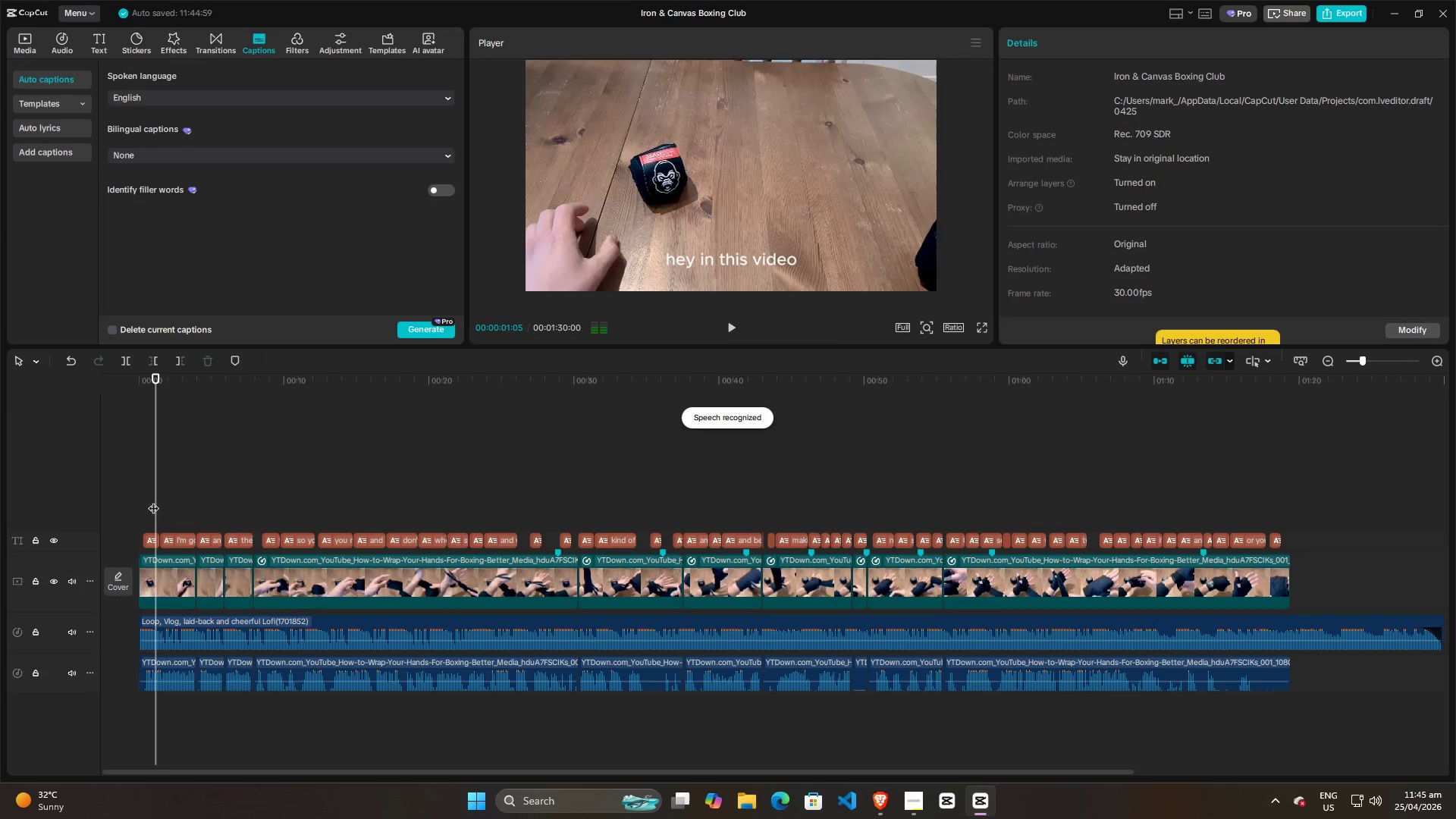 
left_click_drag(start_coordinate=[153, 500], to_coordinate=[139, 504])
 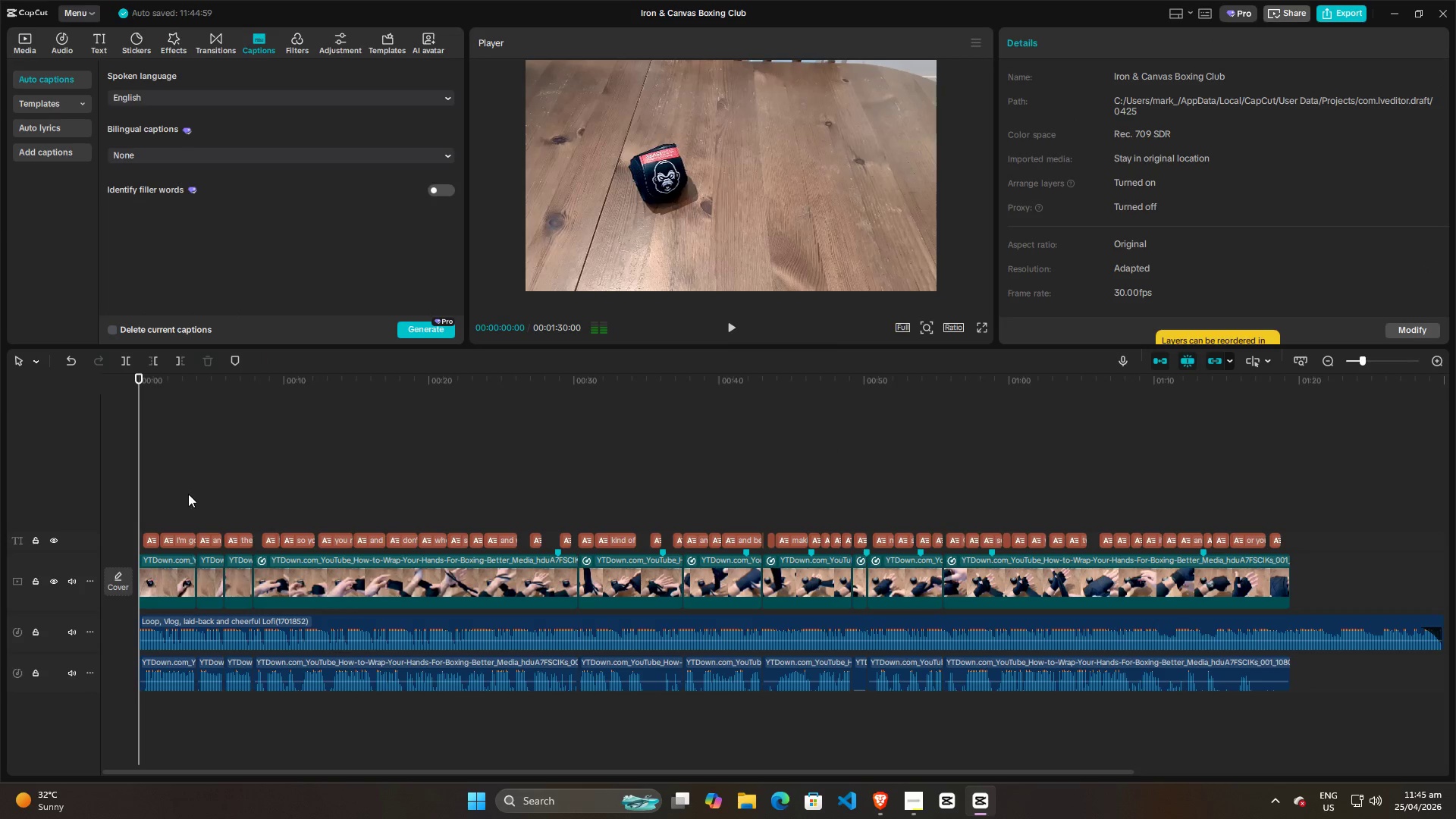 
hold_key(key=ControlLeft, duration=0.95)
 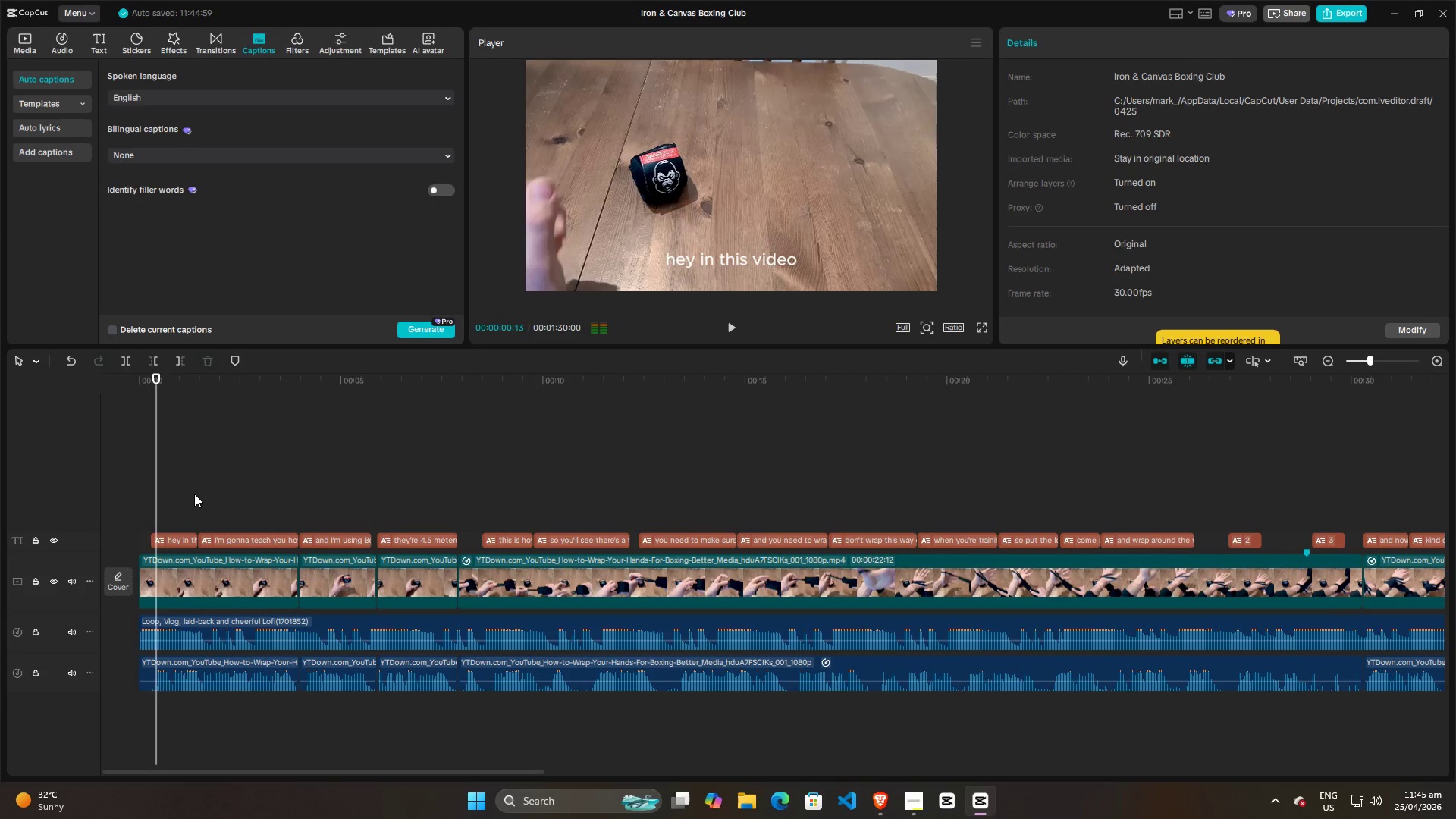 
key(Space)
 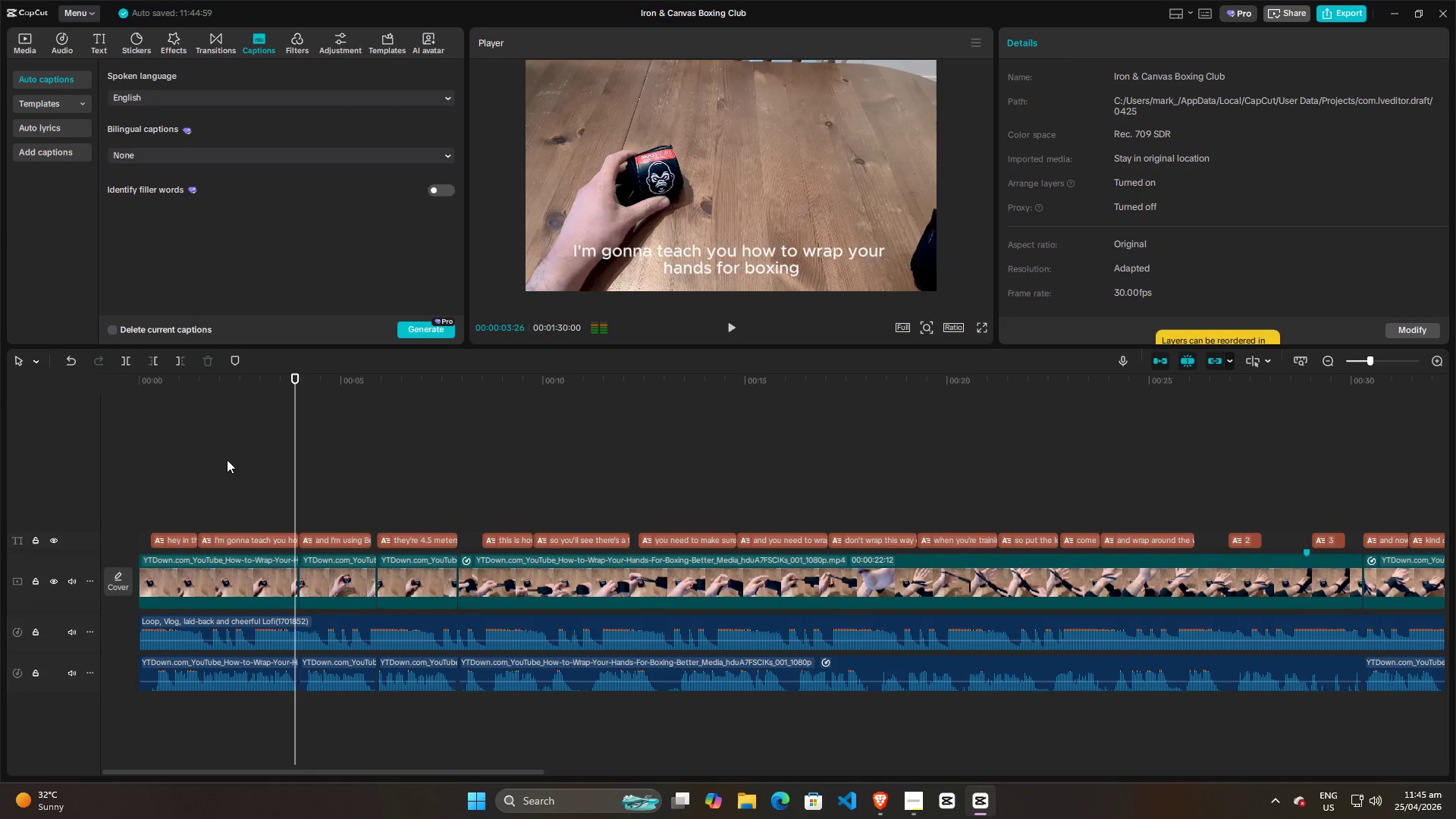 
scroll: coordinate [194, 494], scroll_direction: up, amount: 11.0
 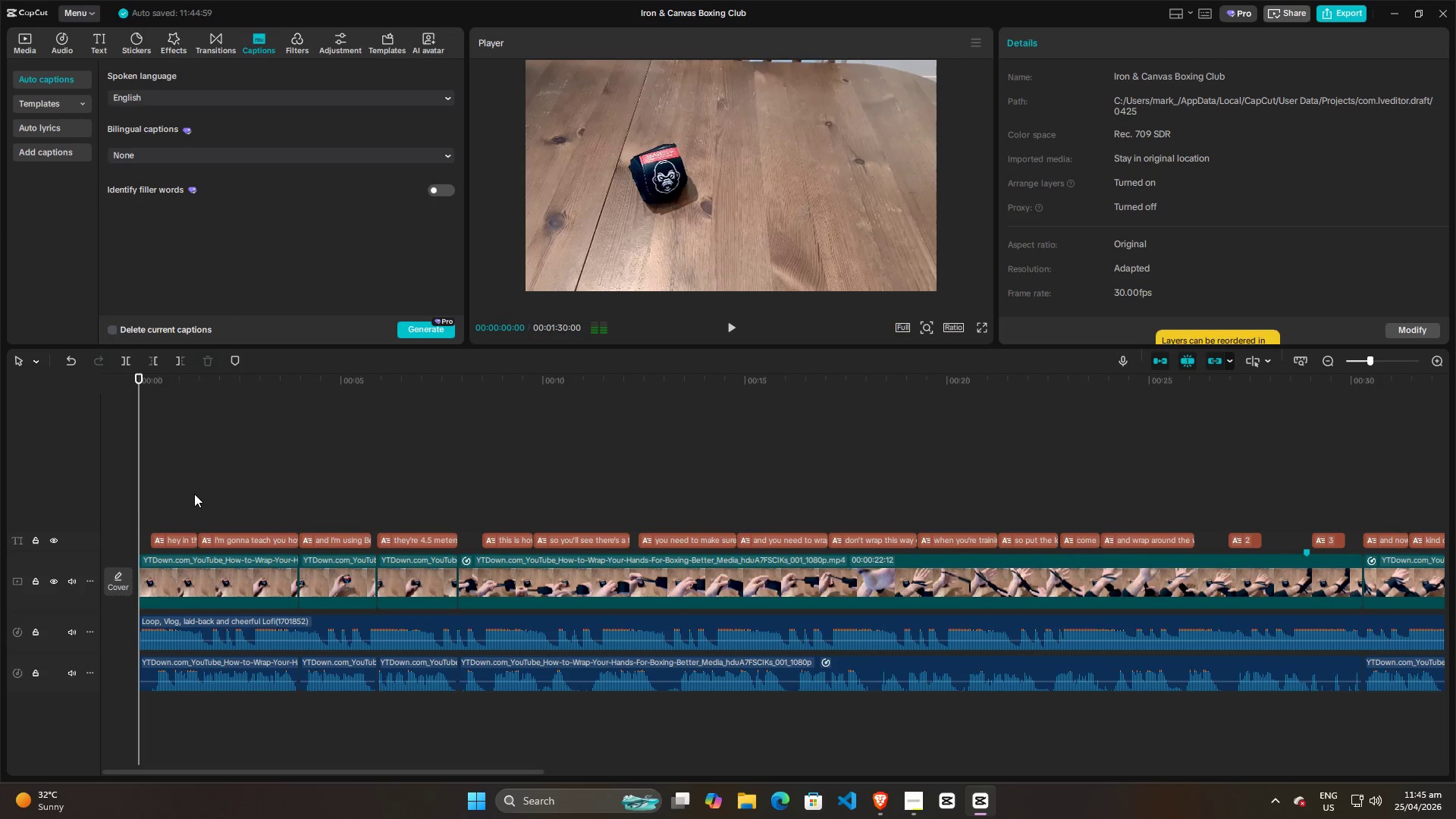 
wait(8.77)
 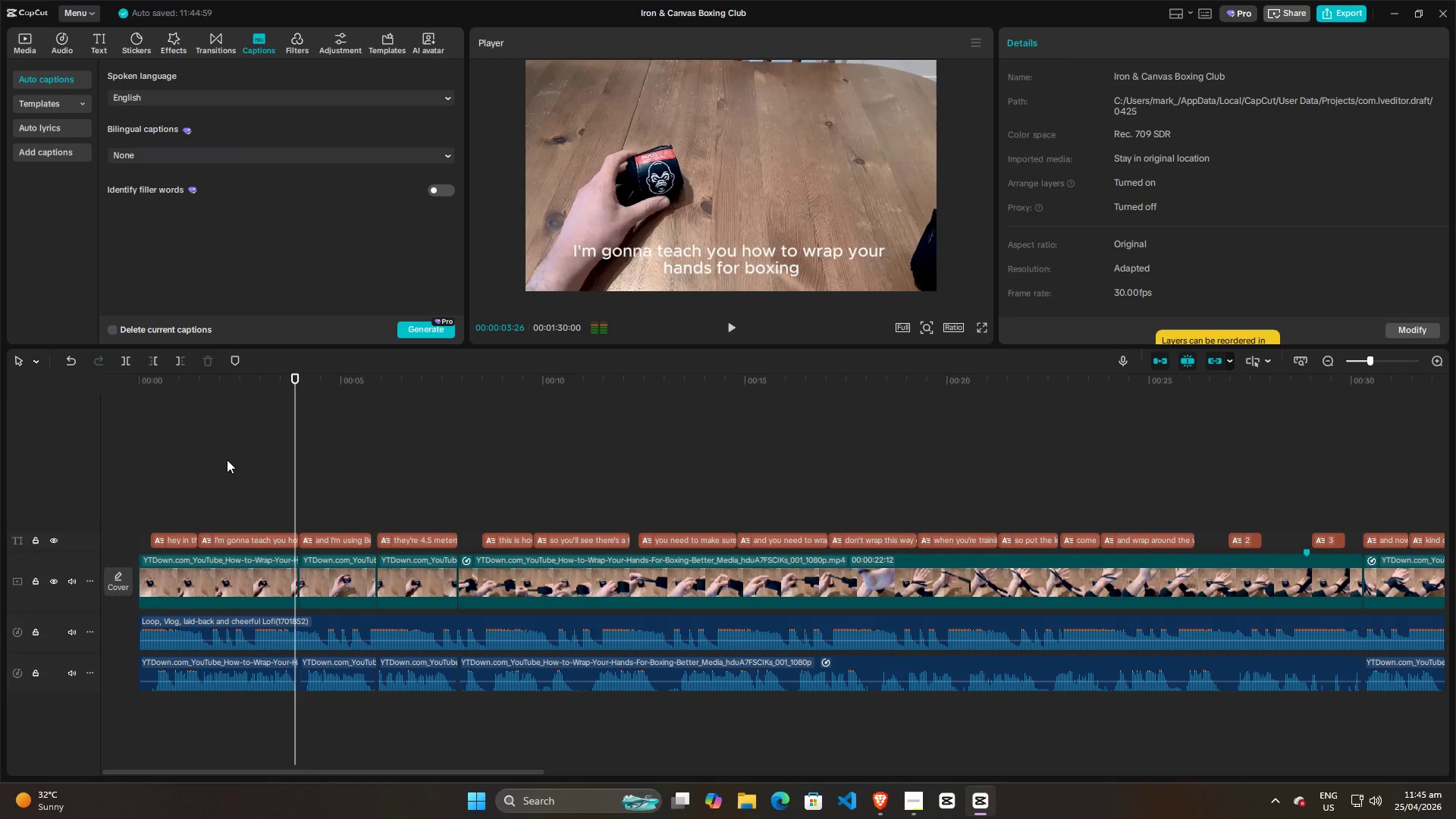 
key(Space)
 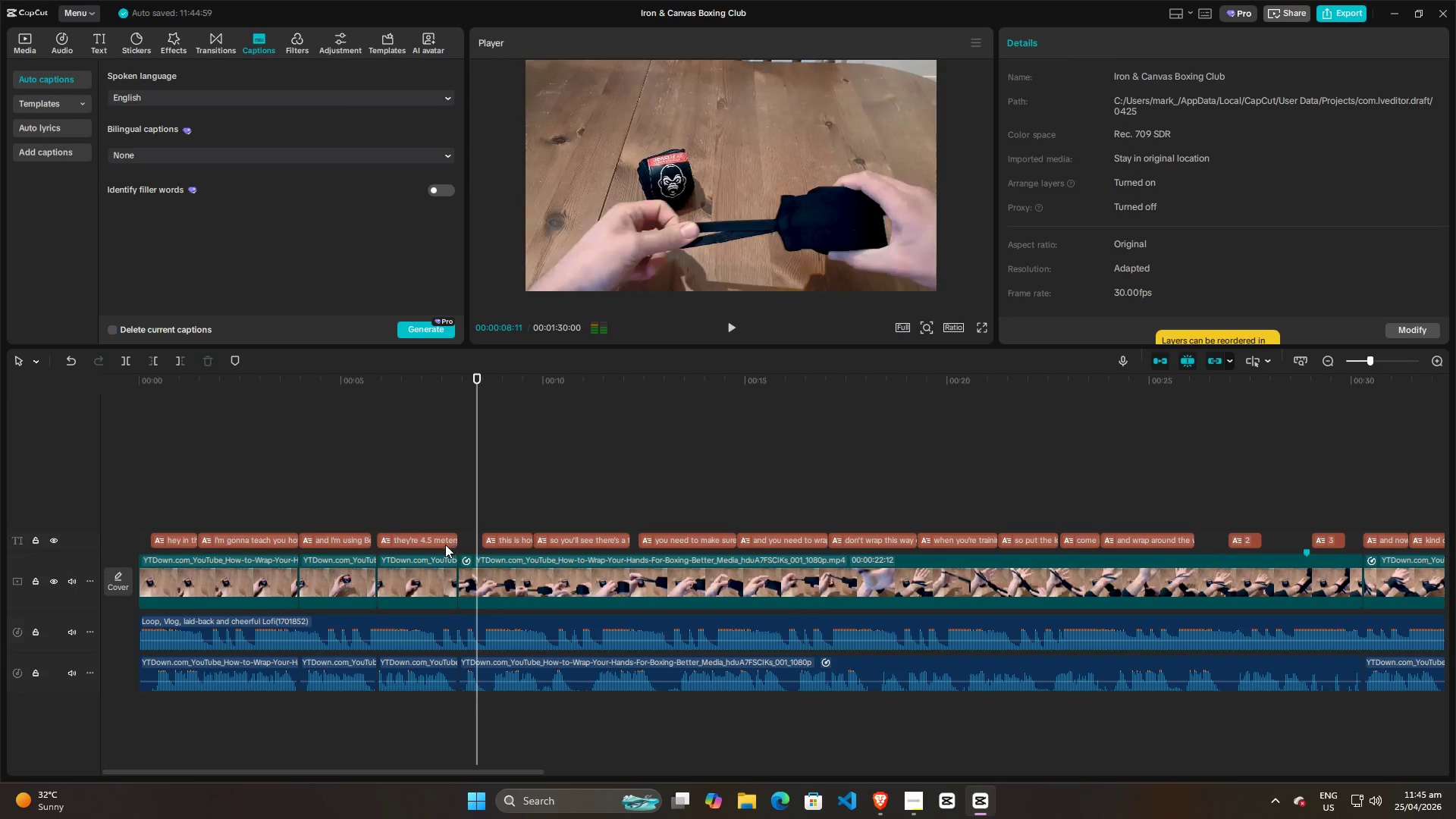 
double_click([438, 539])
 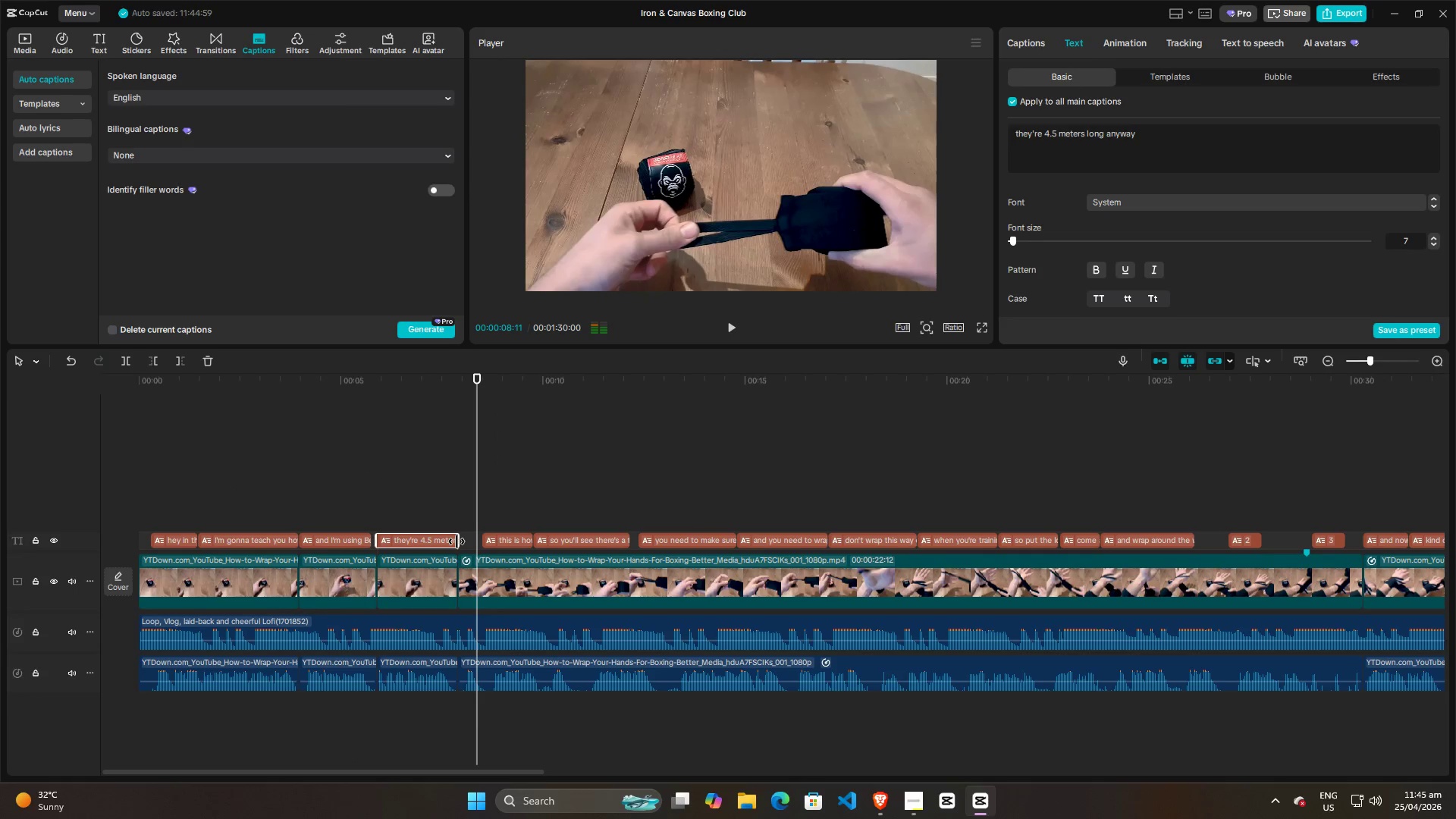 
left_click_drag(start_coordinate=[457, 541], to_coordinate=[485, 541])
 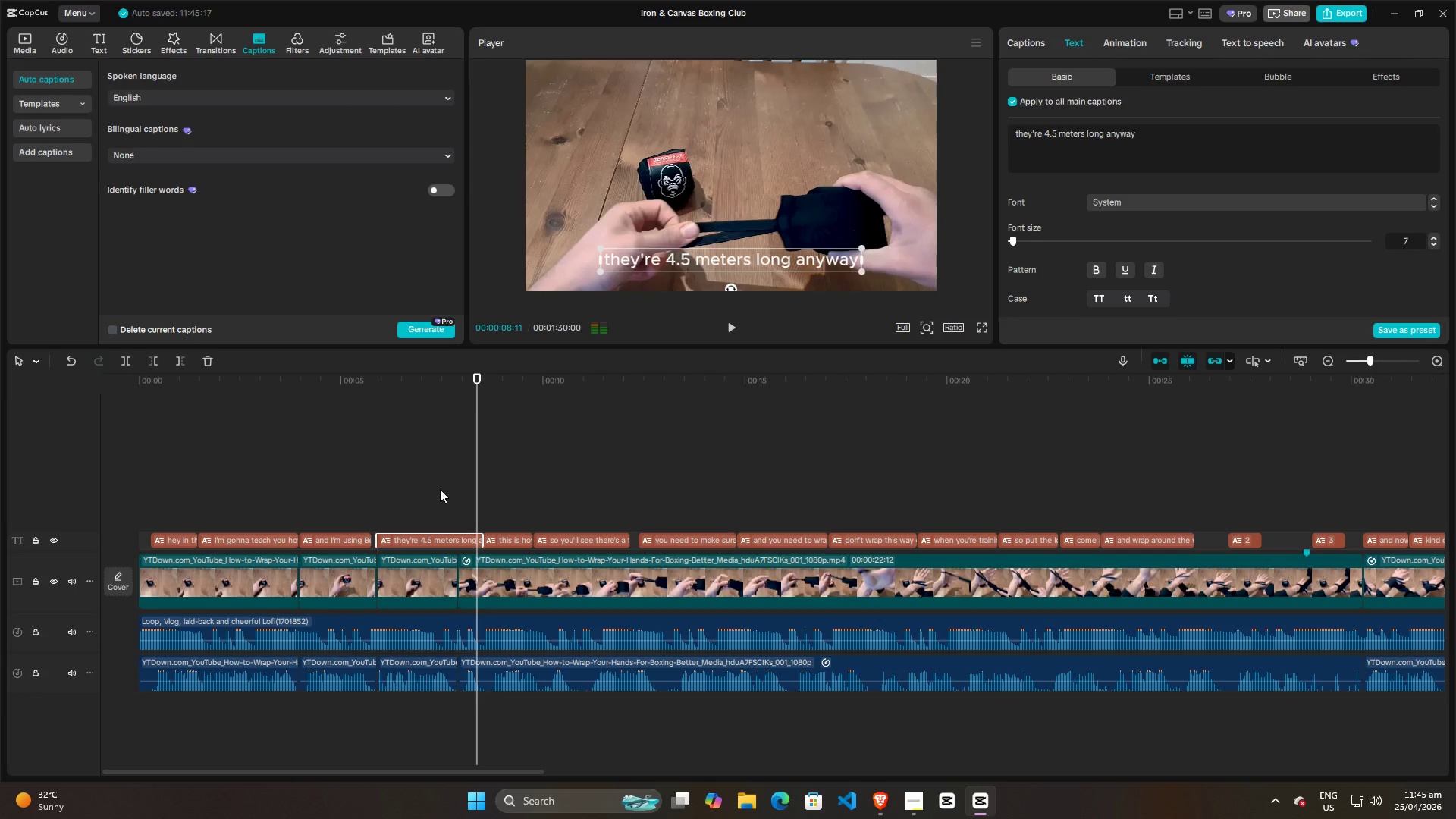 
left_click([438, 488])
 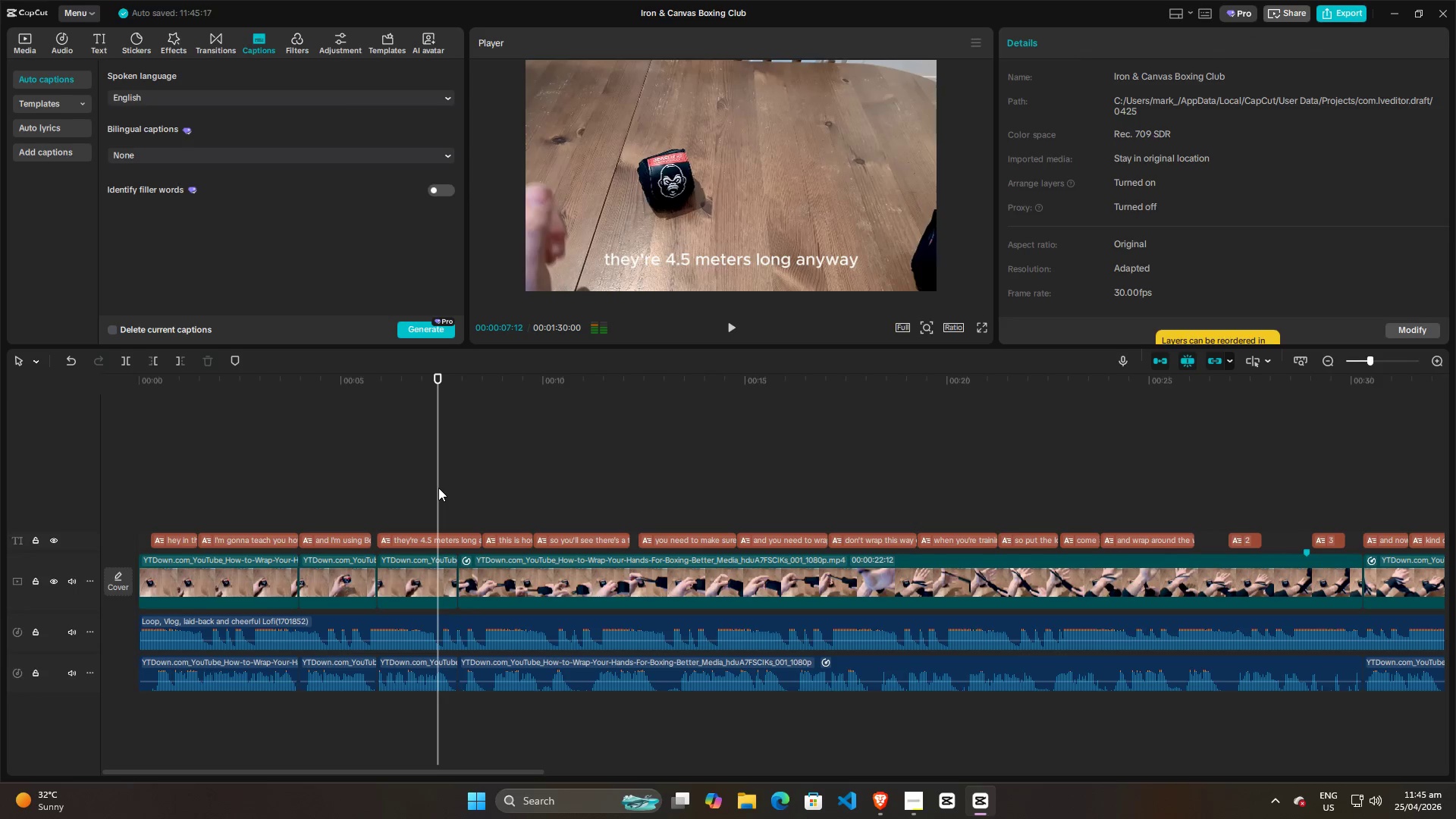 
key(Space)
 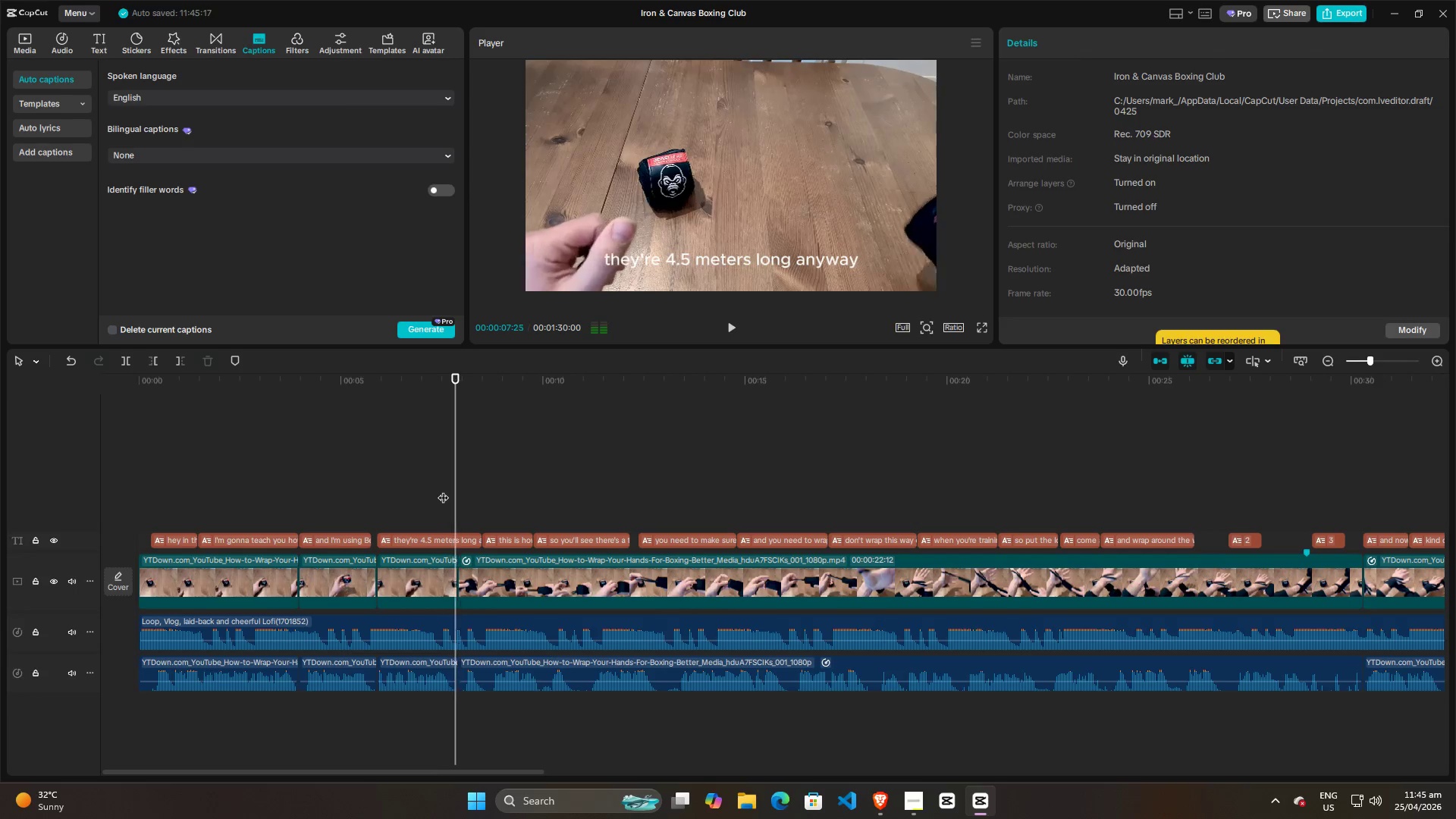 
key(Space)
 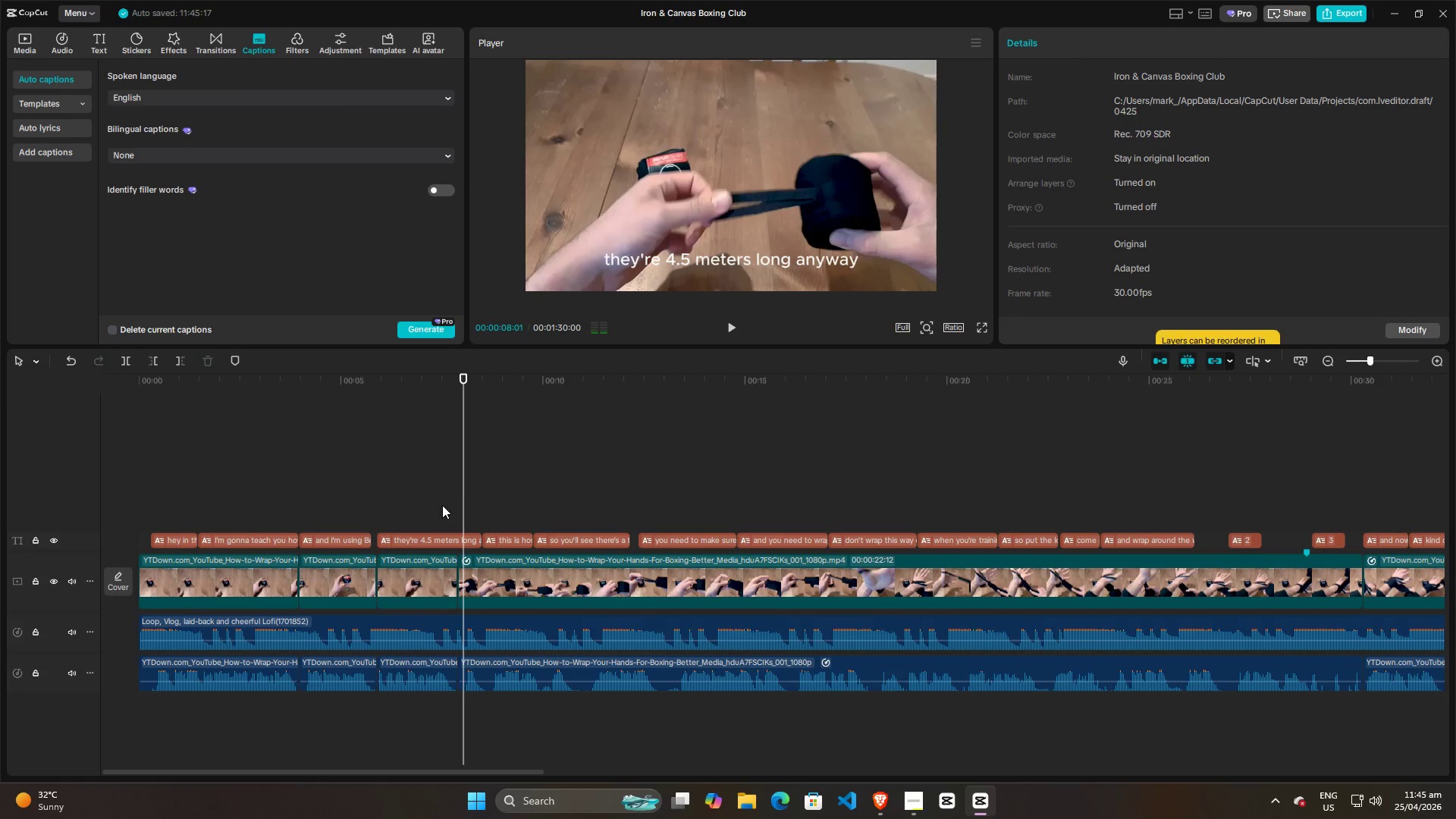 
left_click([442, 505])
 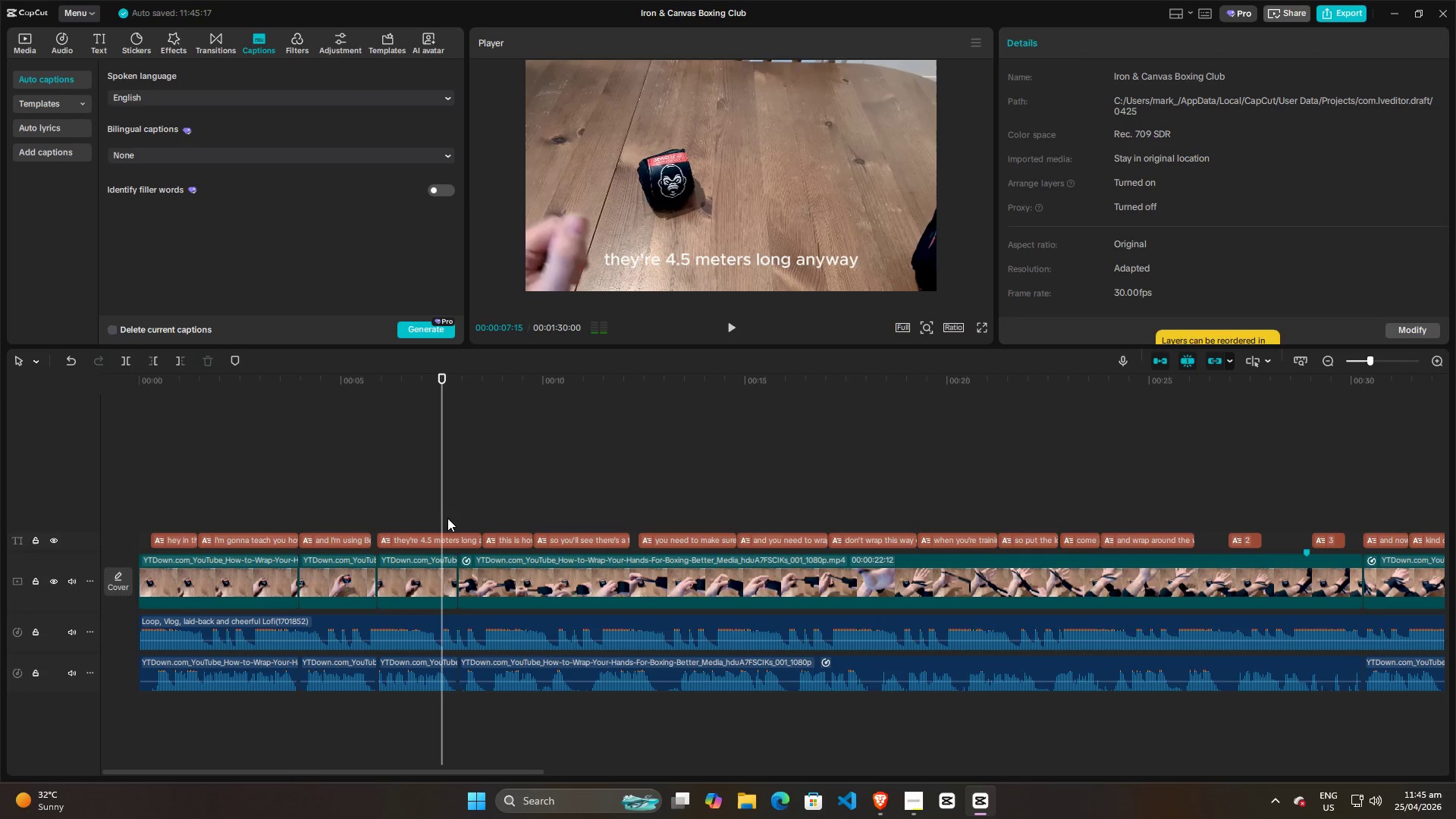 
key(Space)
 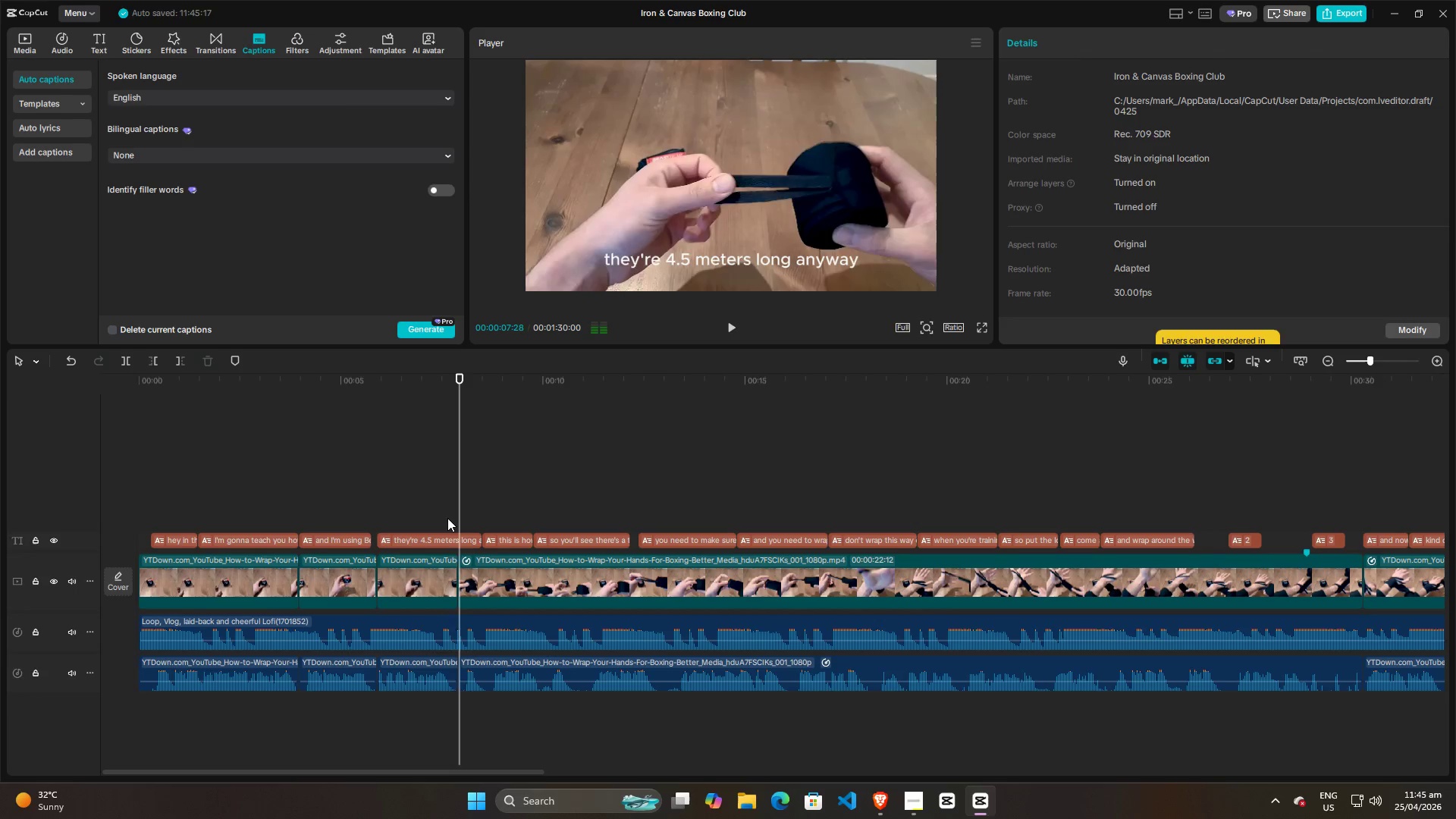 
key(Space)
 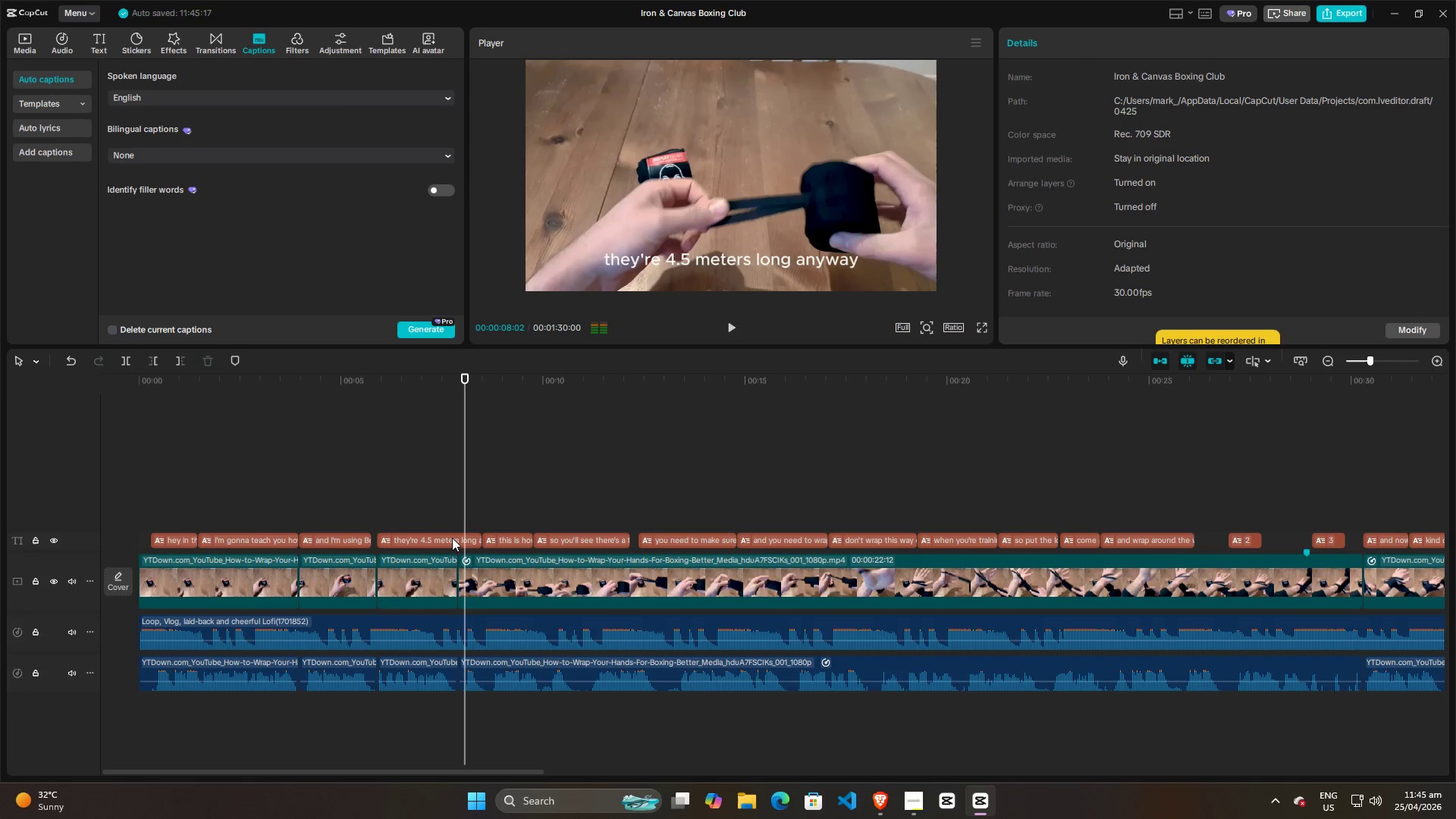 
left_click([452, 538])
 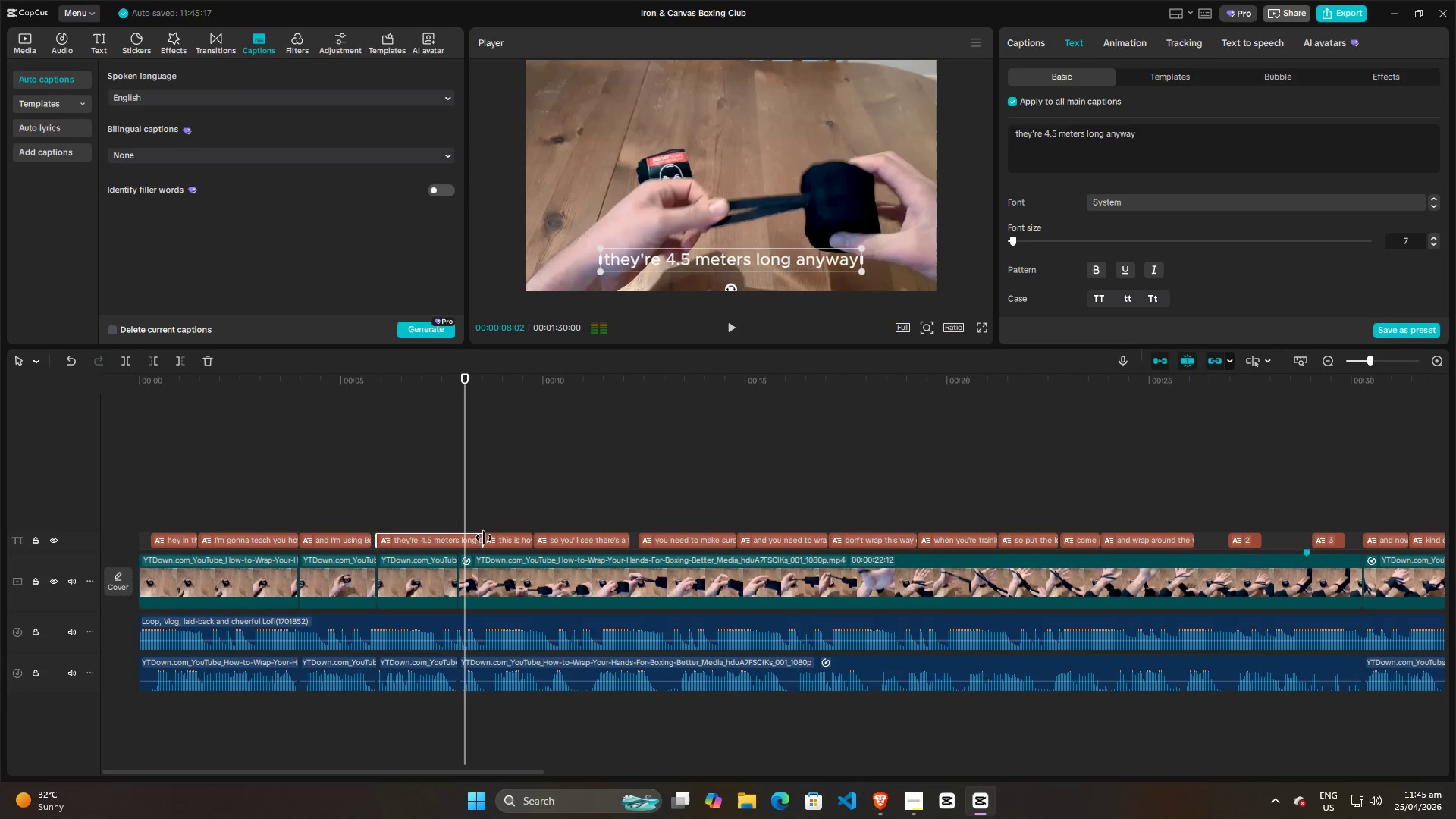 
wait(5.06)
 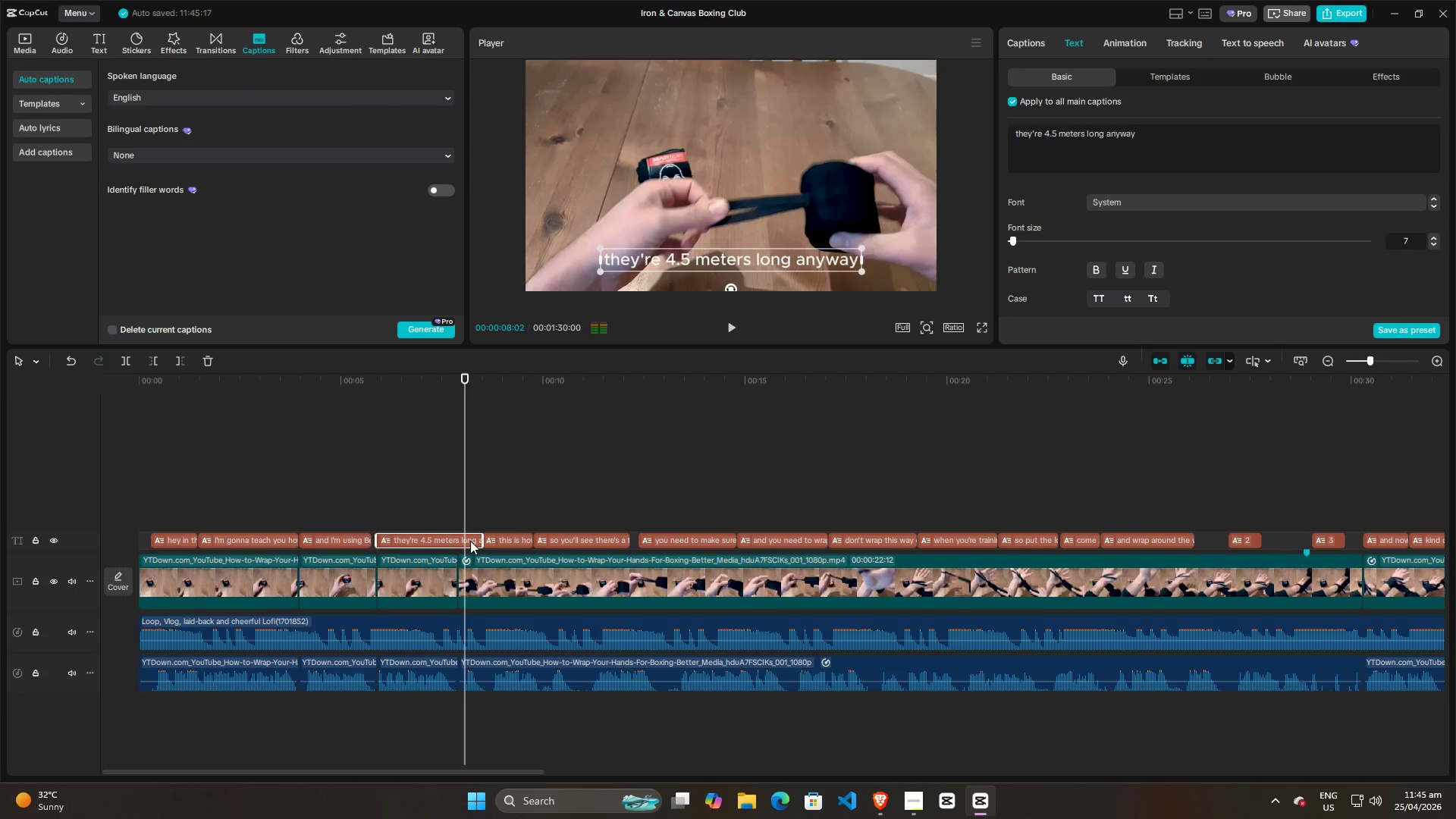 
left_click_drag(start_coordinate=[479, 541], to_coordinate=[453, 546])
 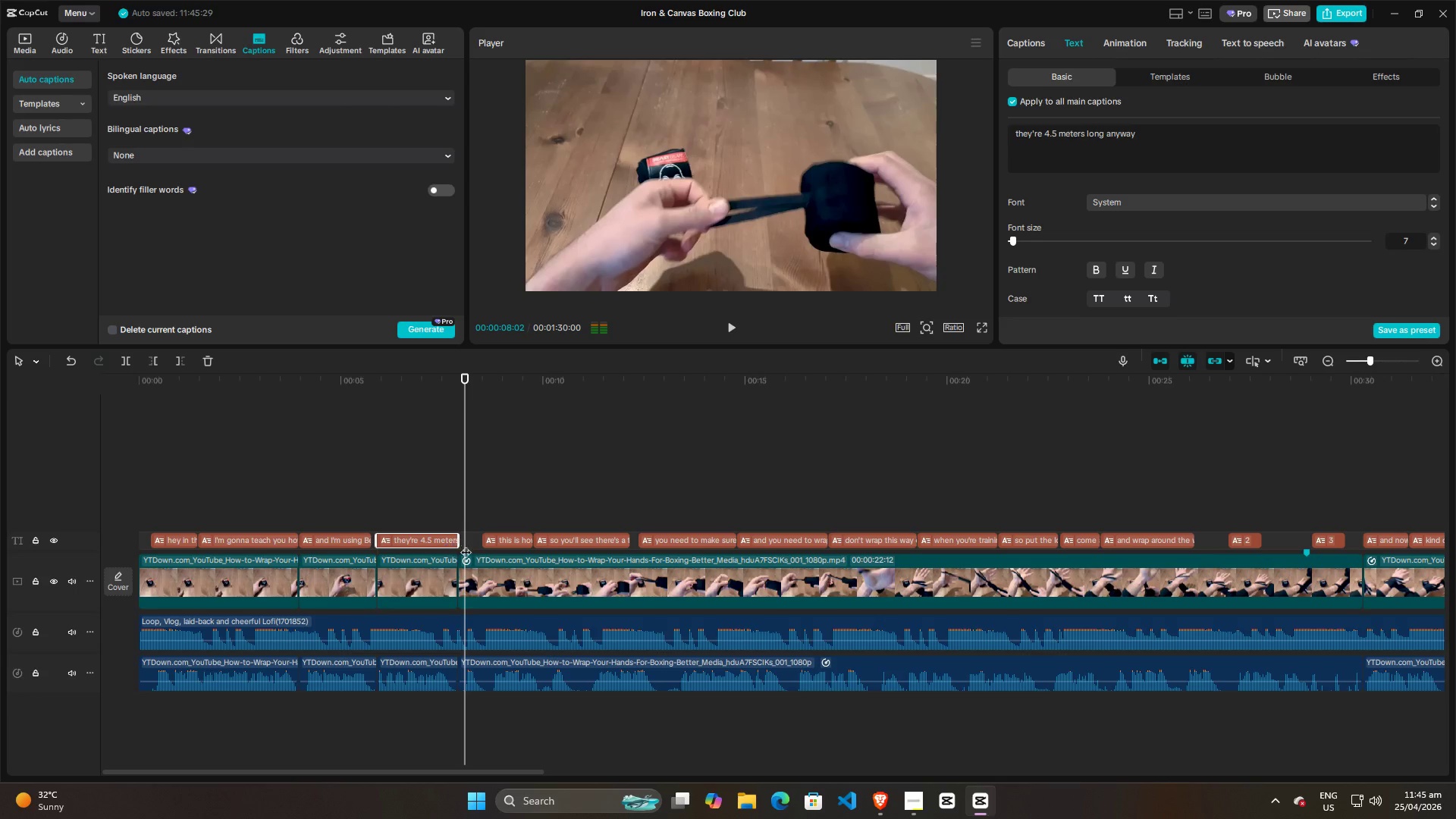 
key(Space)
 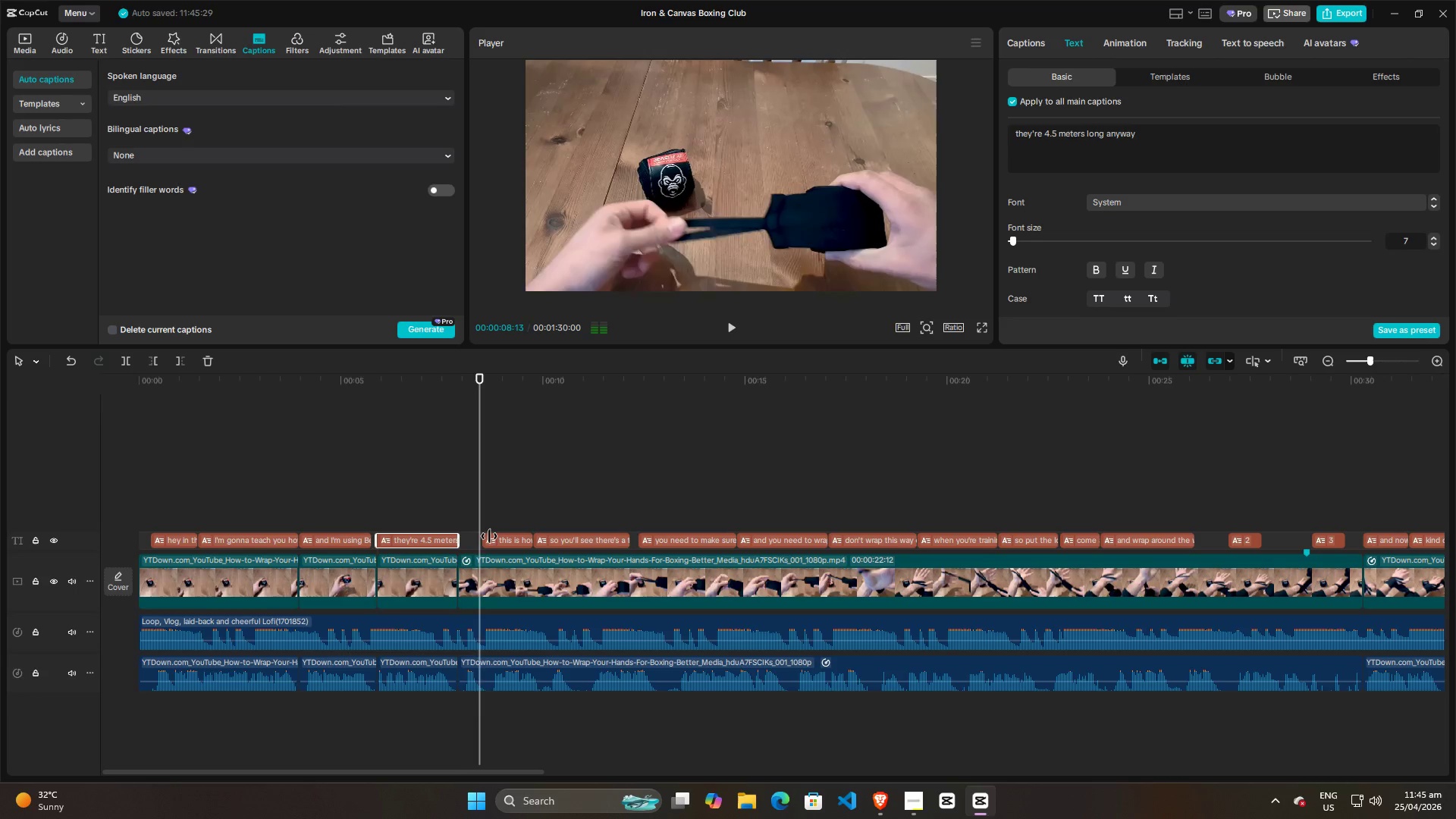 
key(Space)
 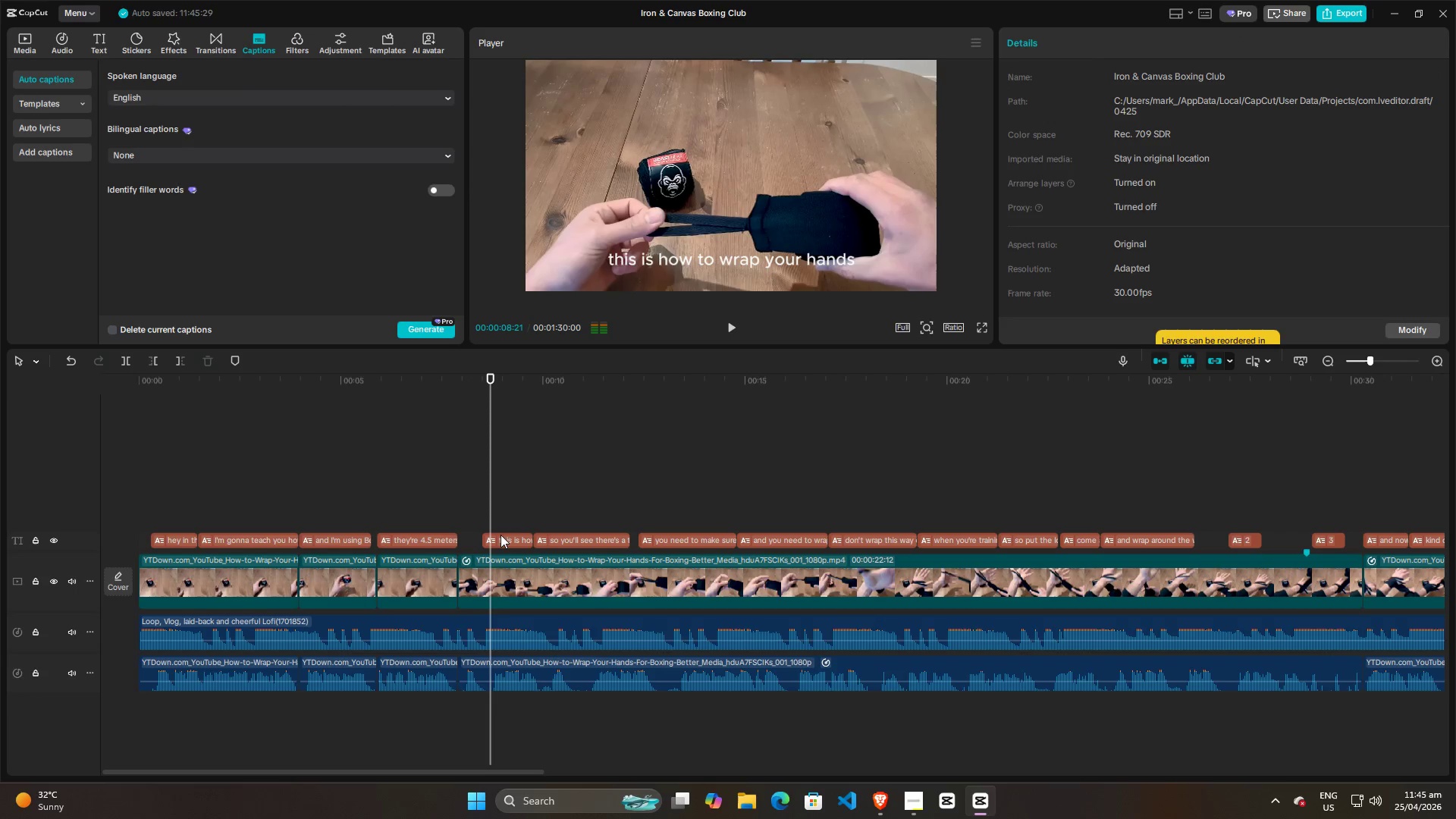 
double_click([504, 542])
 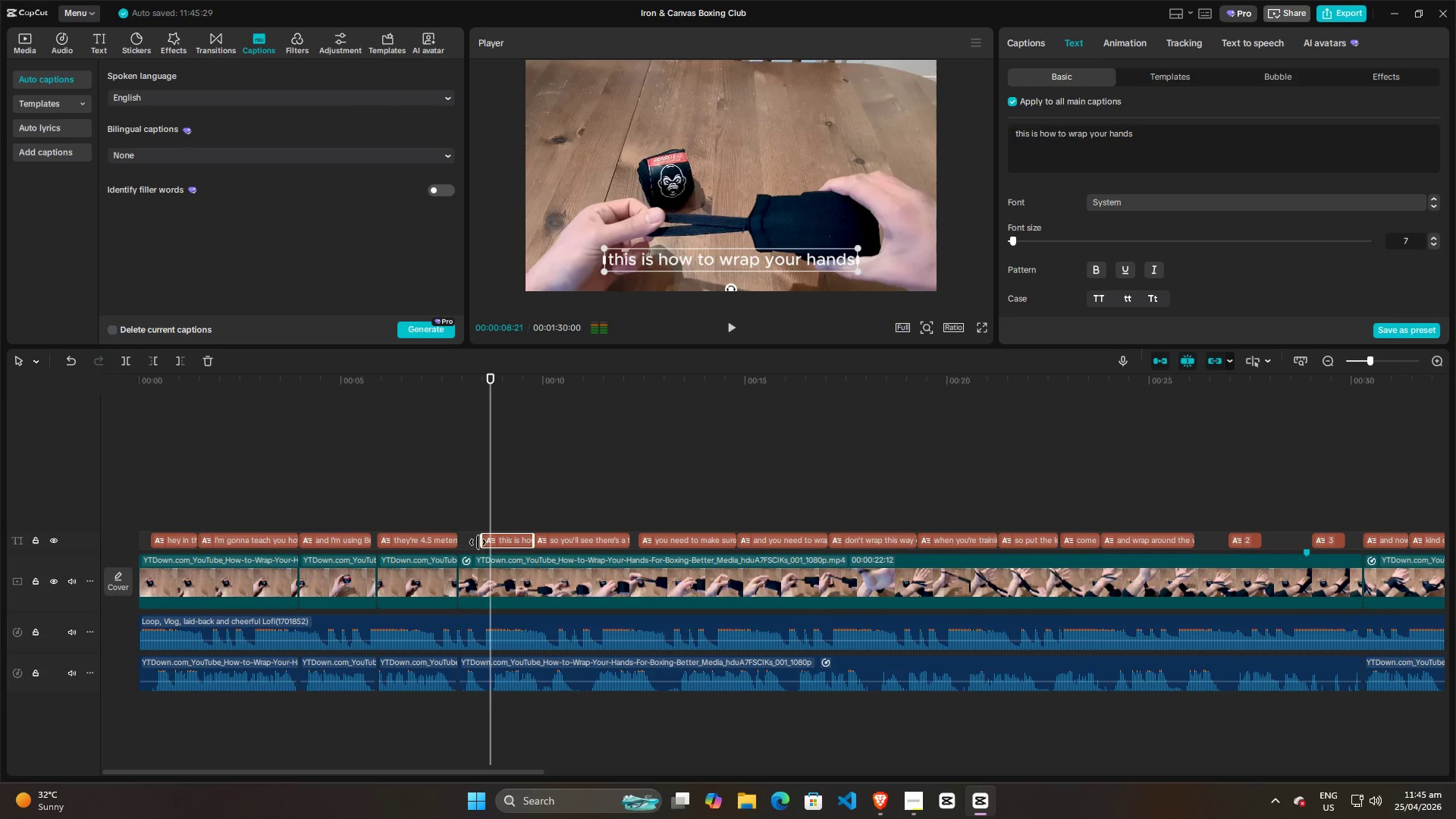 
left_click_drag(start_coordinate=[478, 542], to_coordinate=[463, 542])
 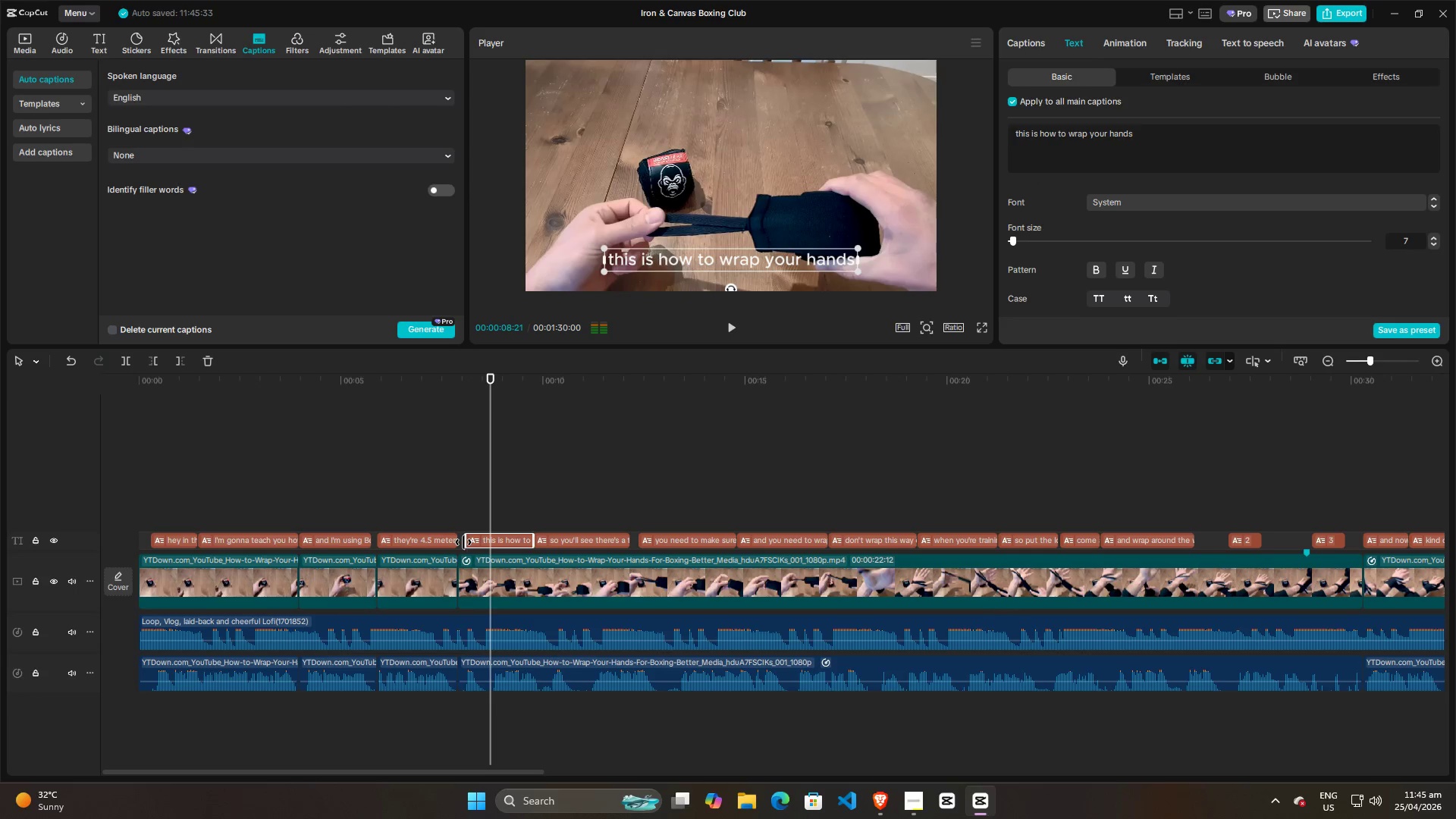 
key(Control+Z)
 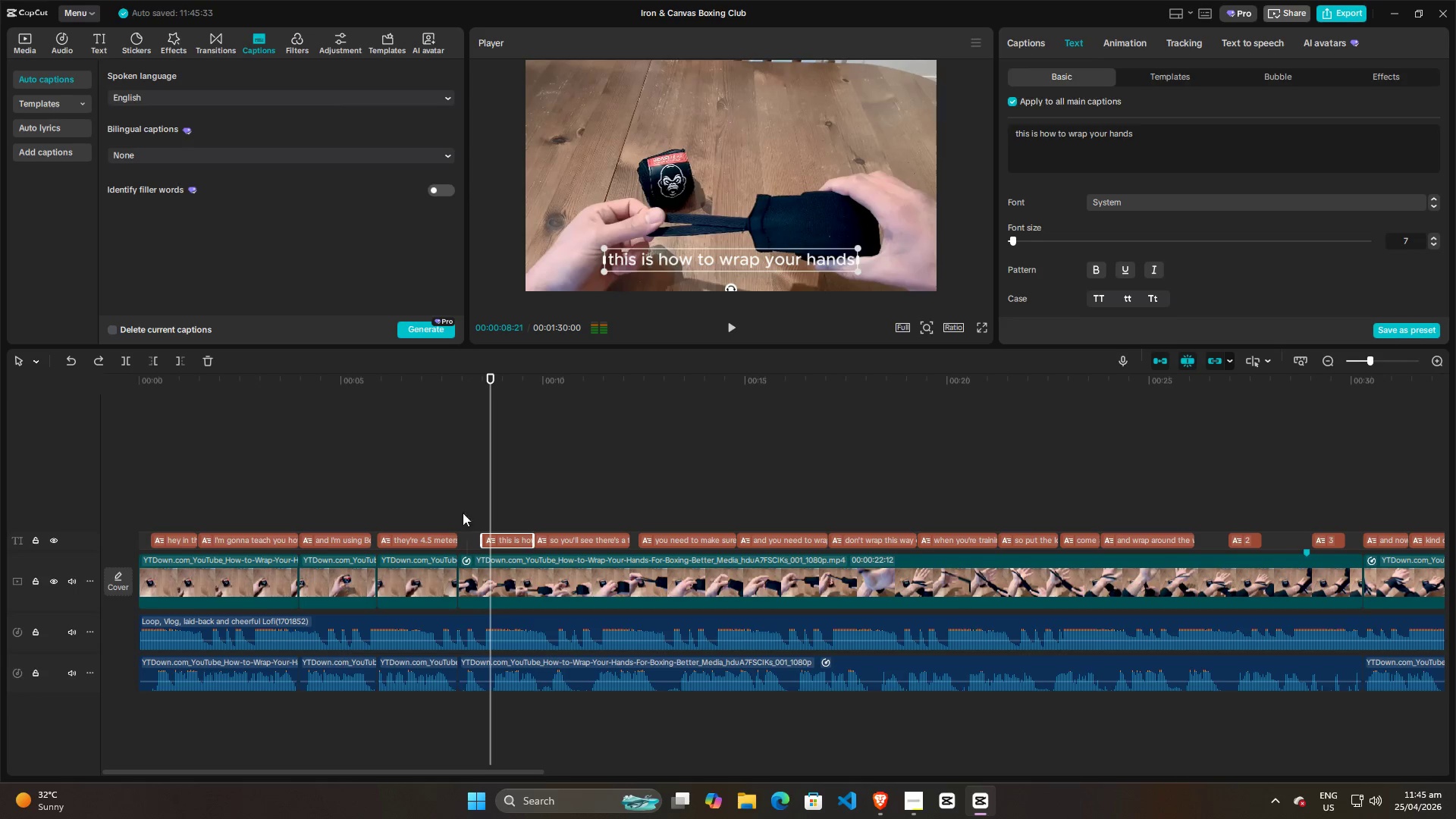 
left_click([456, 493])
 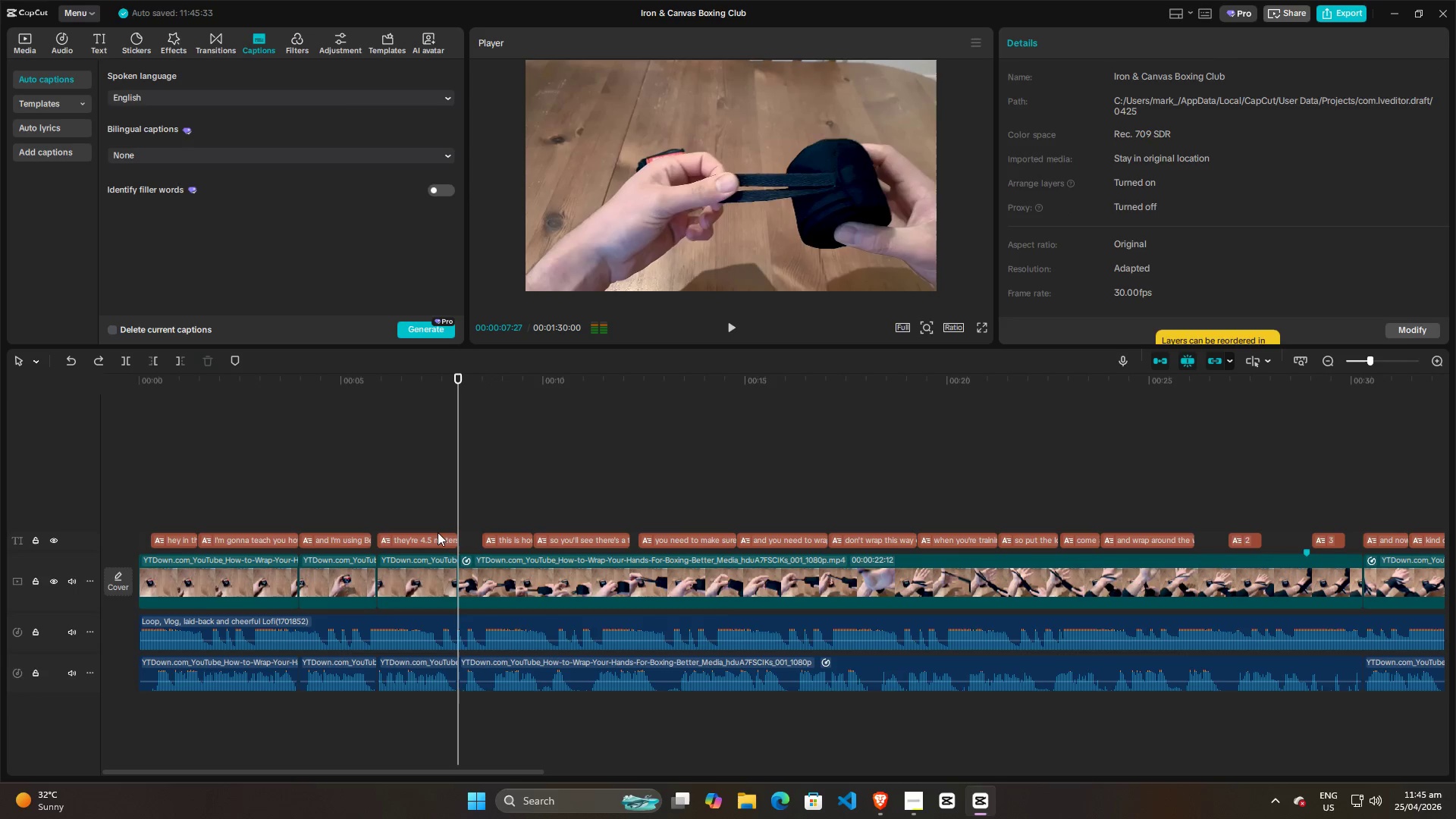 
left_click([438, 536])
 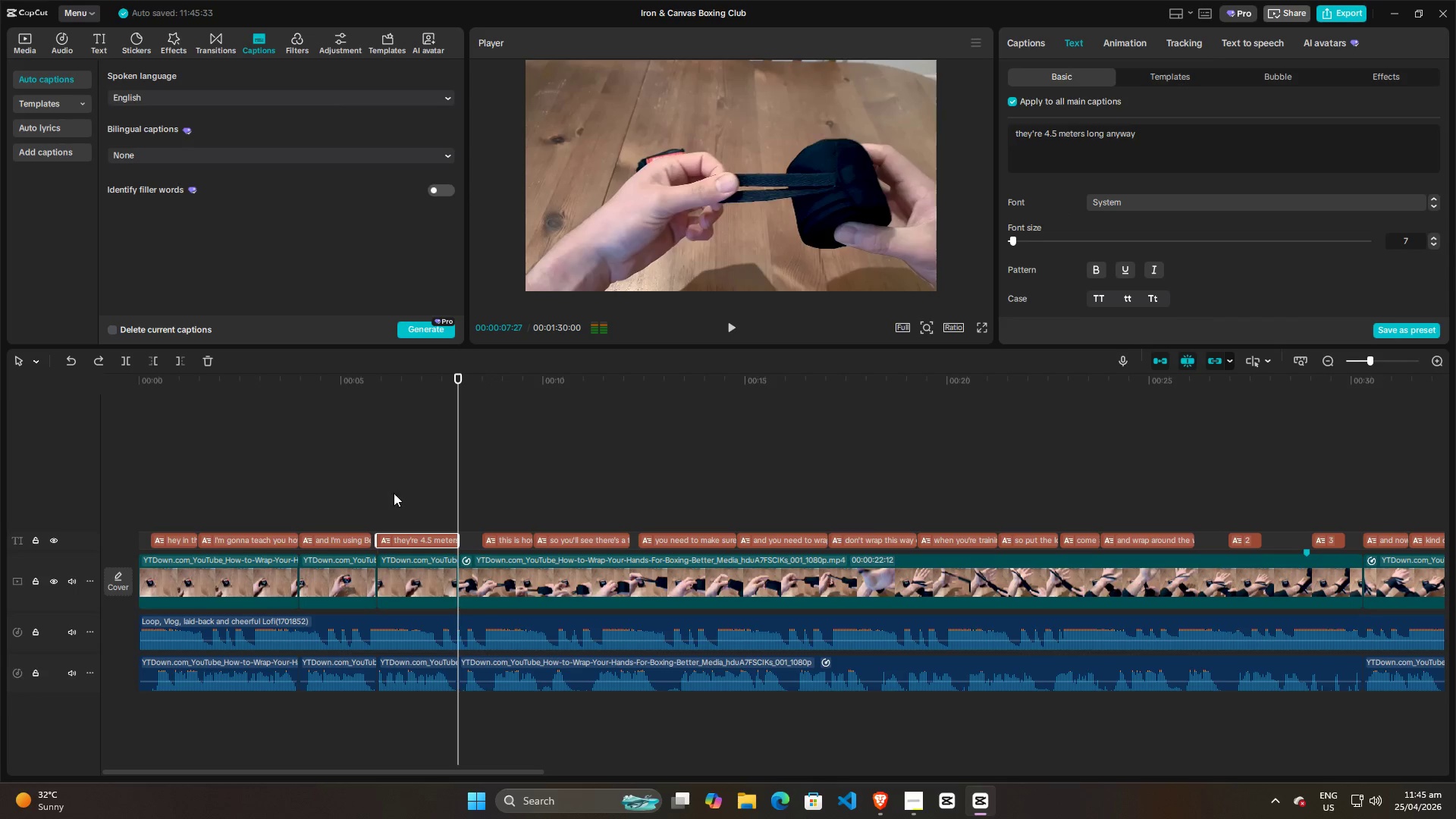 
left_click([391, 491])
 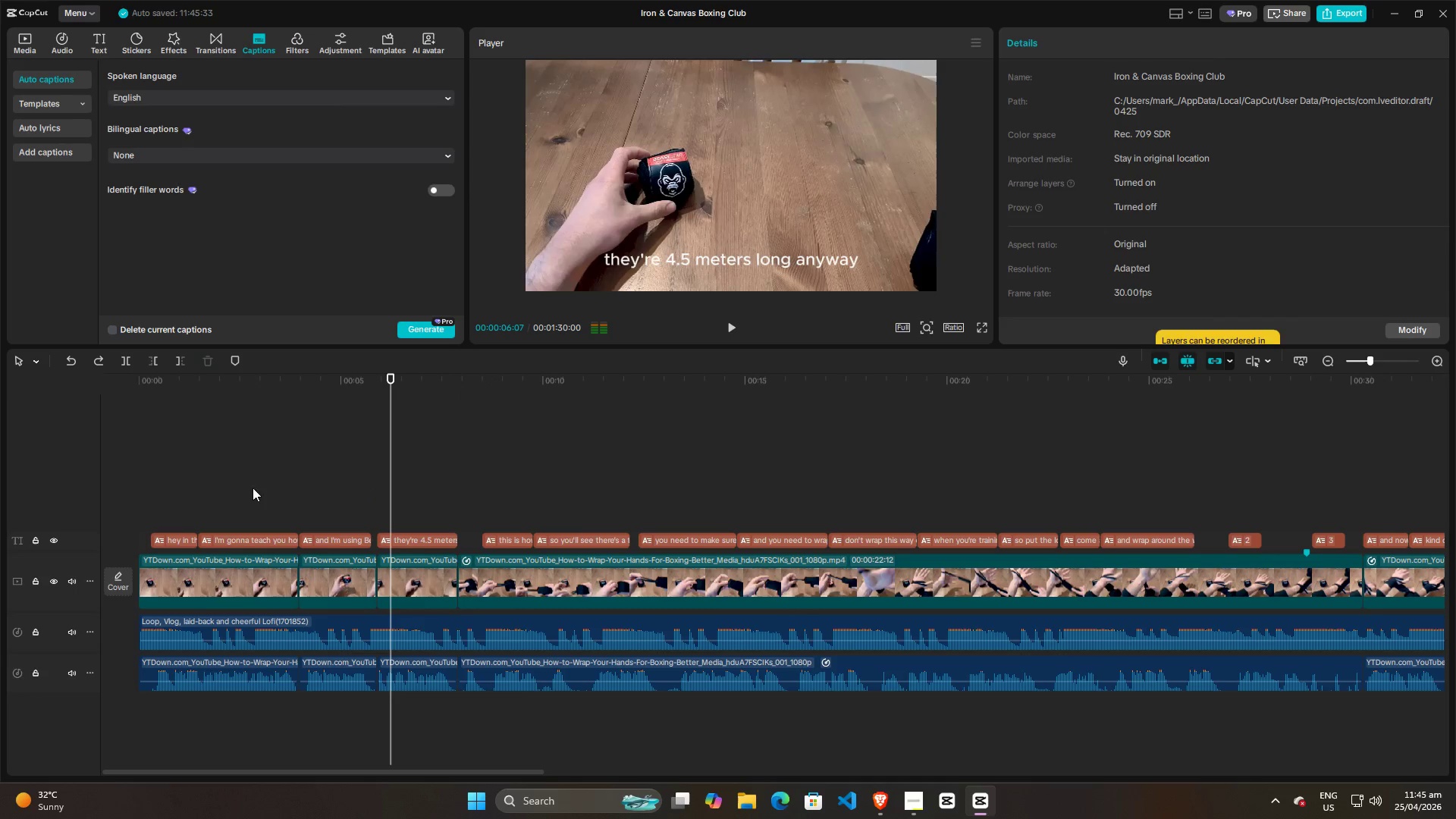 
left_click([212, 482])
 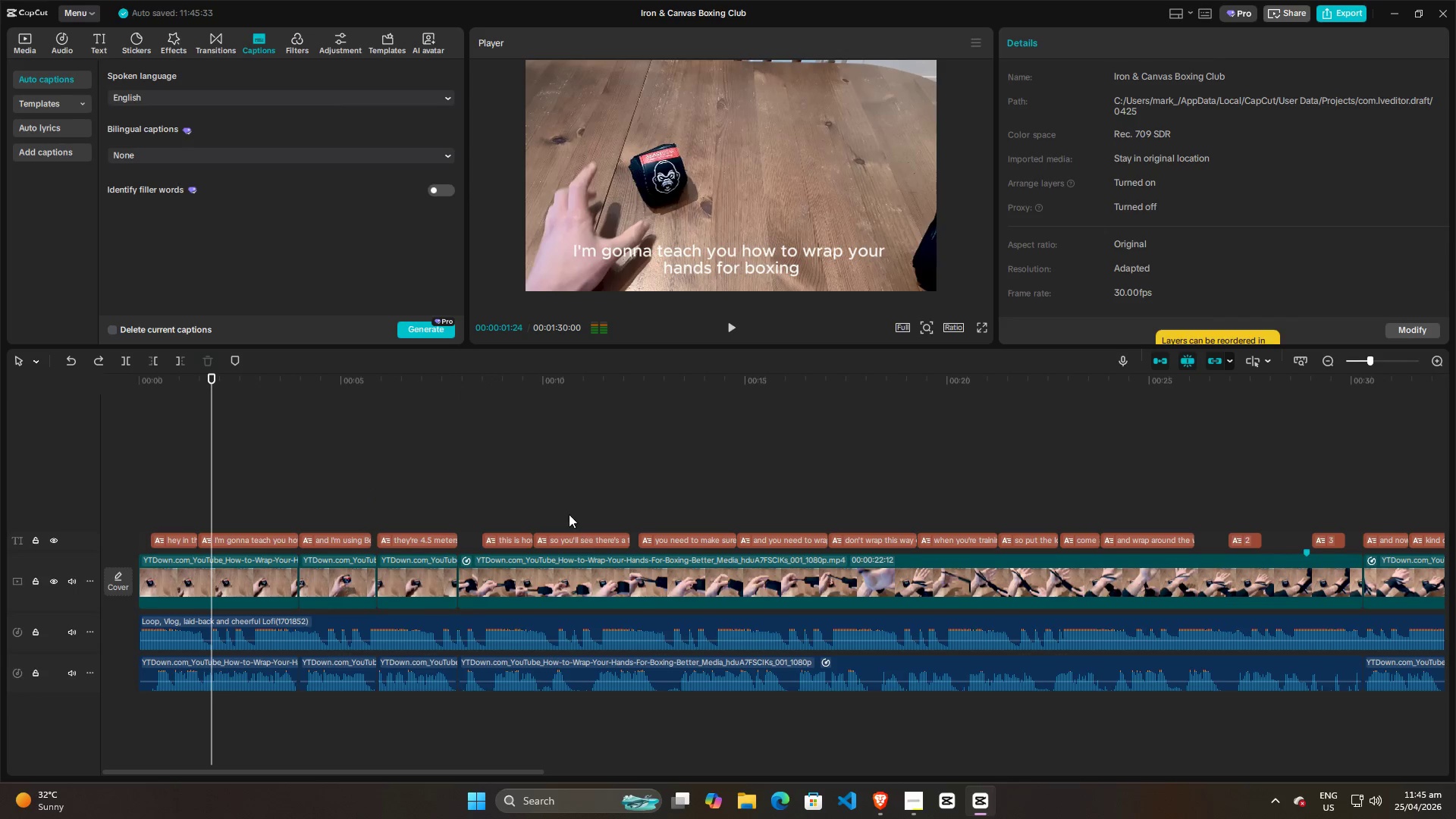 
key(Space)
 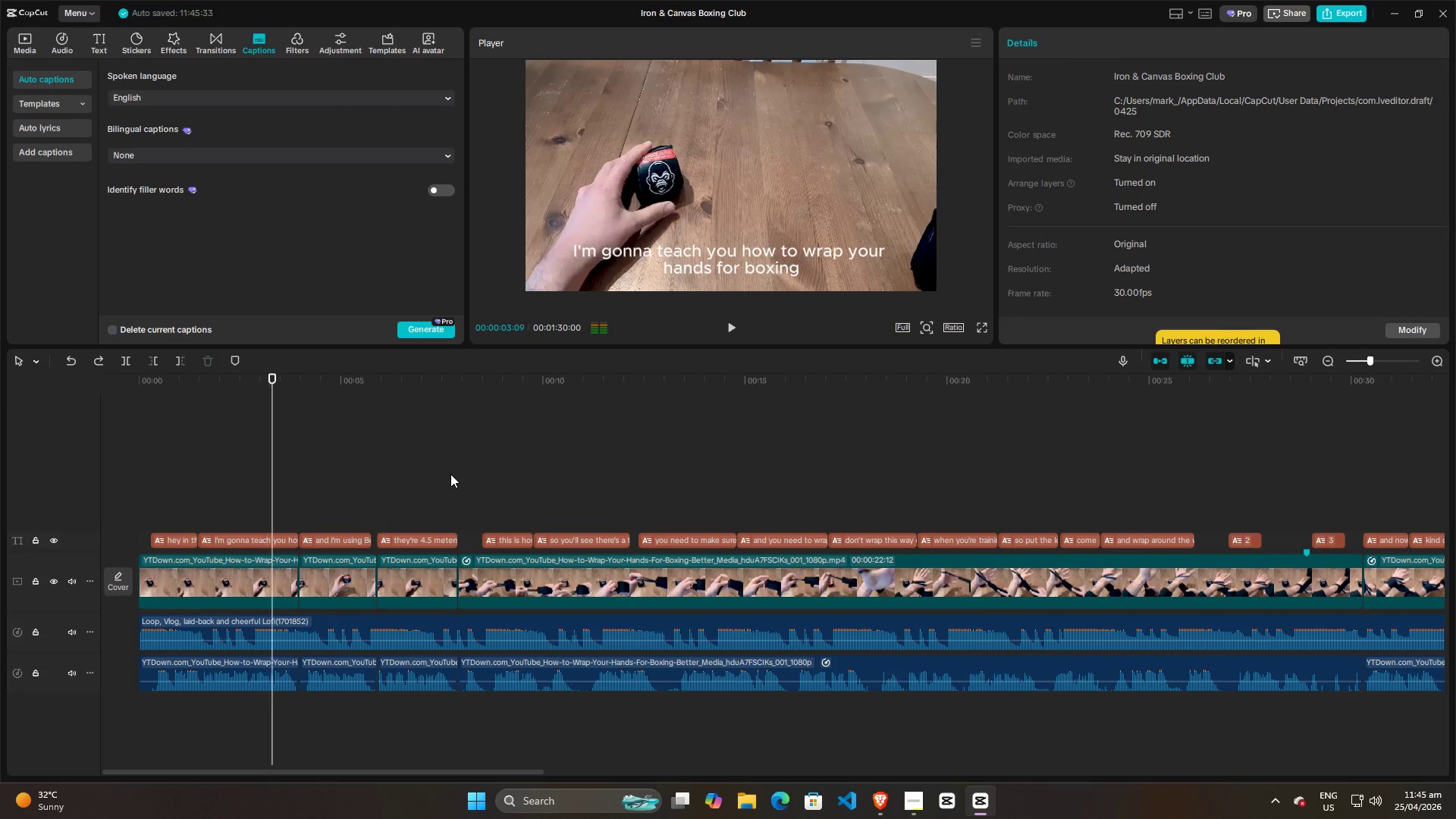 
key(Space)
 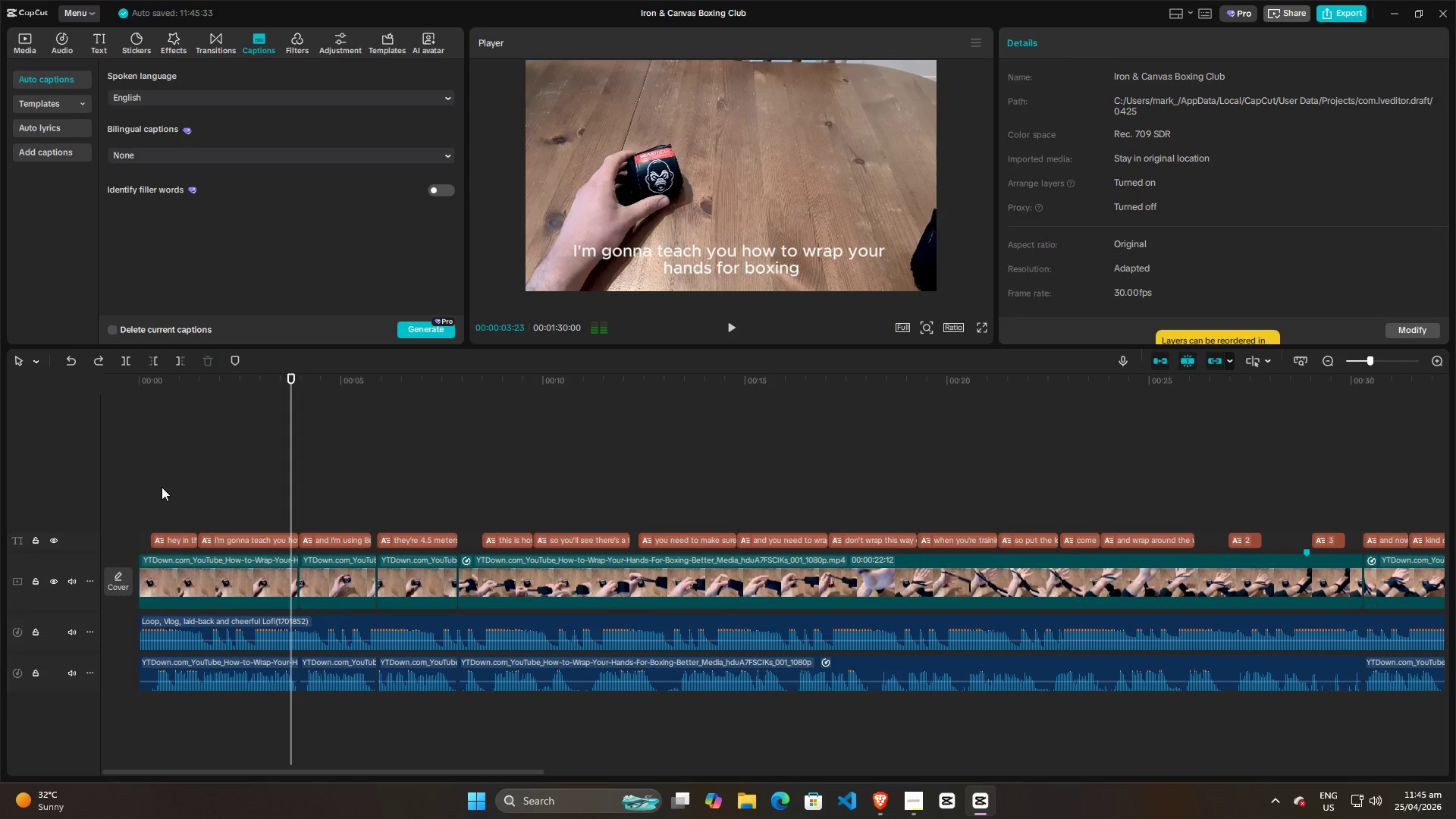 
left_click_drag(start_coordinate=[149, 488], to_coordinate=[13, 504])
 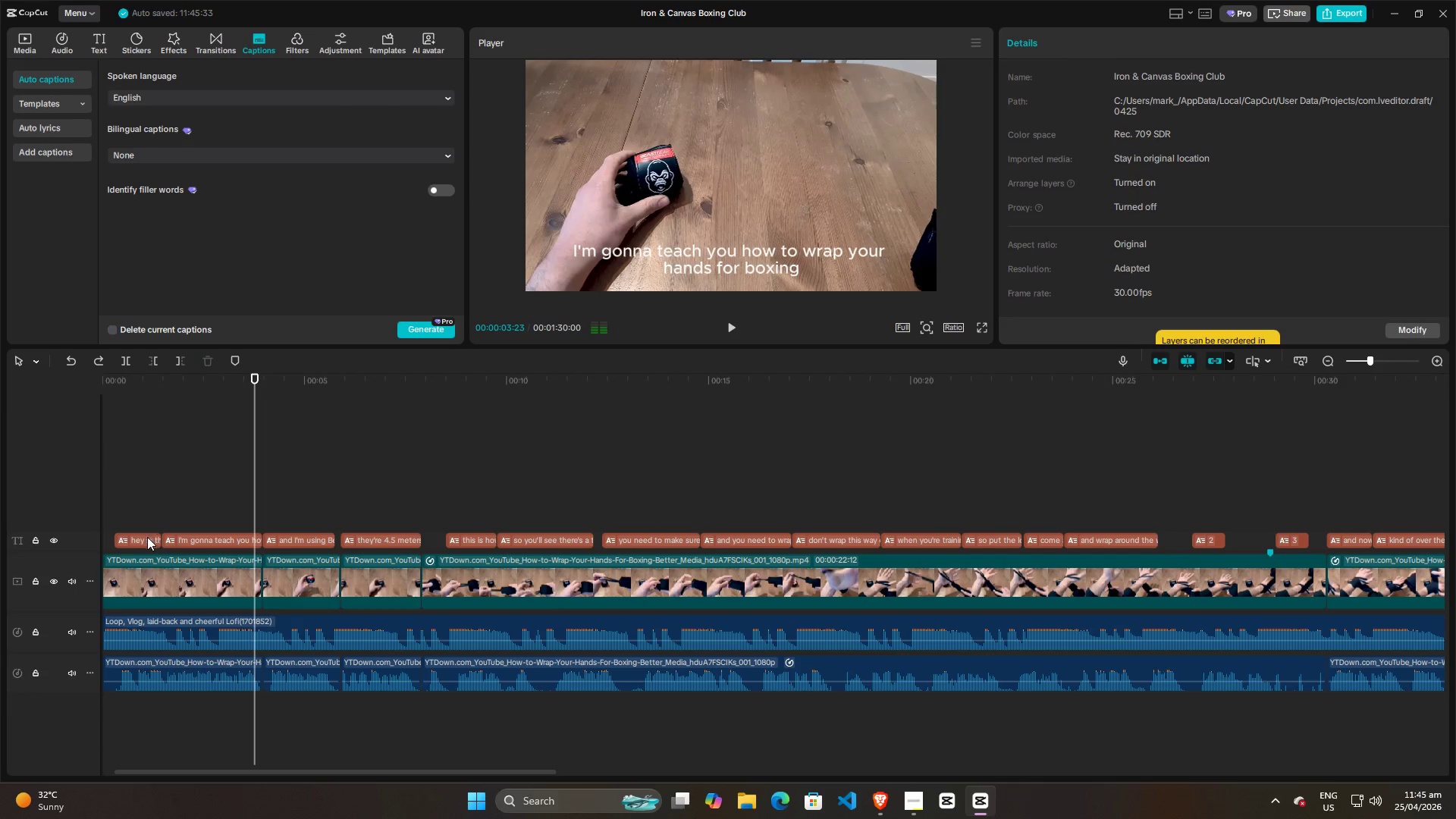 
left_click([137, 539])
 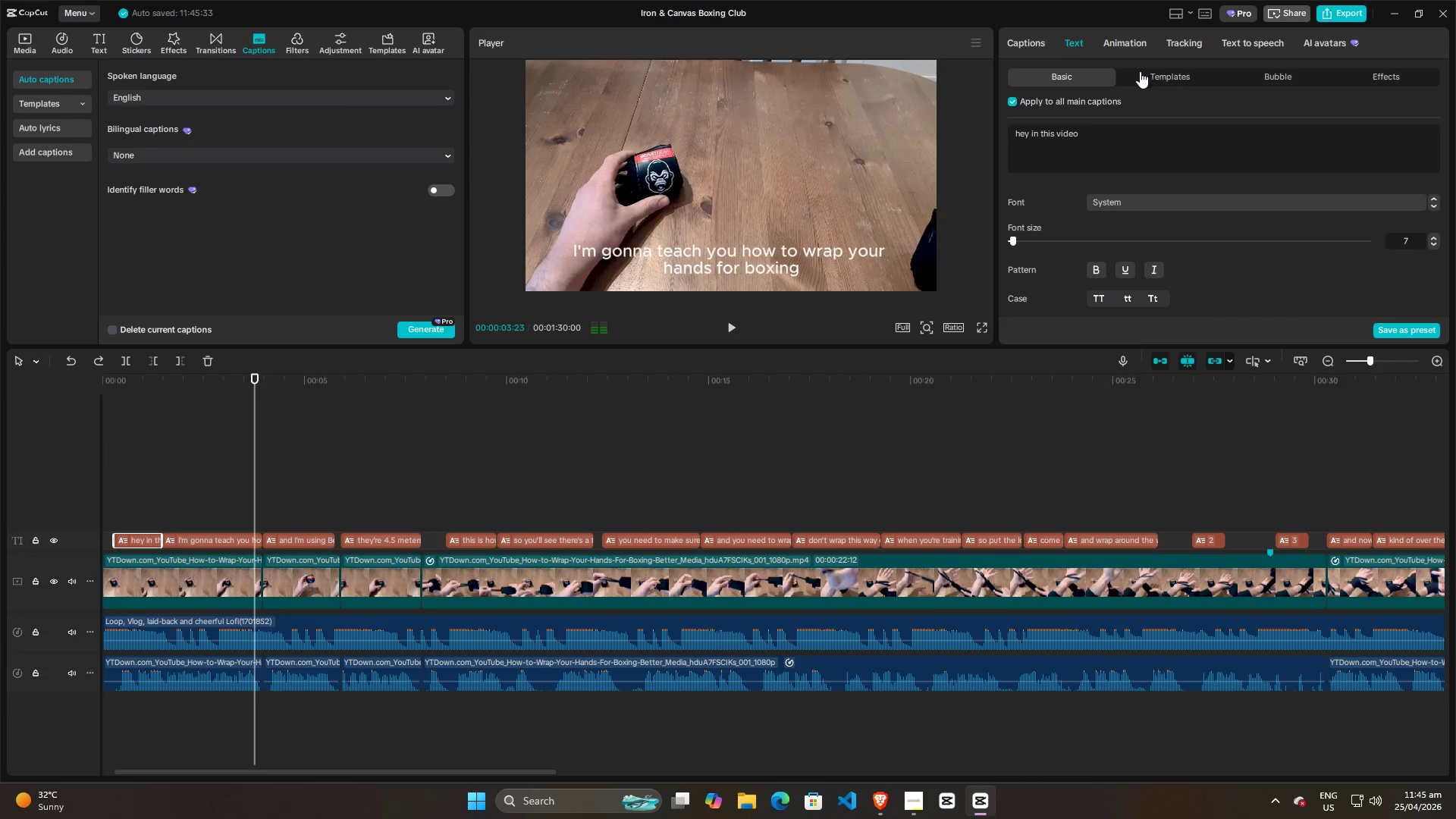 
left_click([1144, 75])
 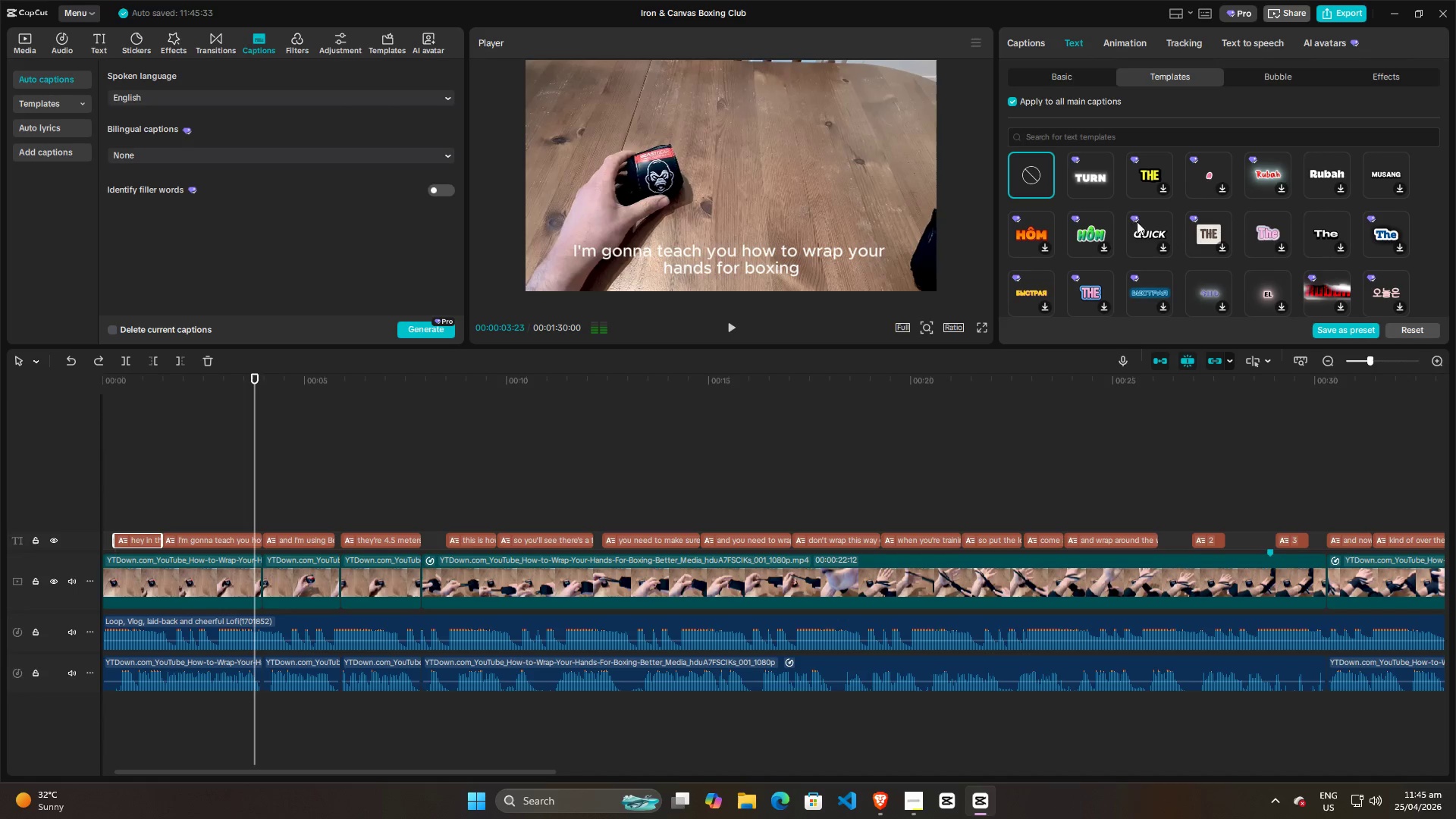 
left_click([1159, 236])
 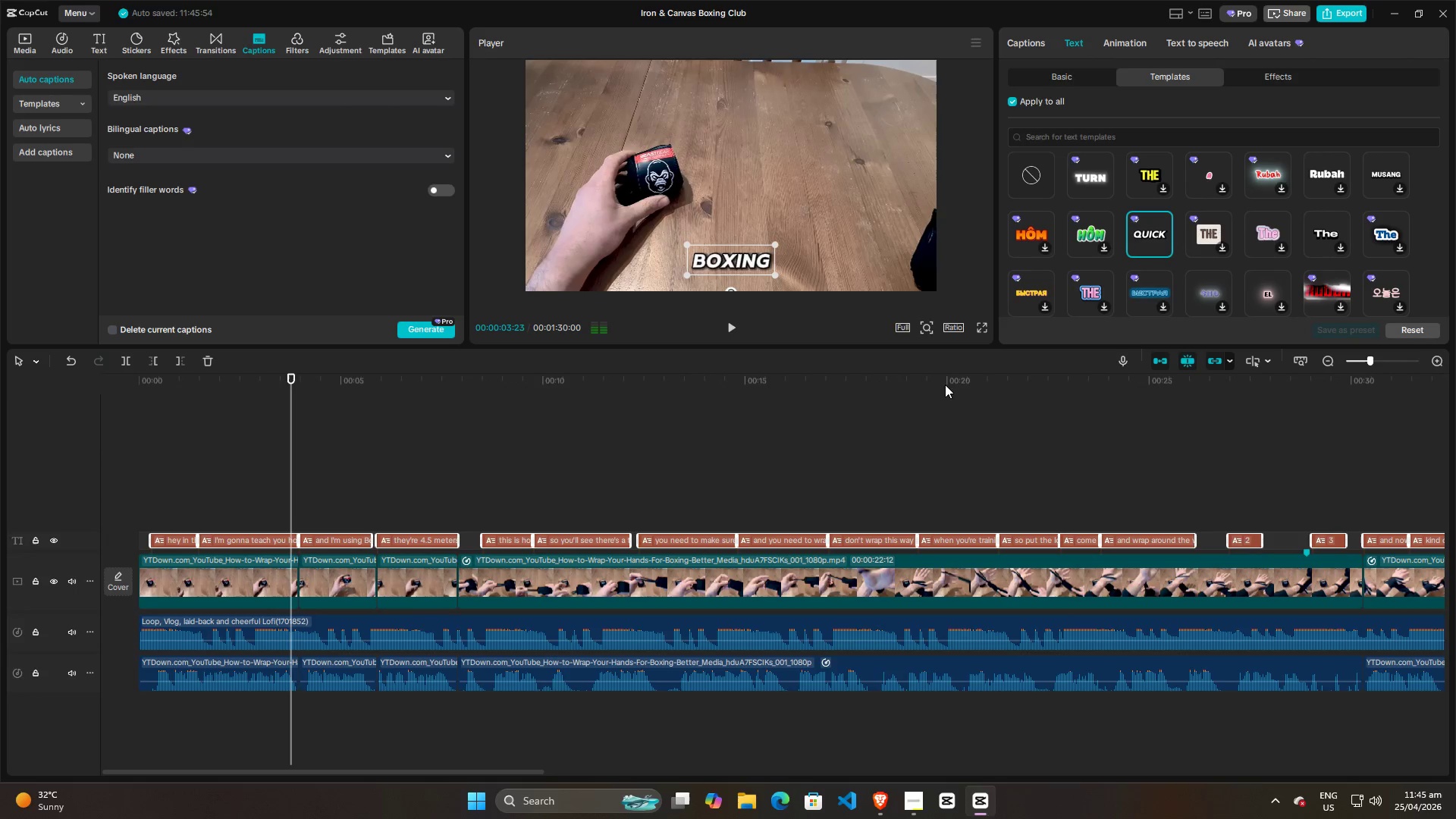 
key(Space)
 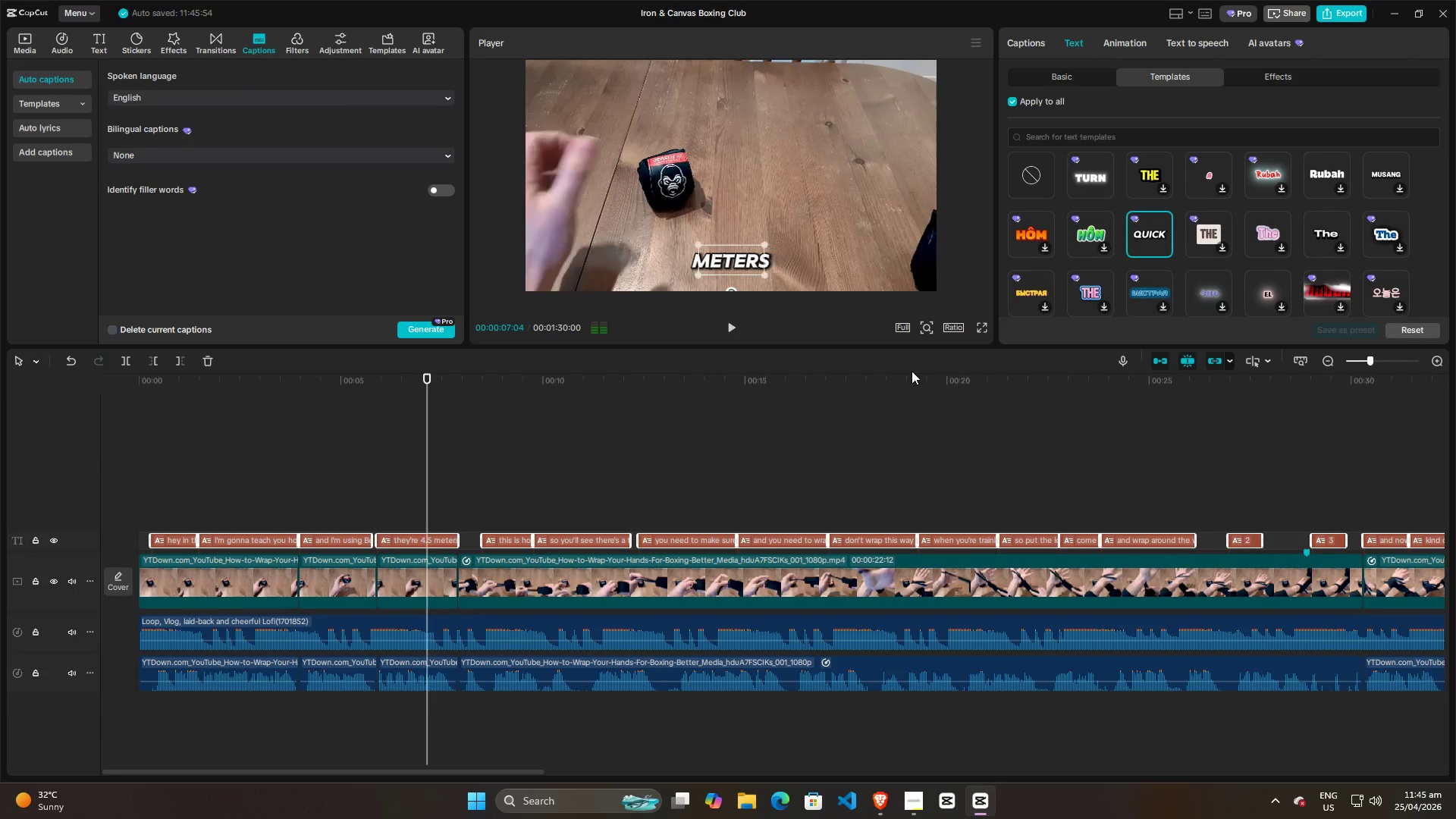 
mouse_move([763, 384])
 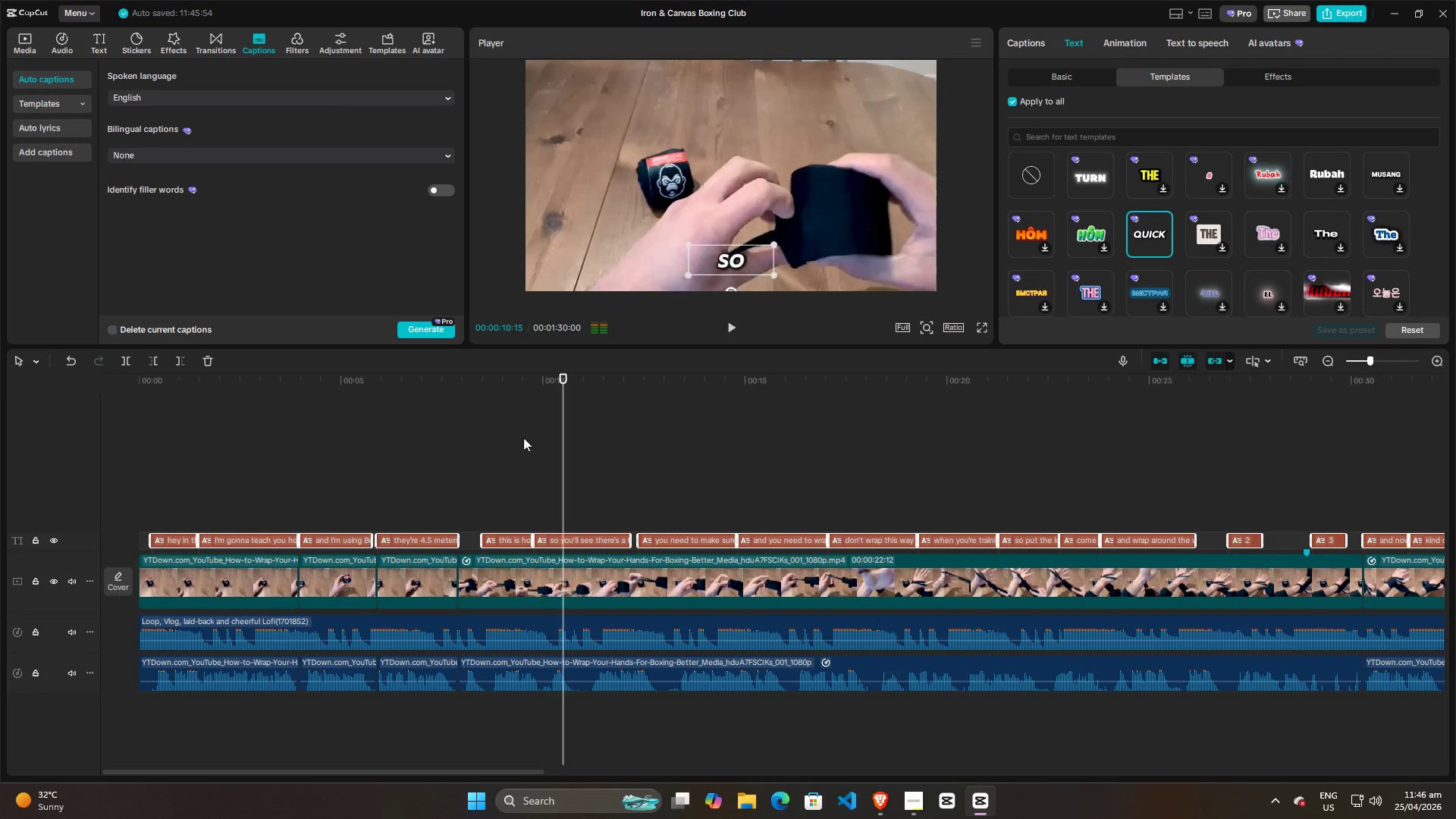 
key(Space)
 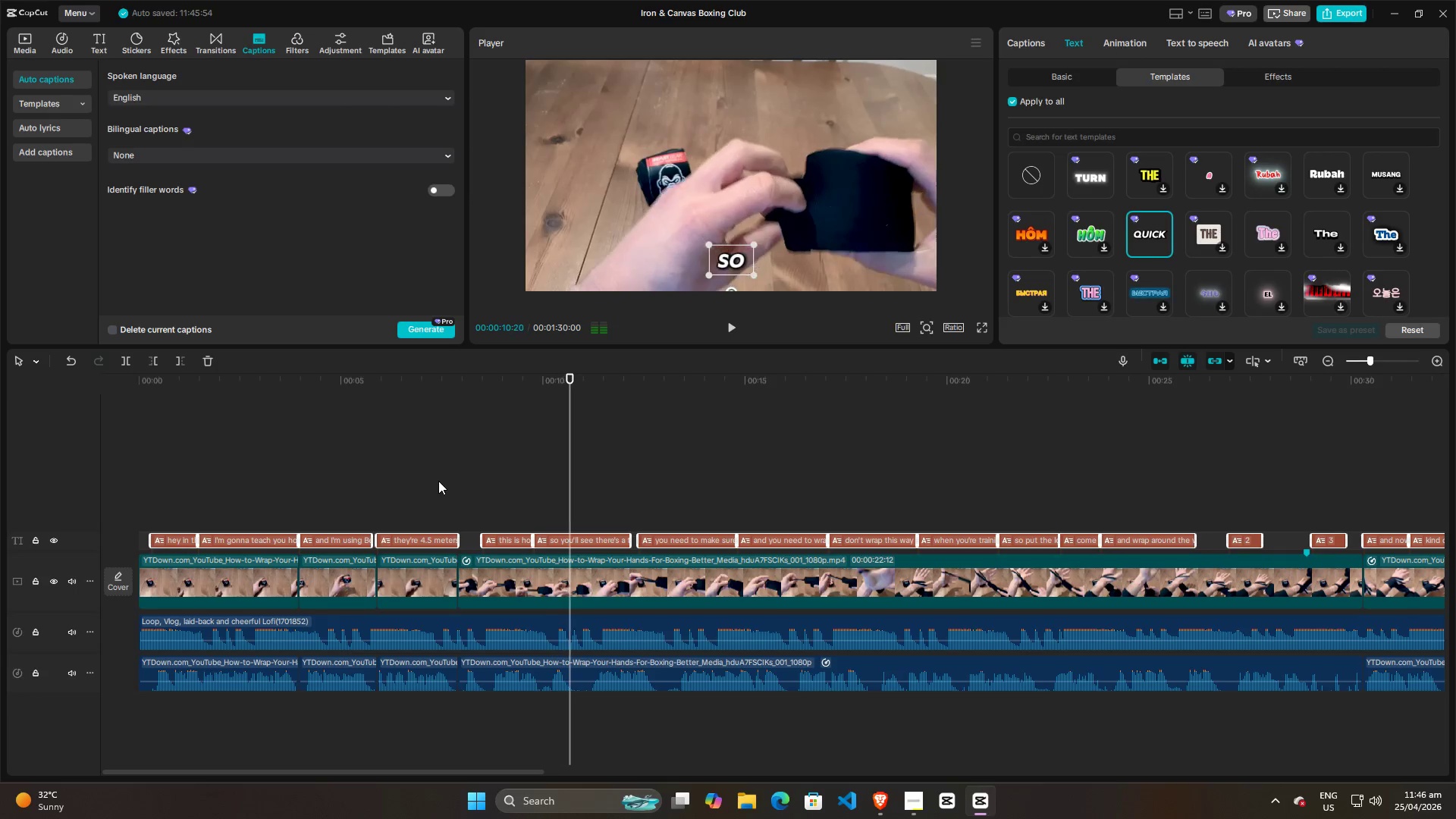 
left_click([438, 481])
 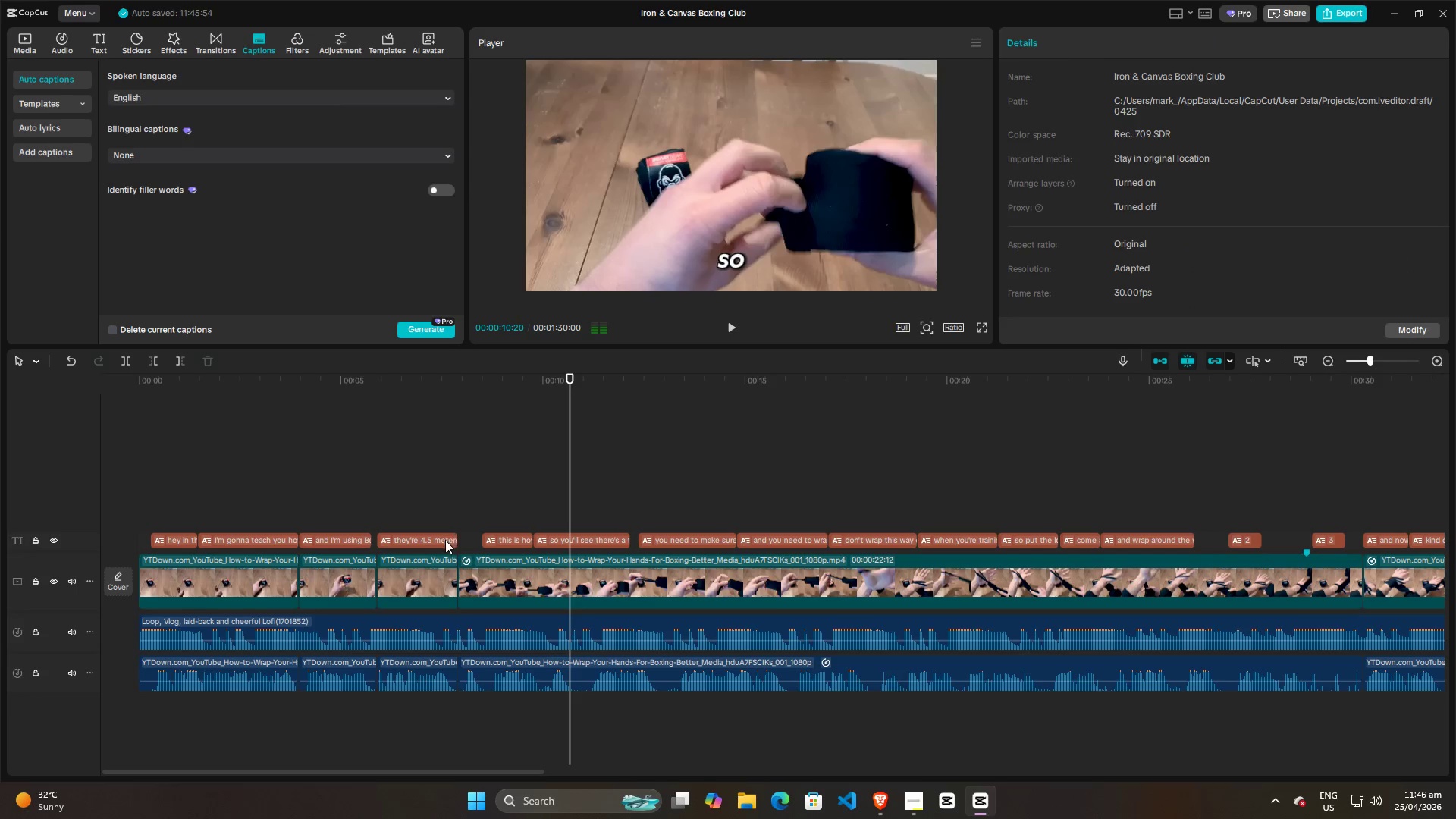 
left_click([445, 540])
 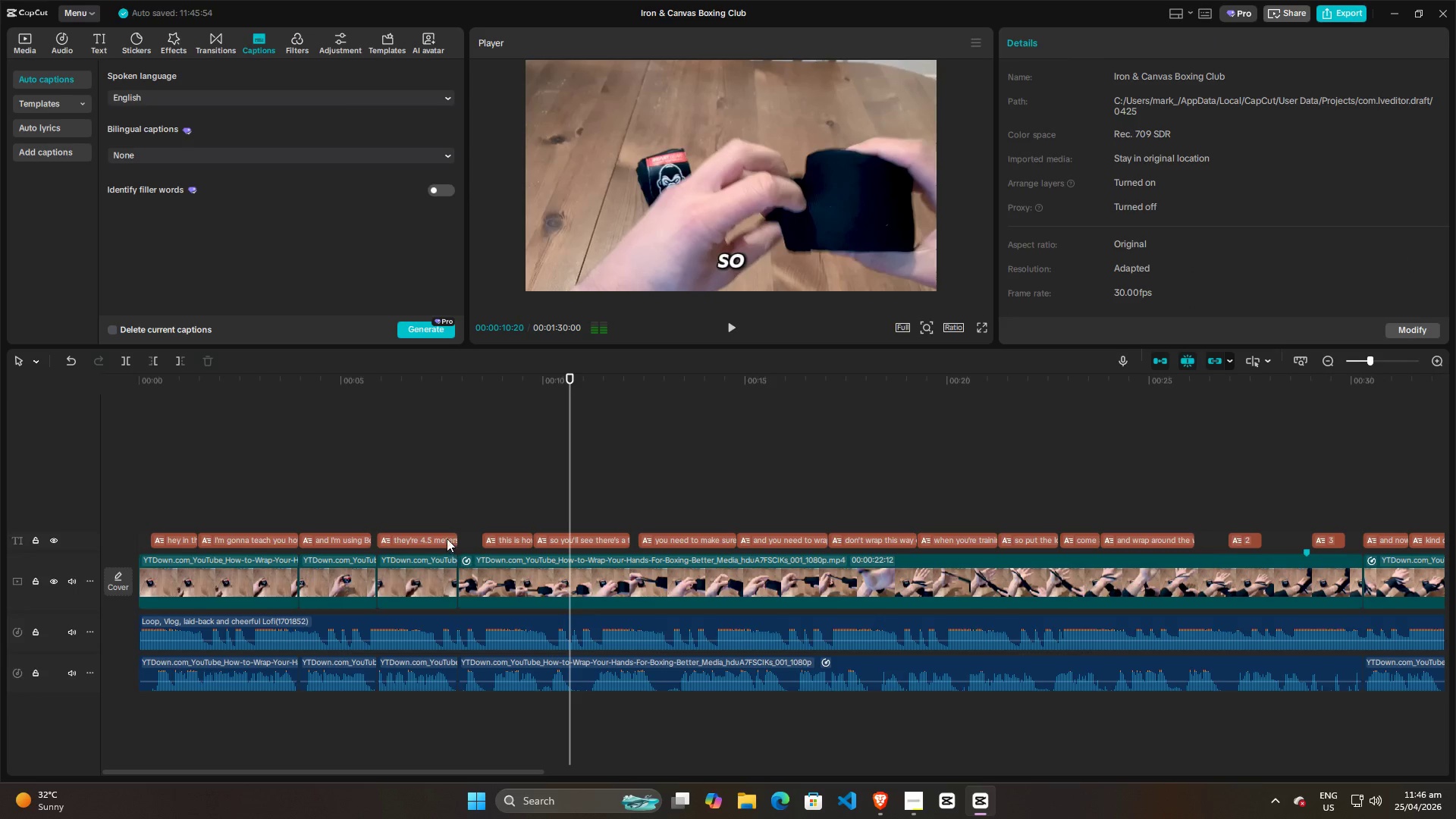 
left_click([430, 509])
 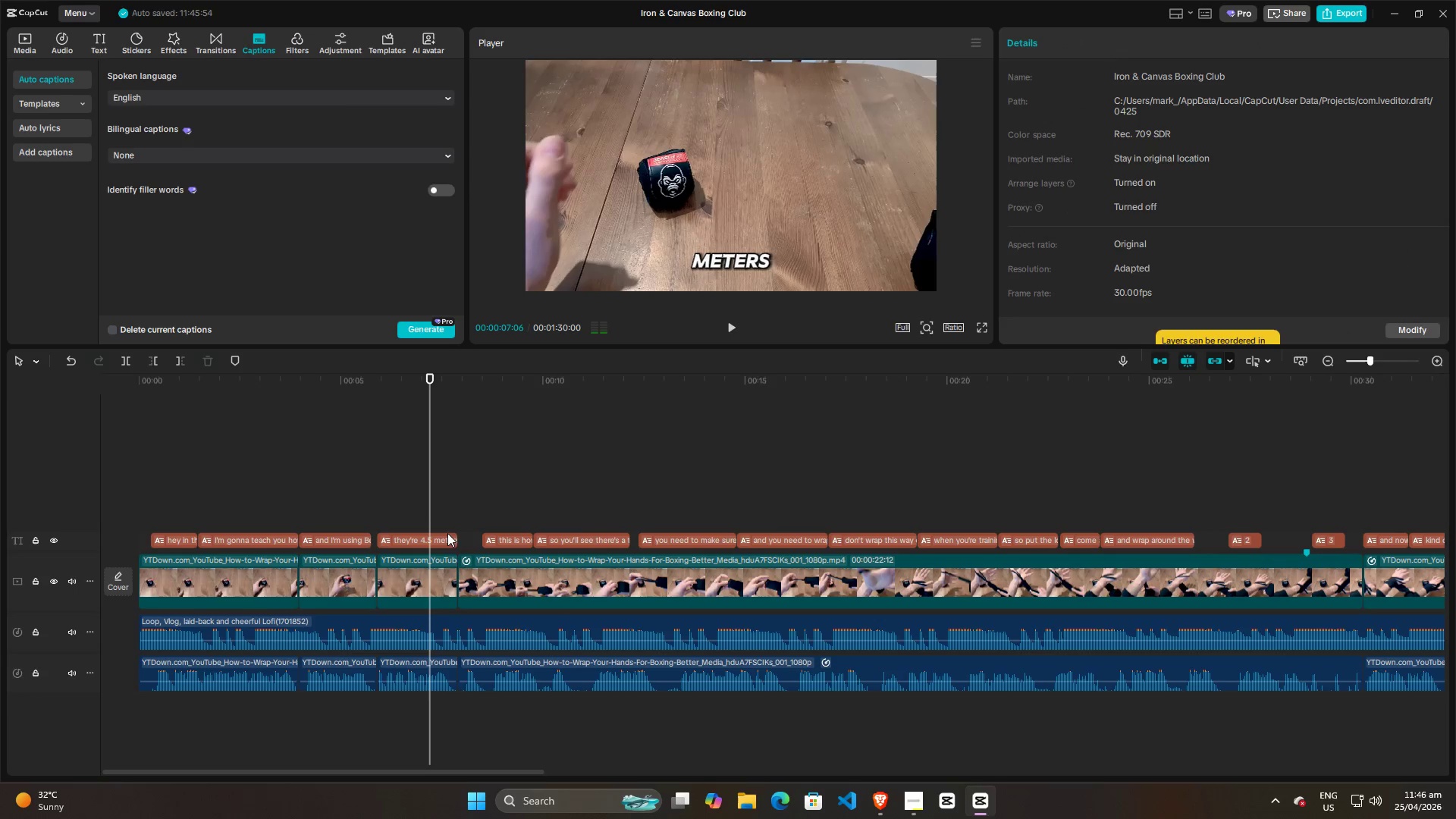 
left_click([449, 544])
 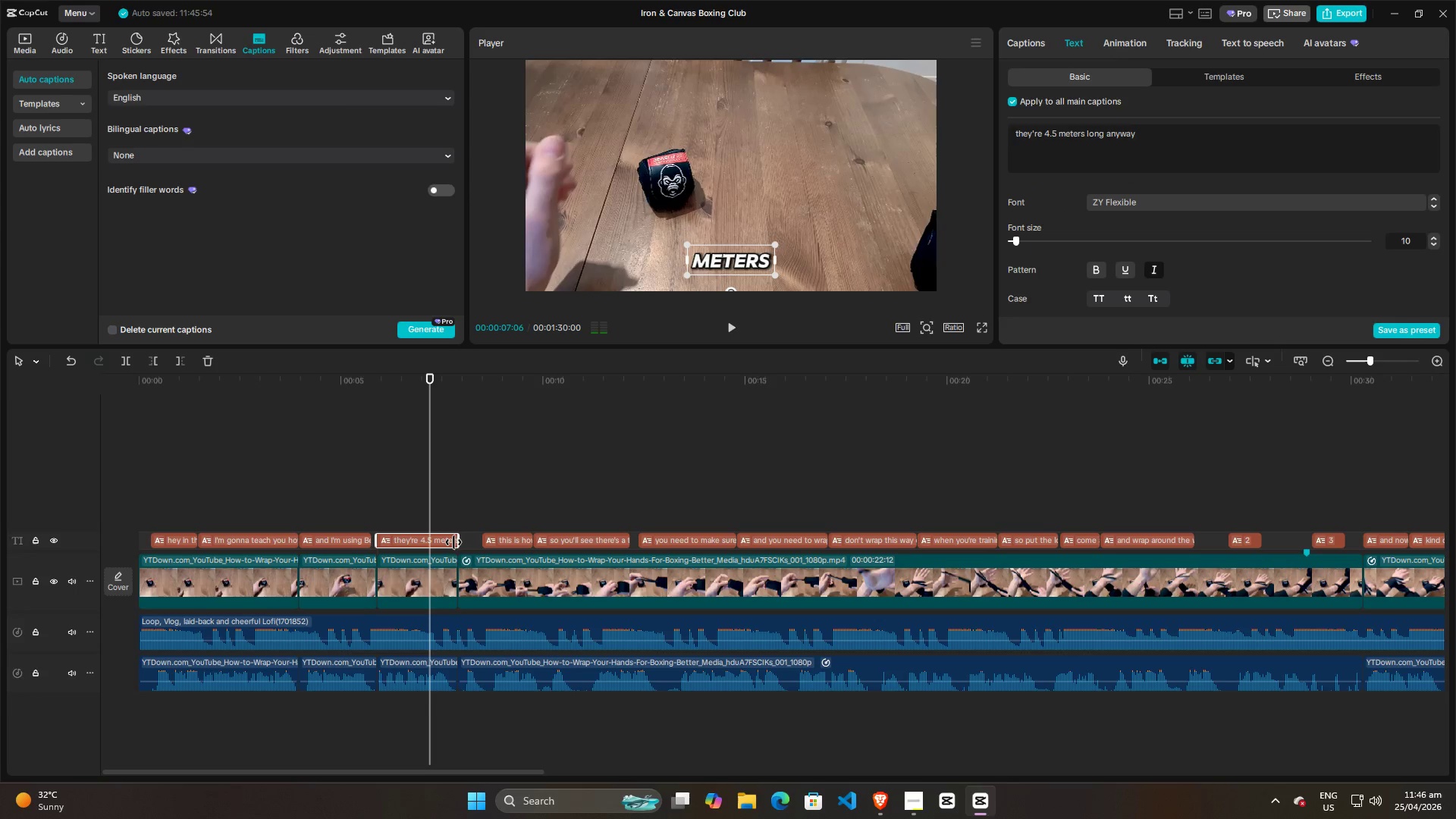 
left_click_drag(start_coordinate=[453, 542], to_coordinate=[479, 538])
 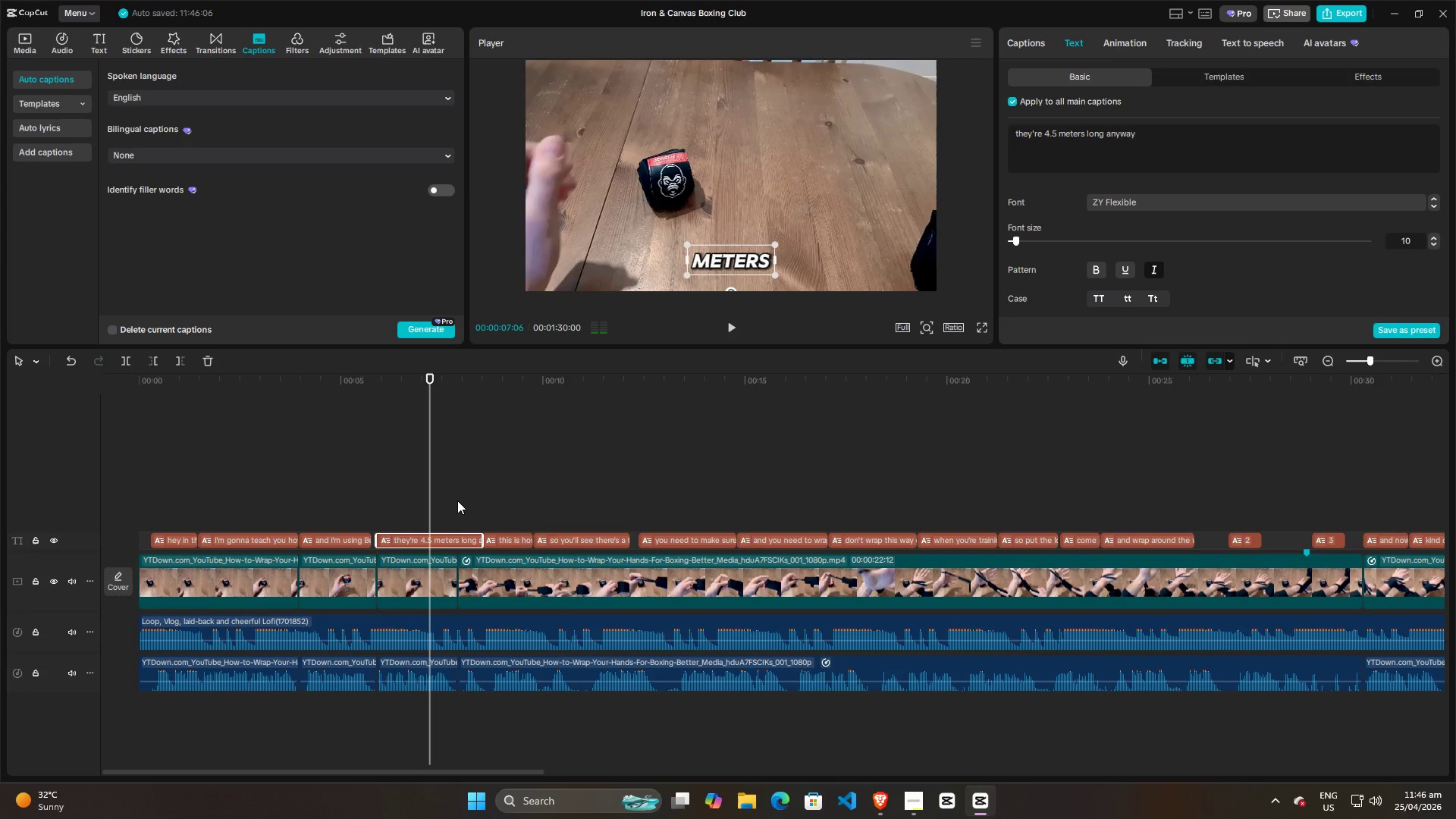 
key(Space)
 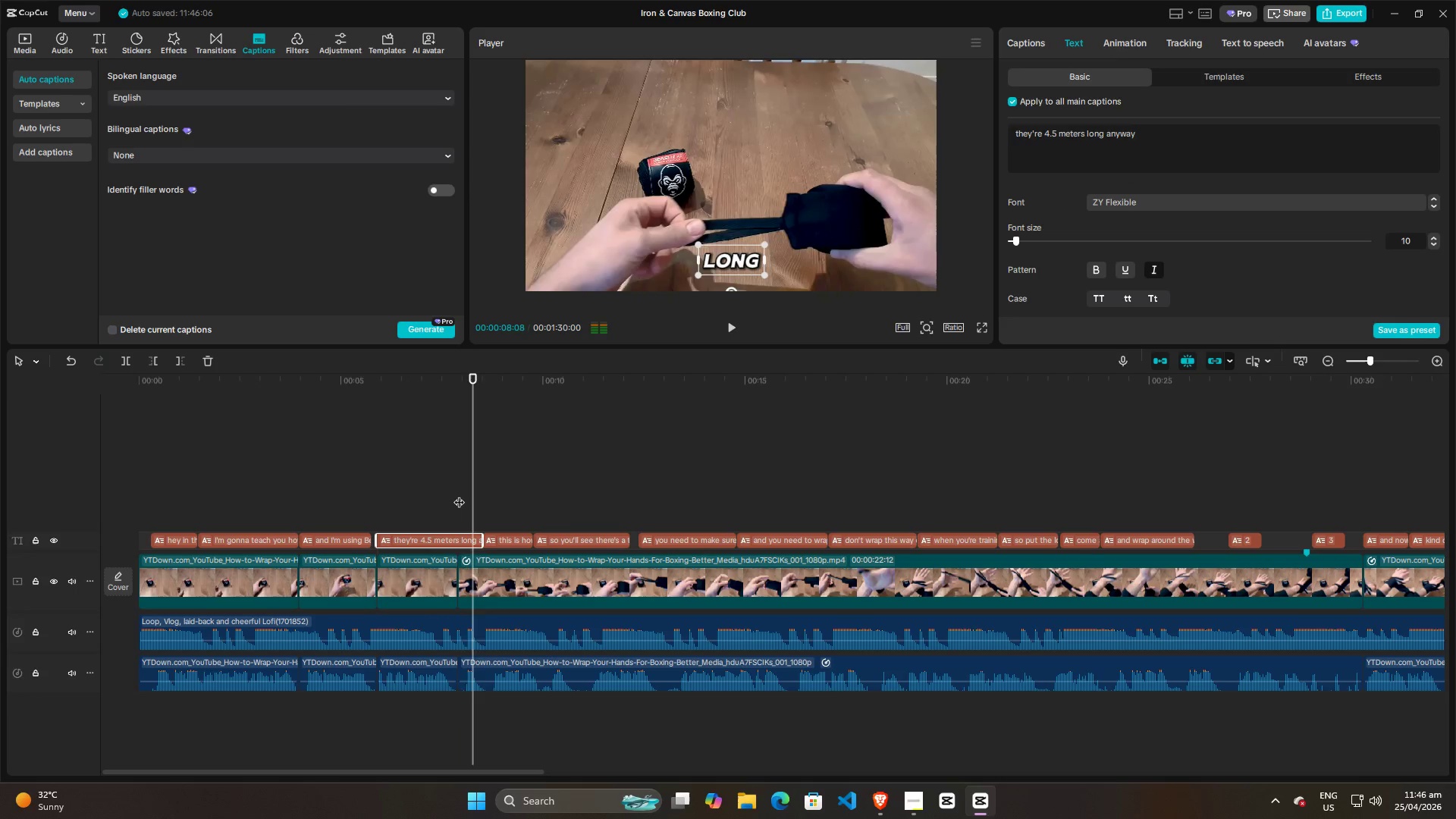 
key(Space)
 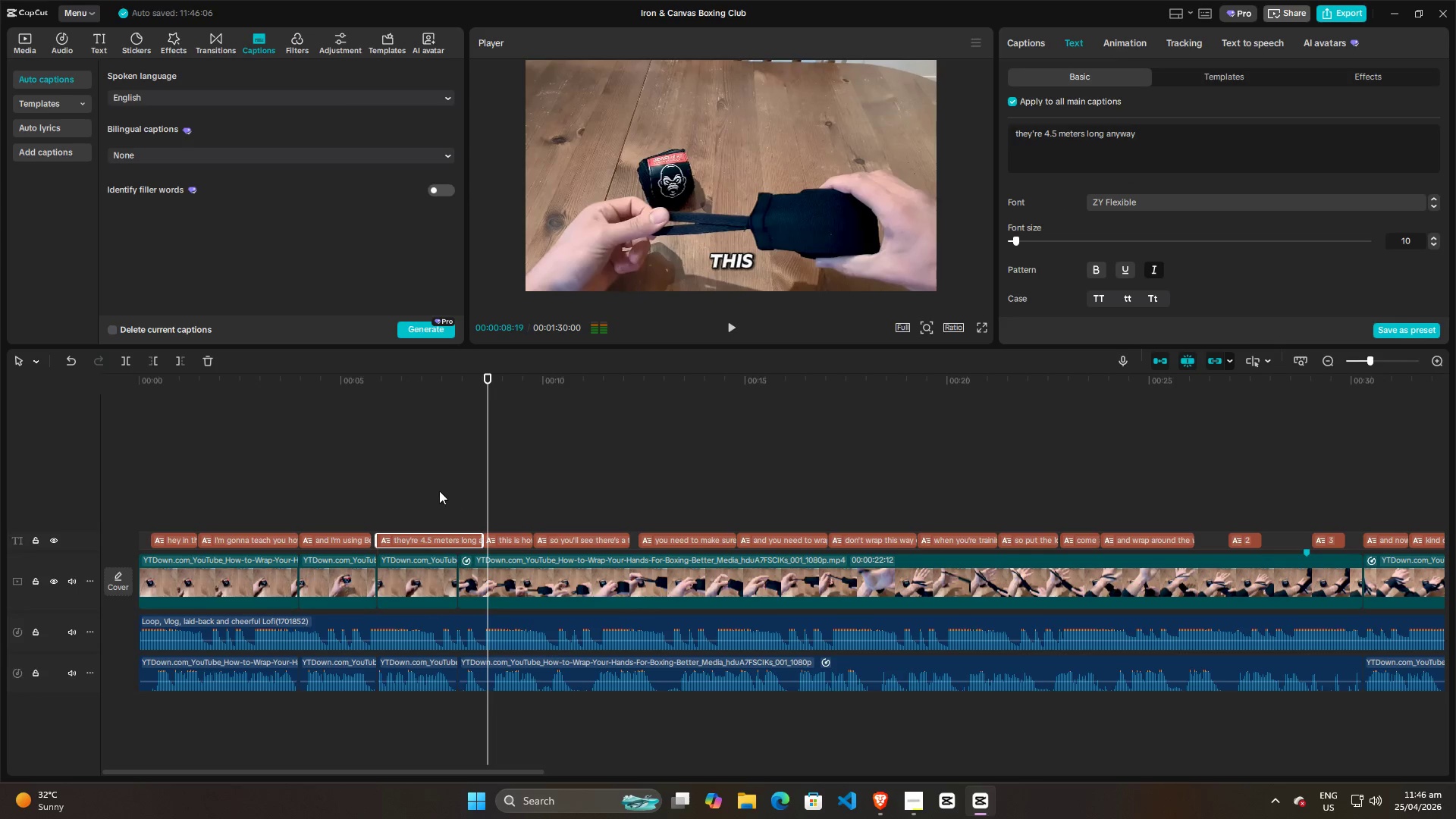 
left_click([439, 491])
 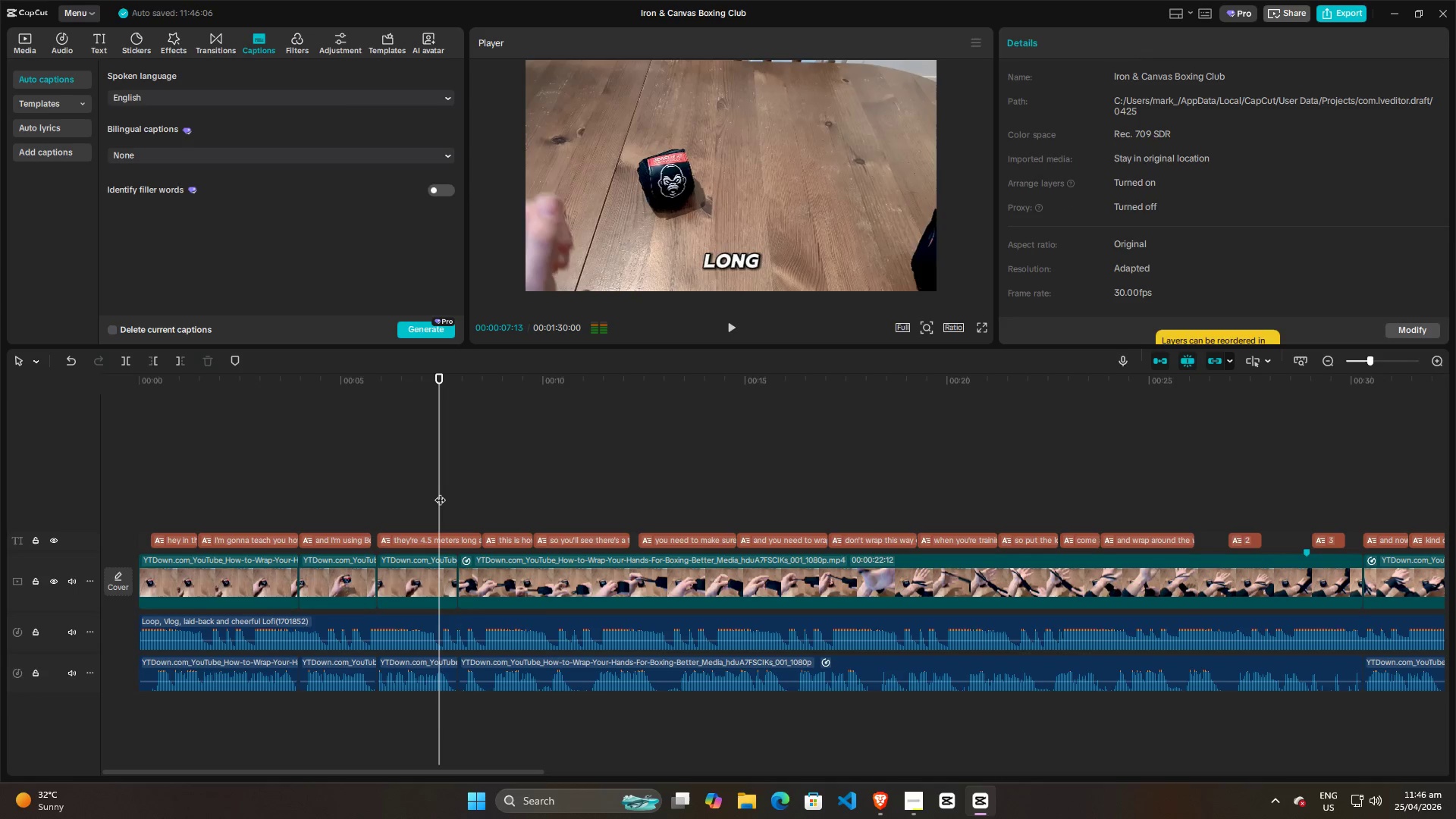 
key(Space)
 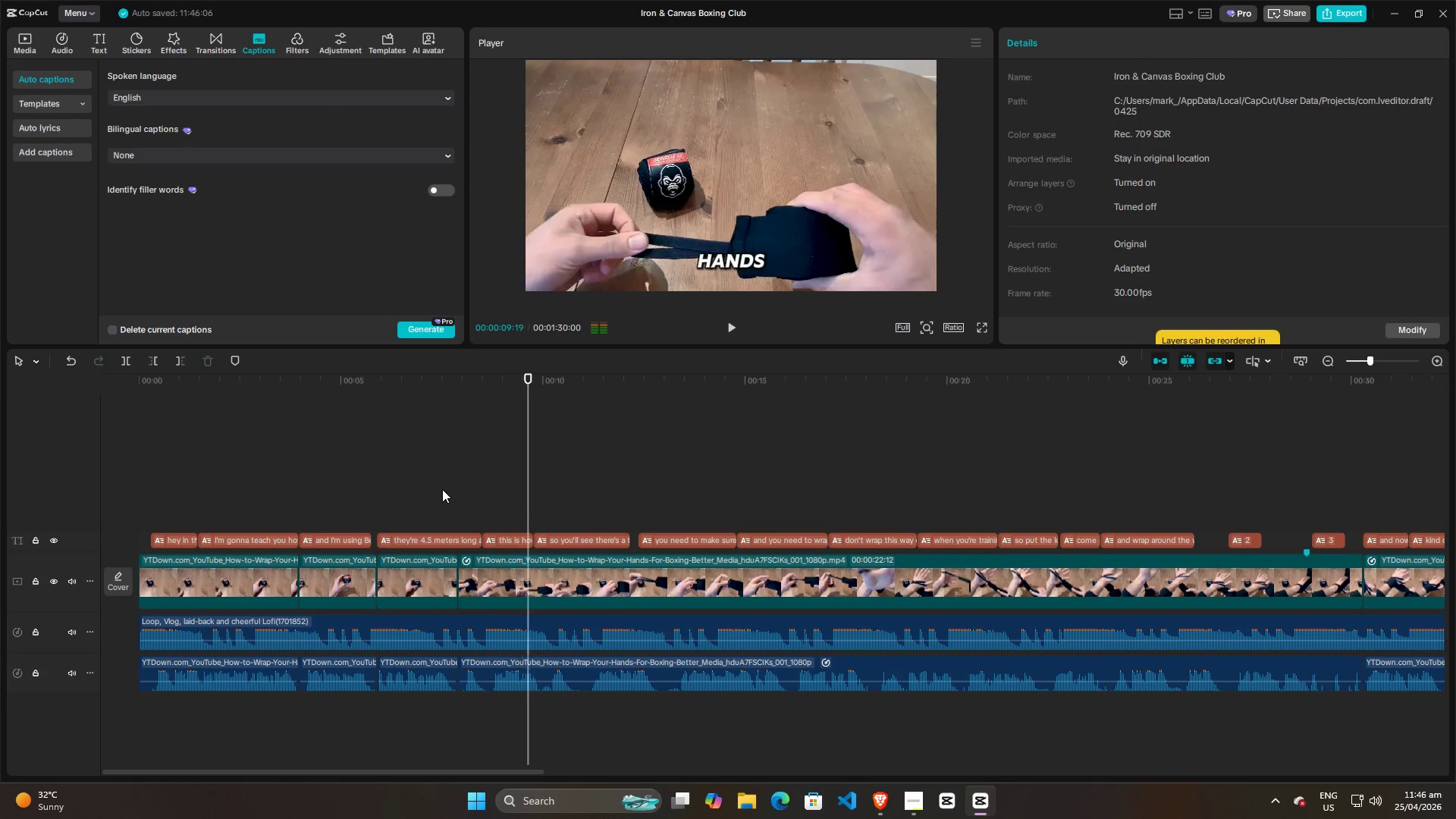 
key(Space)
 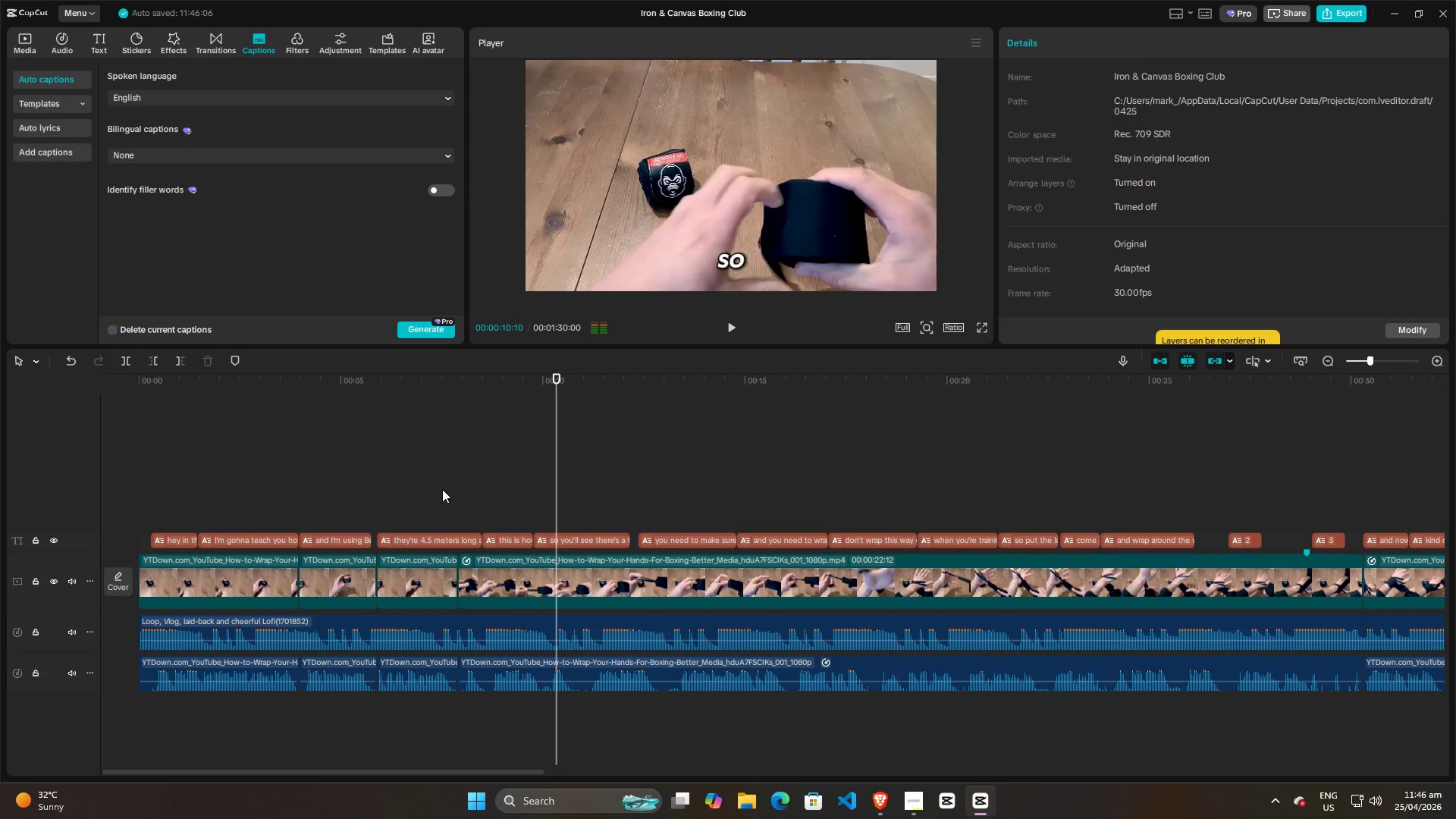 
left_click([442, 489])
 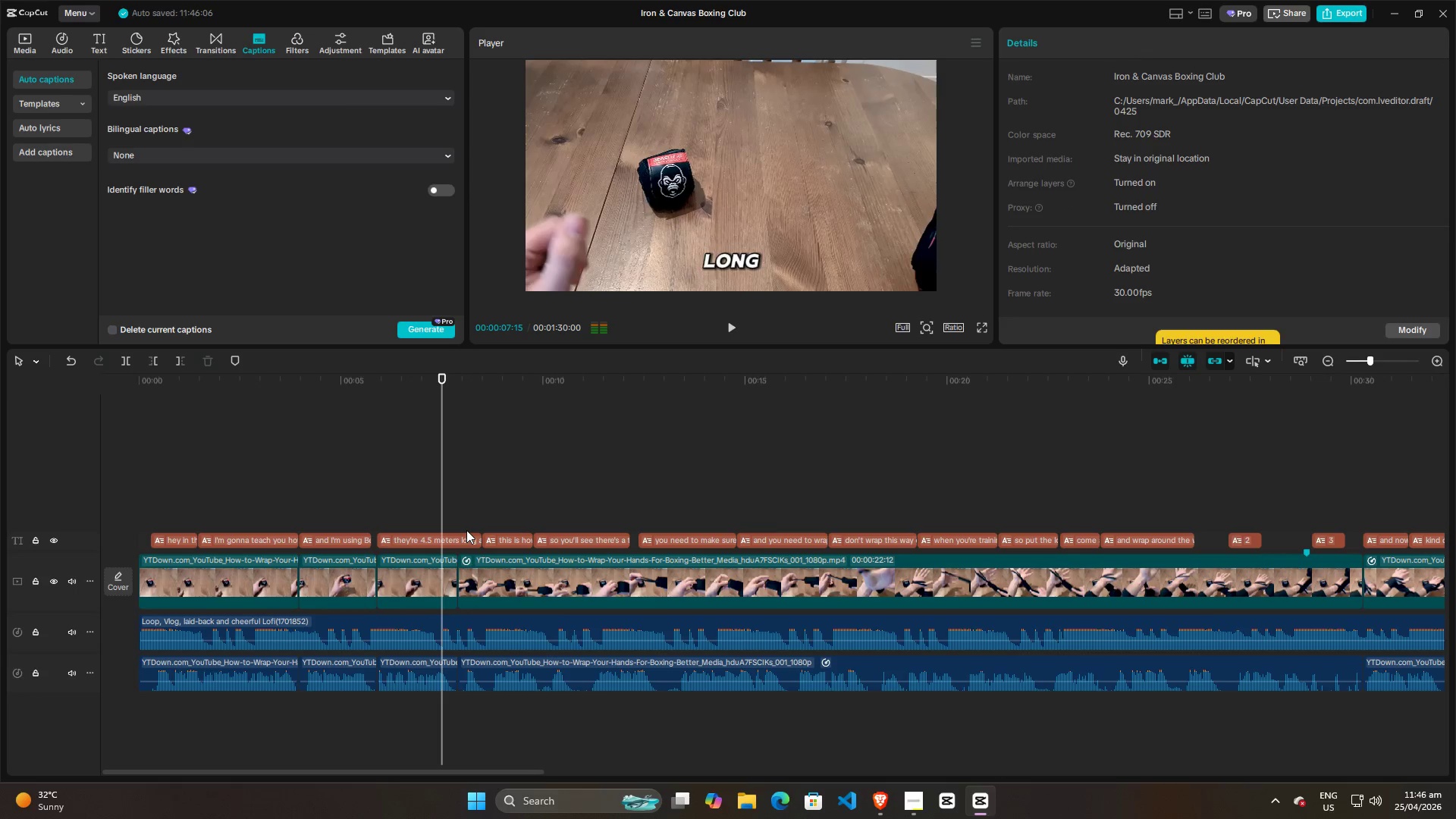 
key(Space)
 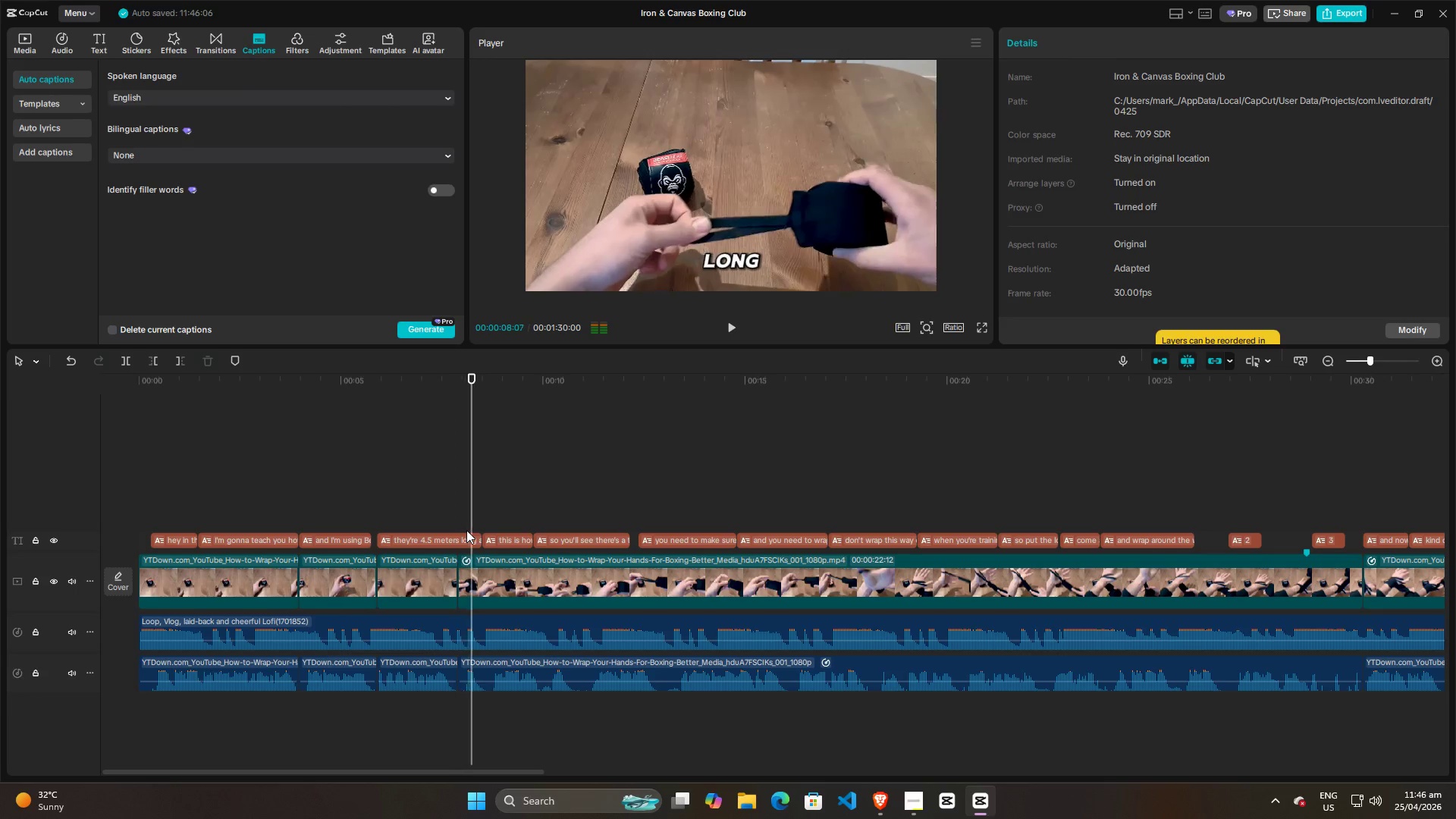 
key(Space)
 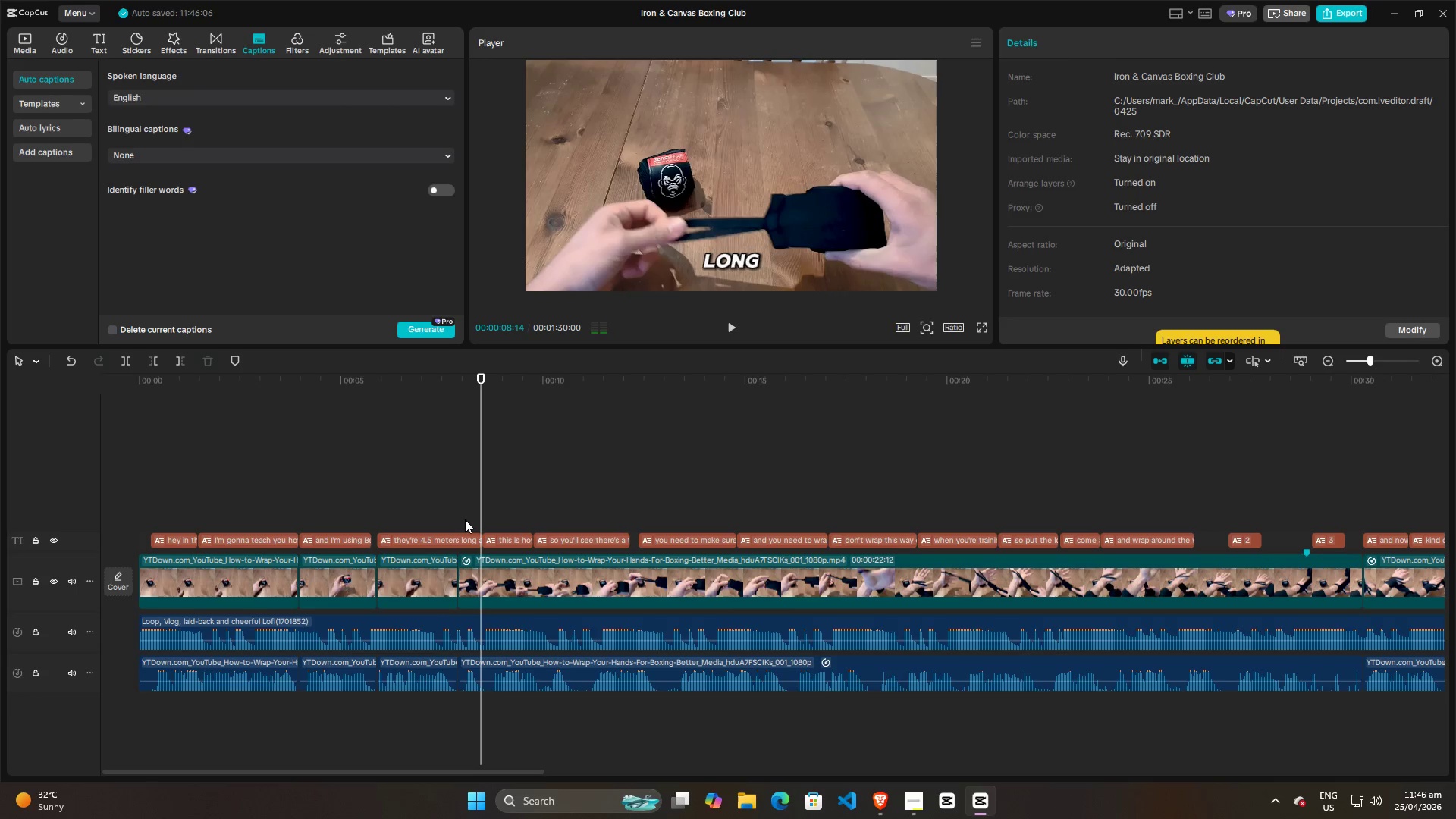 
left_click([460, 499])
 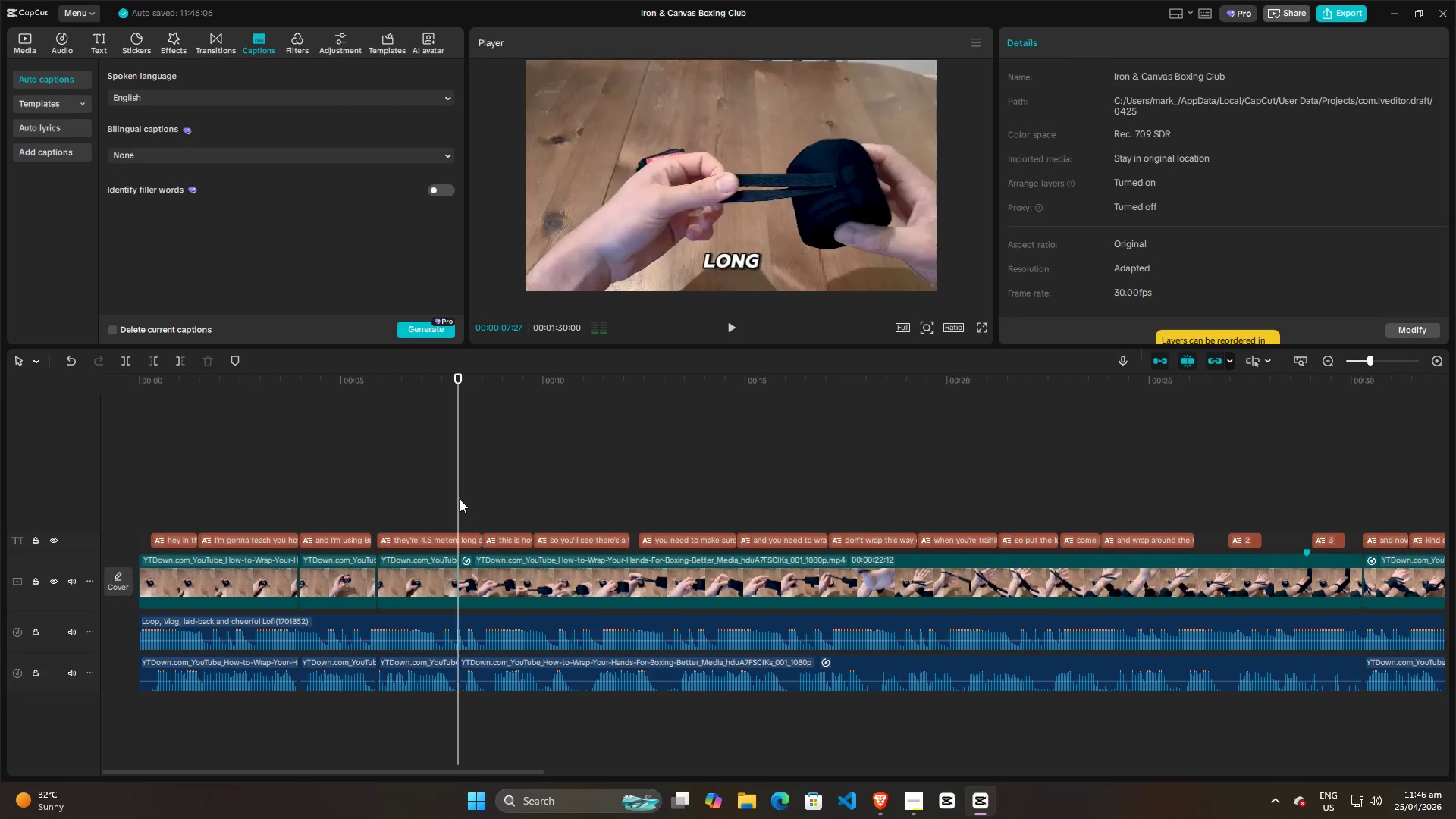 
key(Space)
 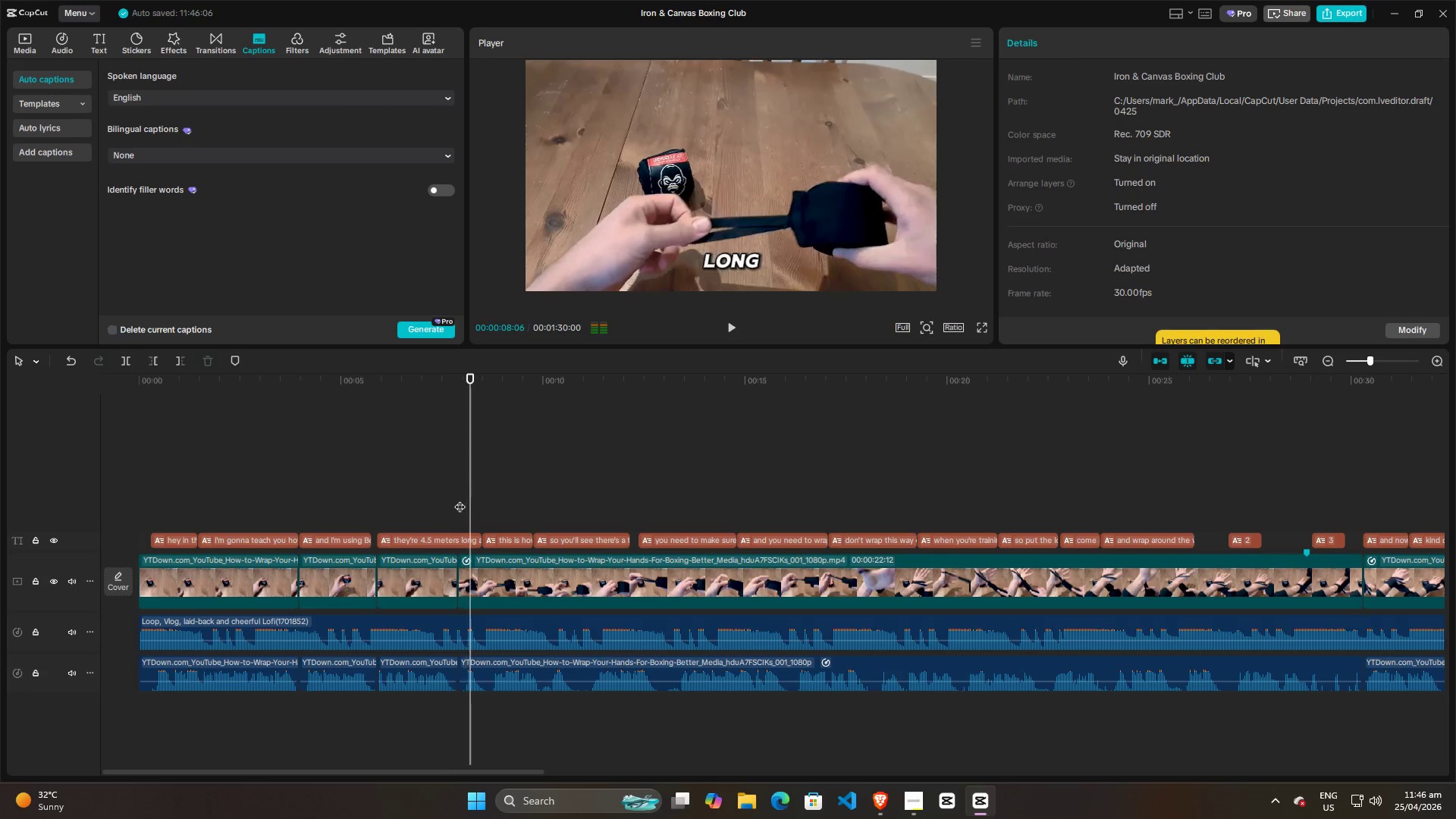 
key(Space)
 